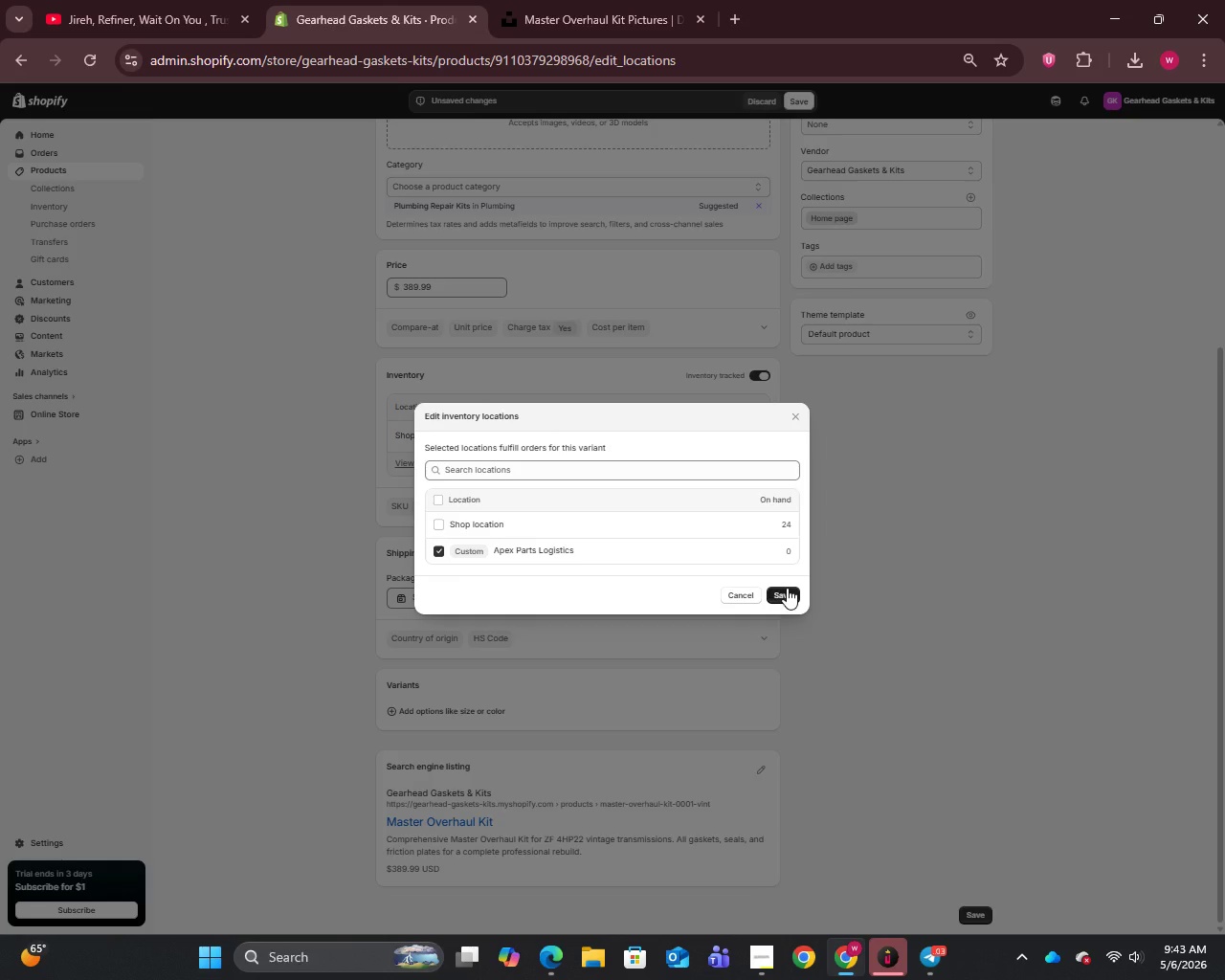 
left_click([787, 594])
 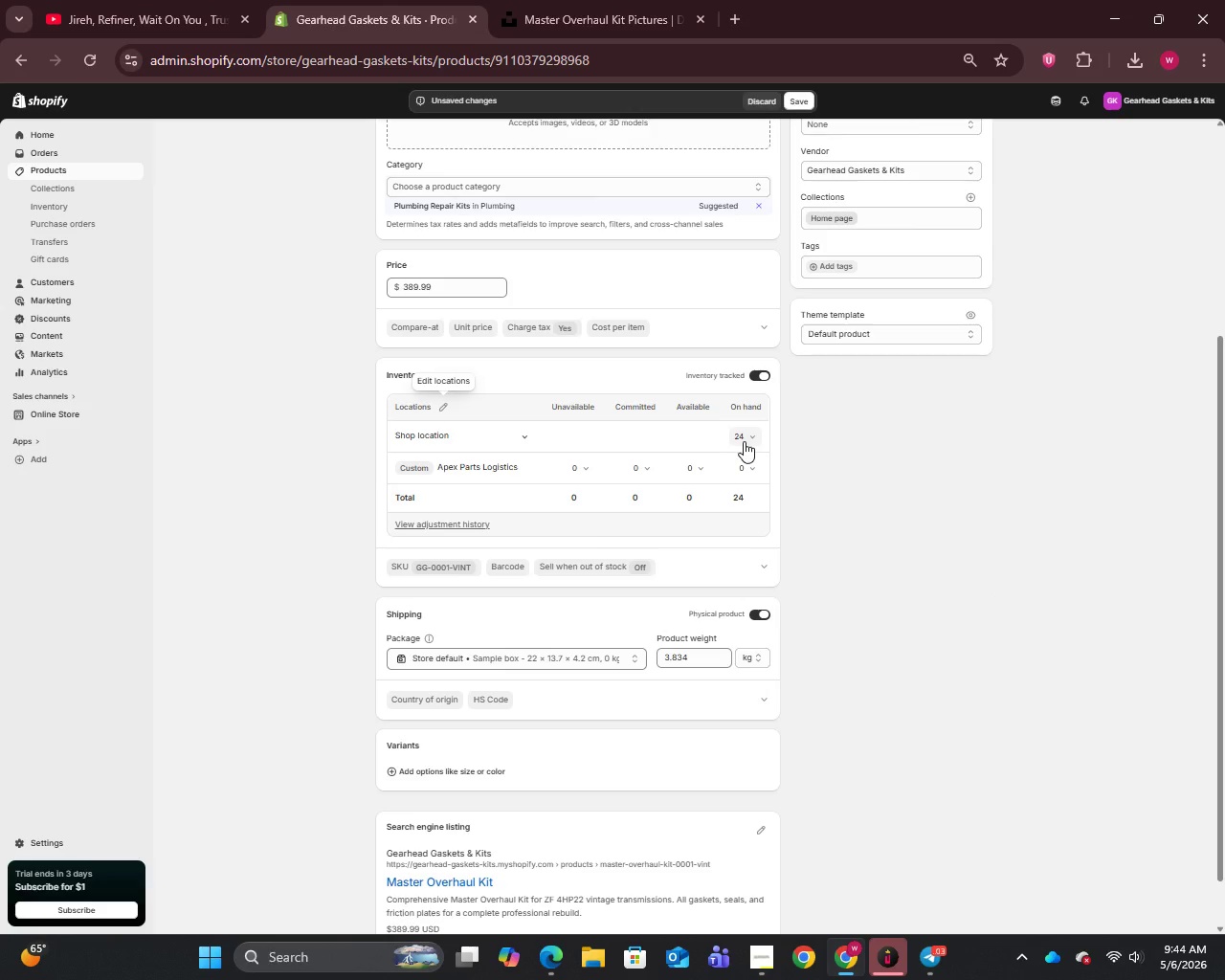 
wait(72.11)
 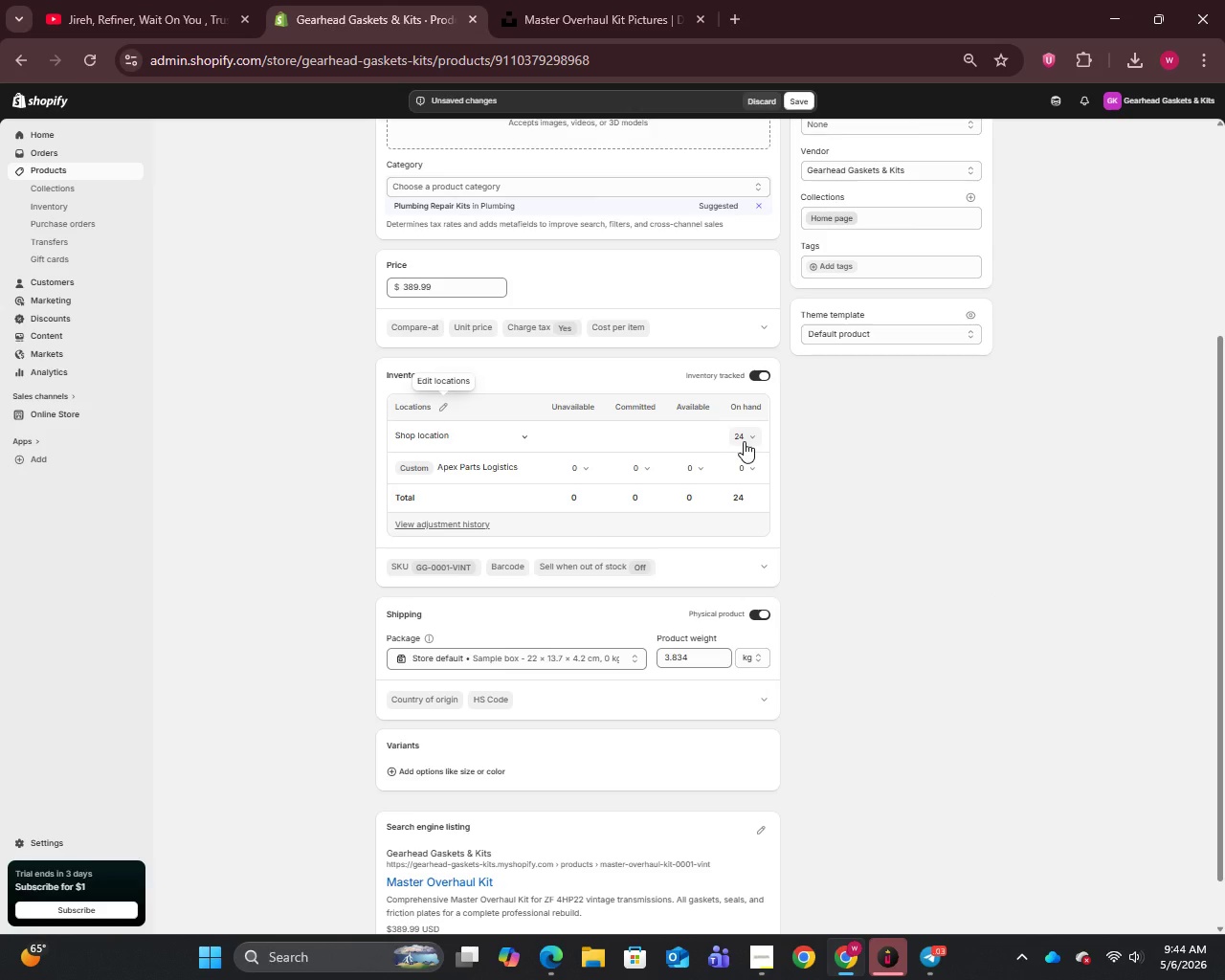 
left_click([744, 441])
 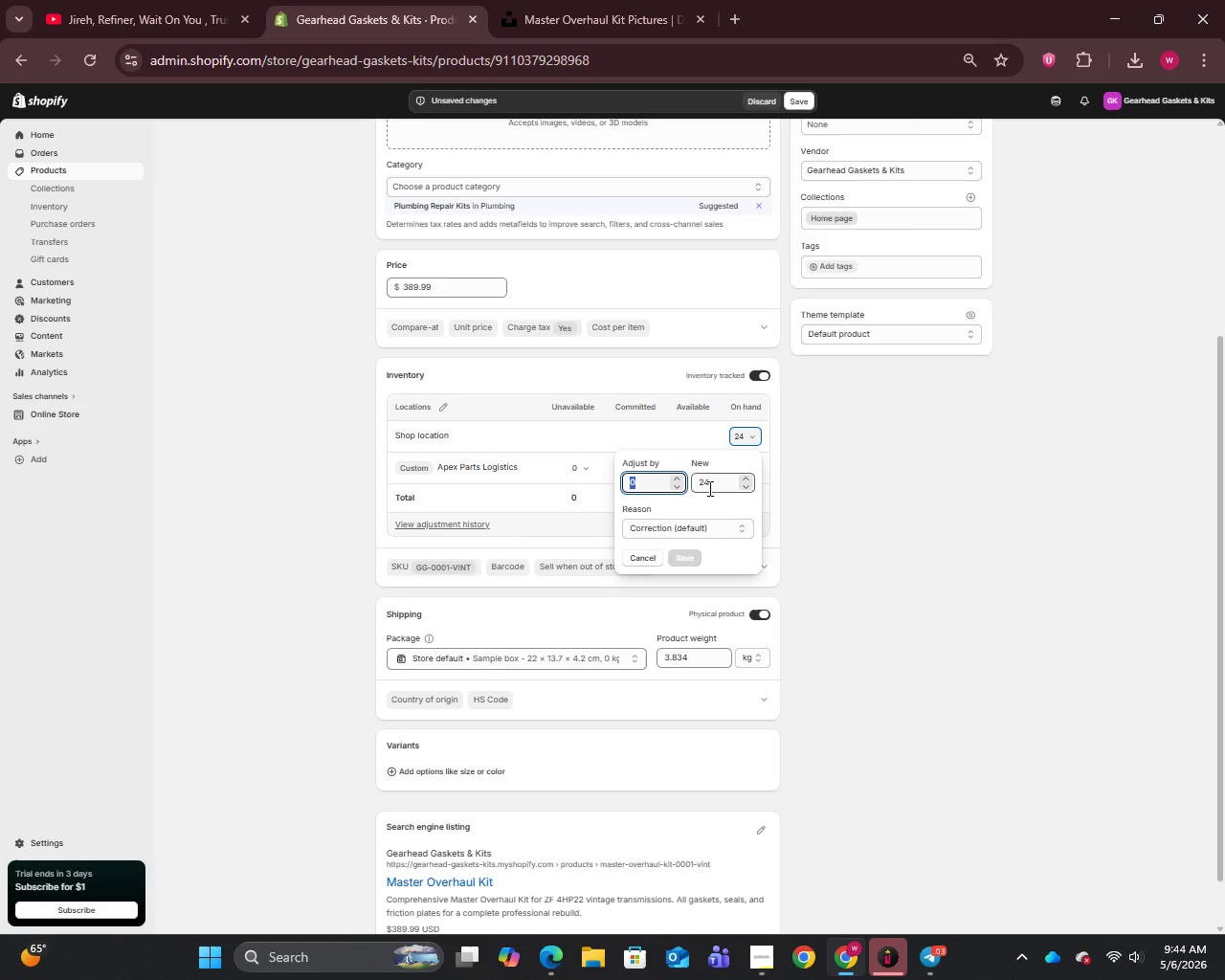 
left_click_drag(start_coordinate=[722, 488], to_coordinate=[697, 490])
 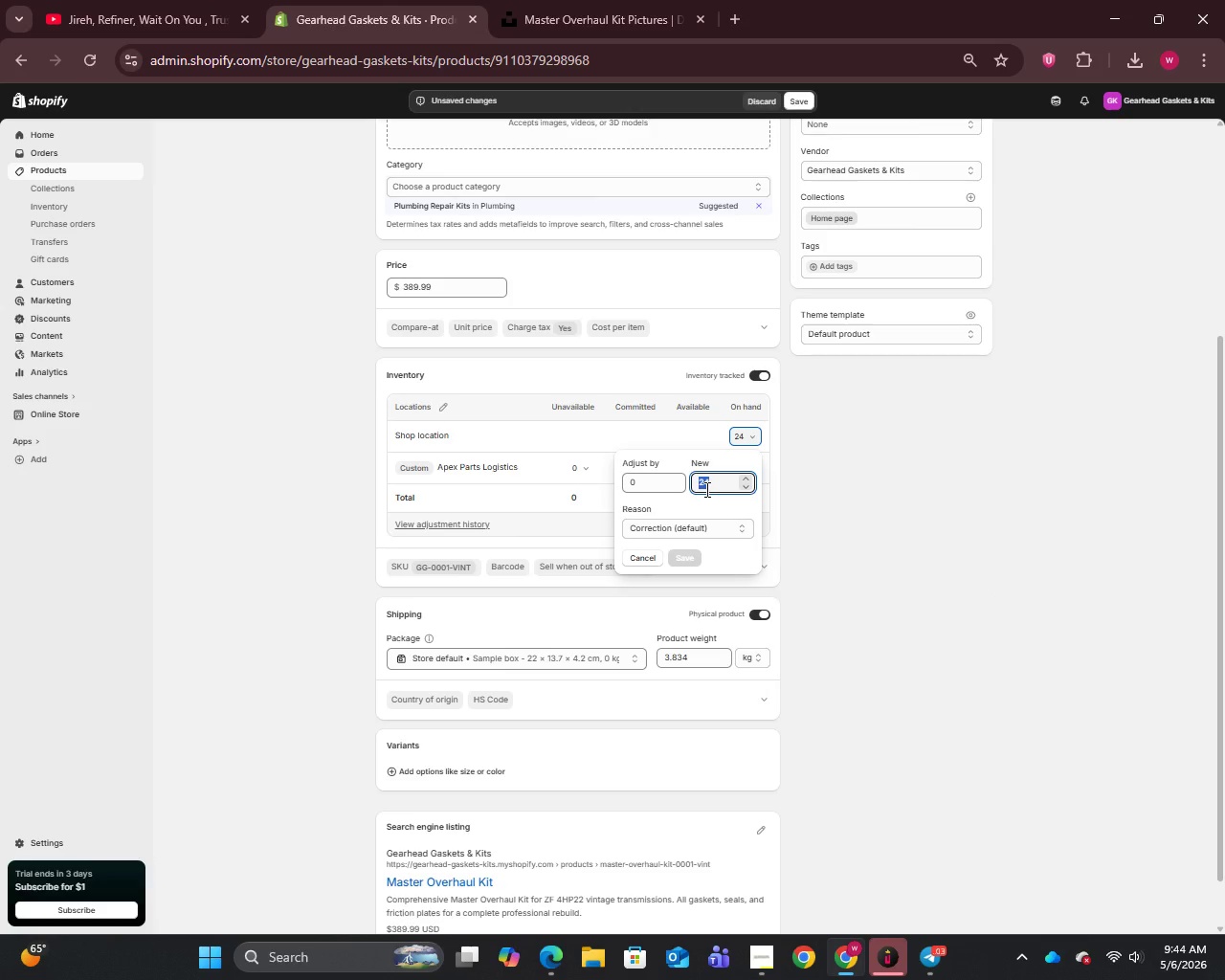 
key(0)
 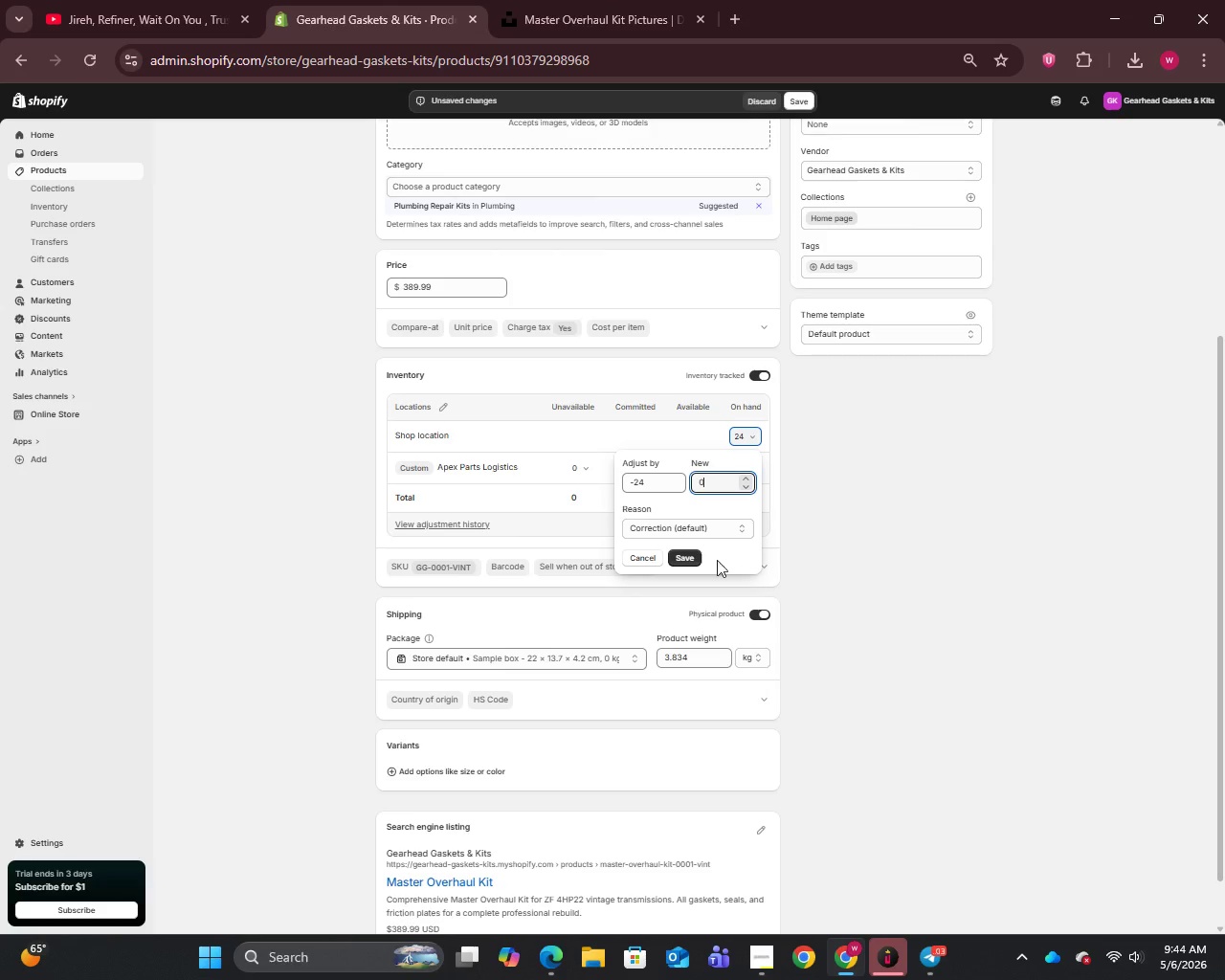 
left_click([682, 560])
 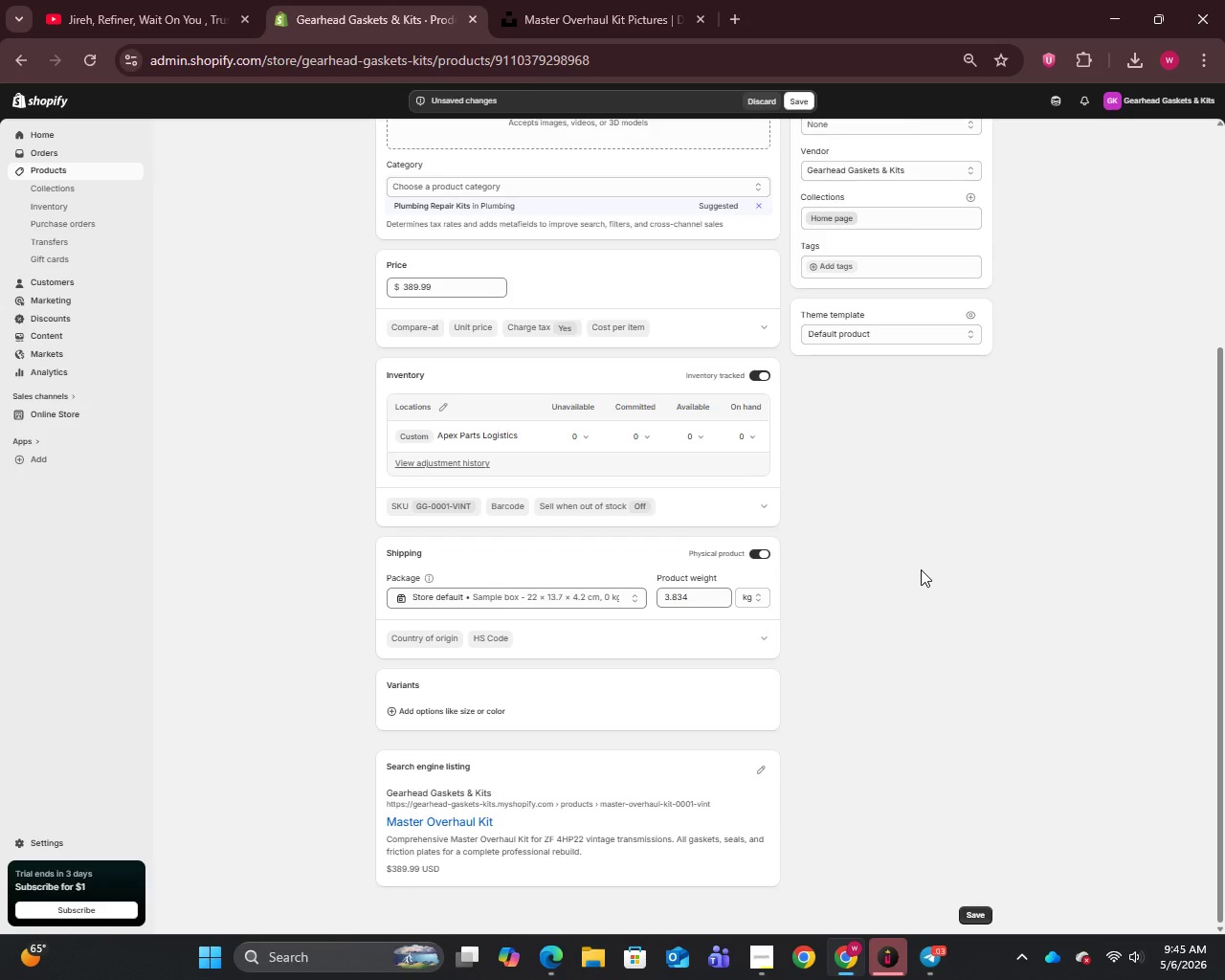 
wait(39.7)
 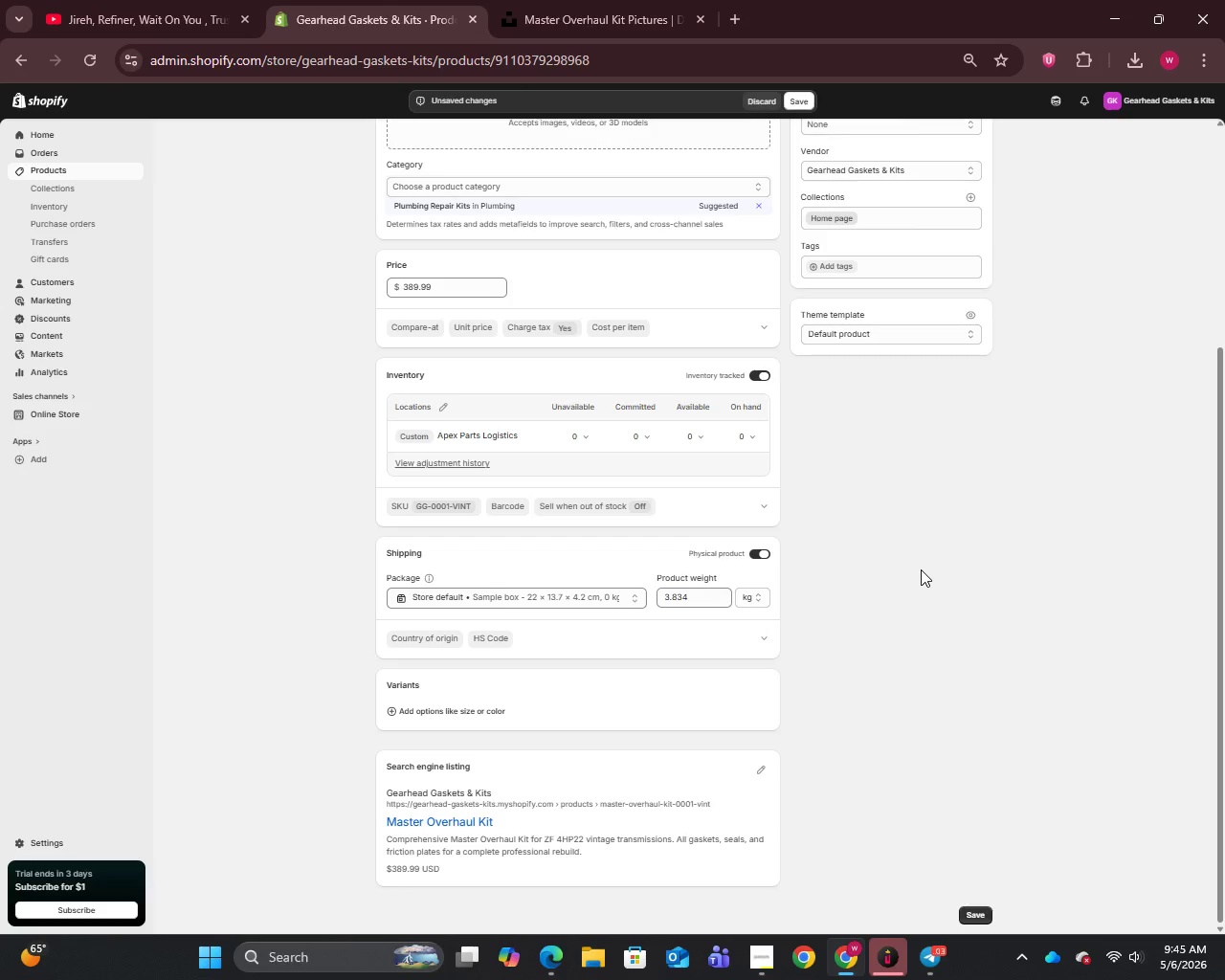 
scroll: coordinate [873, 649], scroll_direction: down, amount: 7.0
 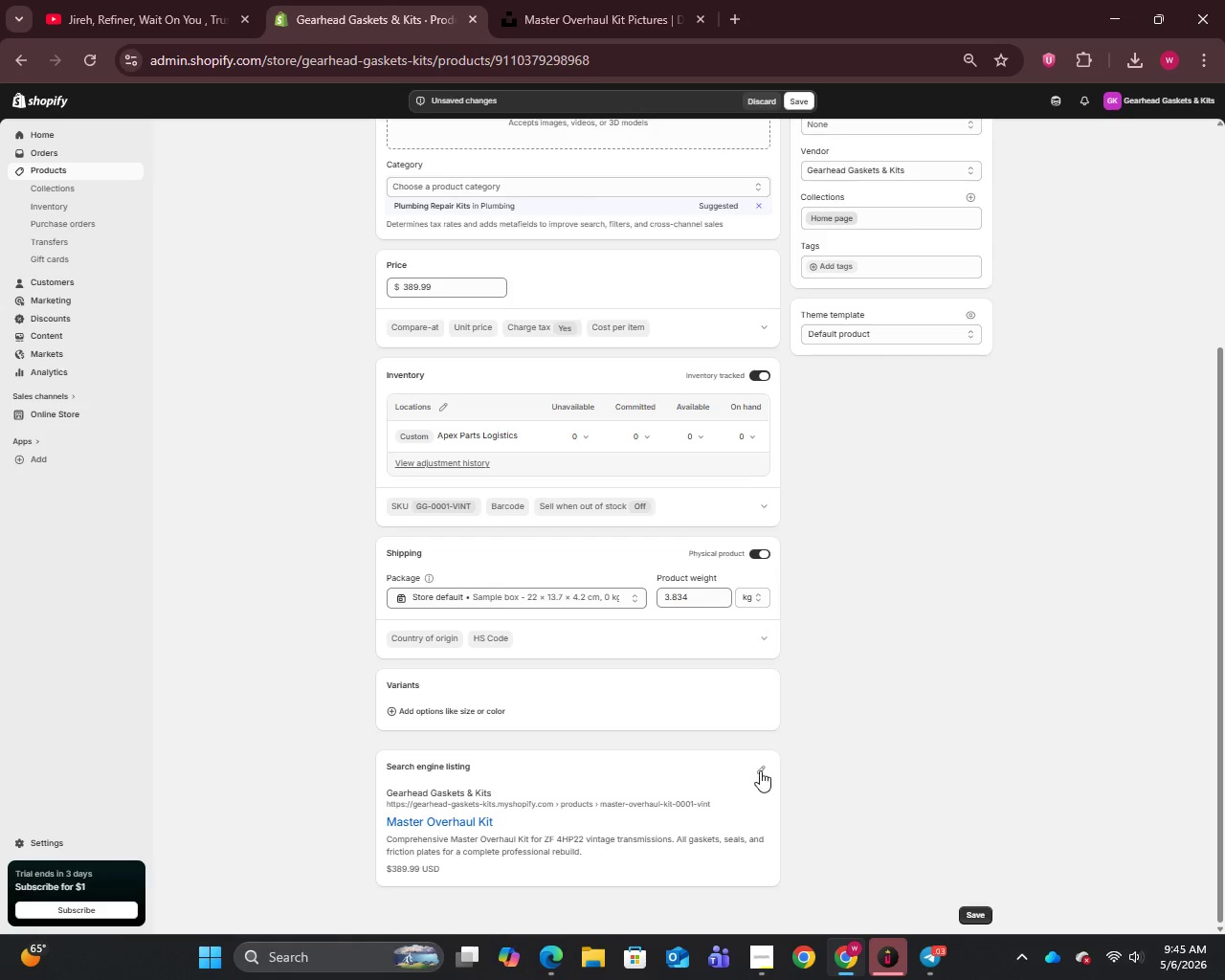 
left_click([760, 770])
 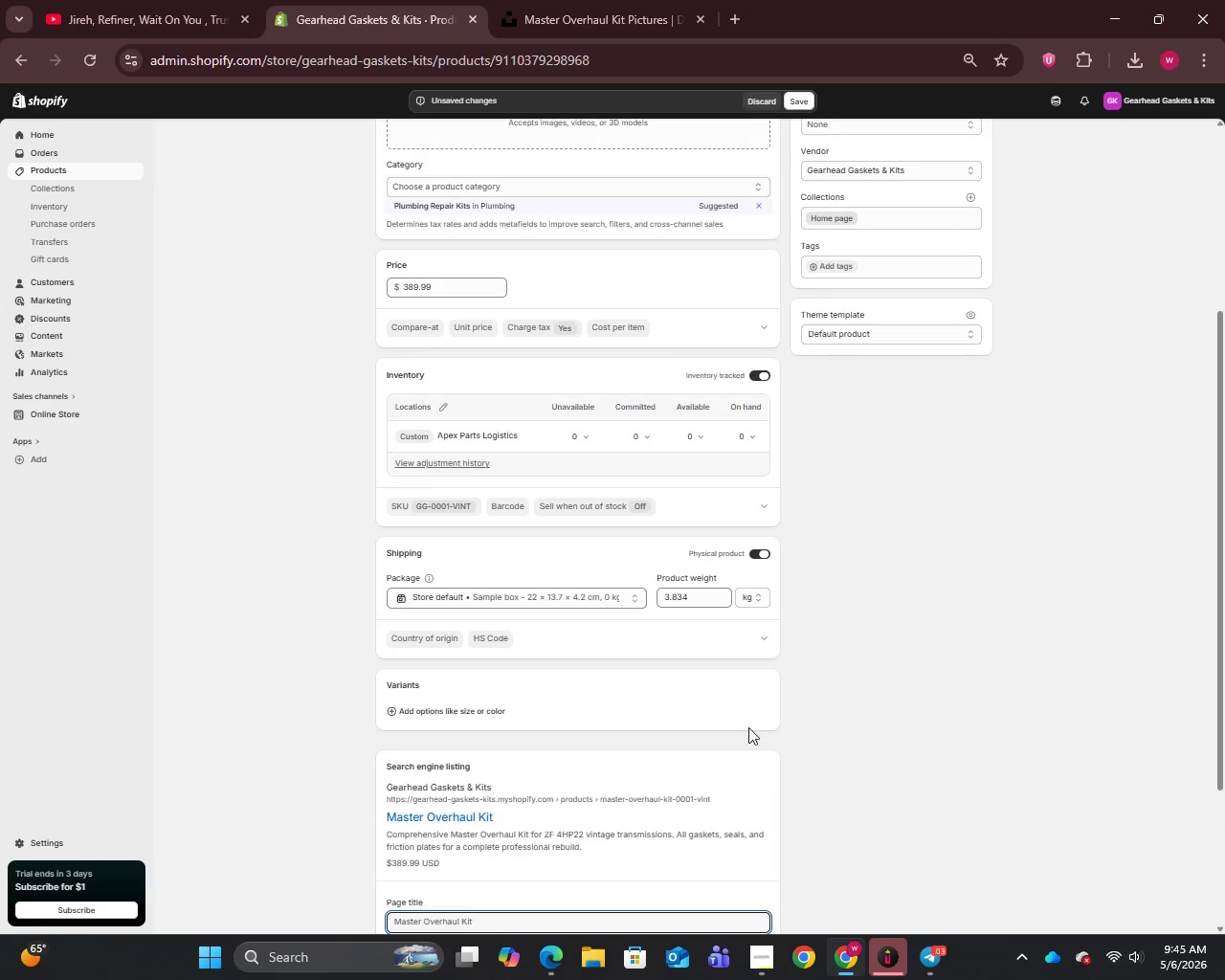 
scroll: coordinate [746, 723], scroll_direction: down, amount: 4.0
 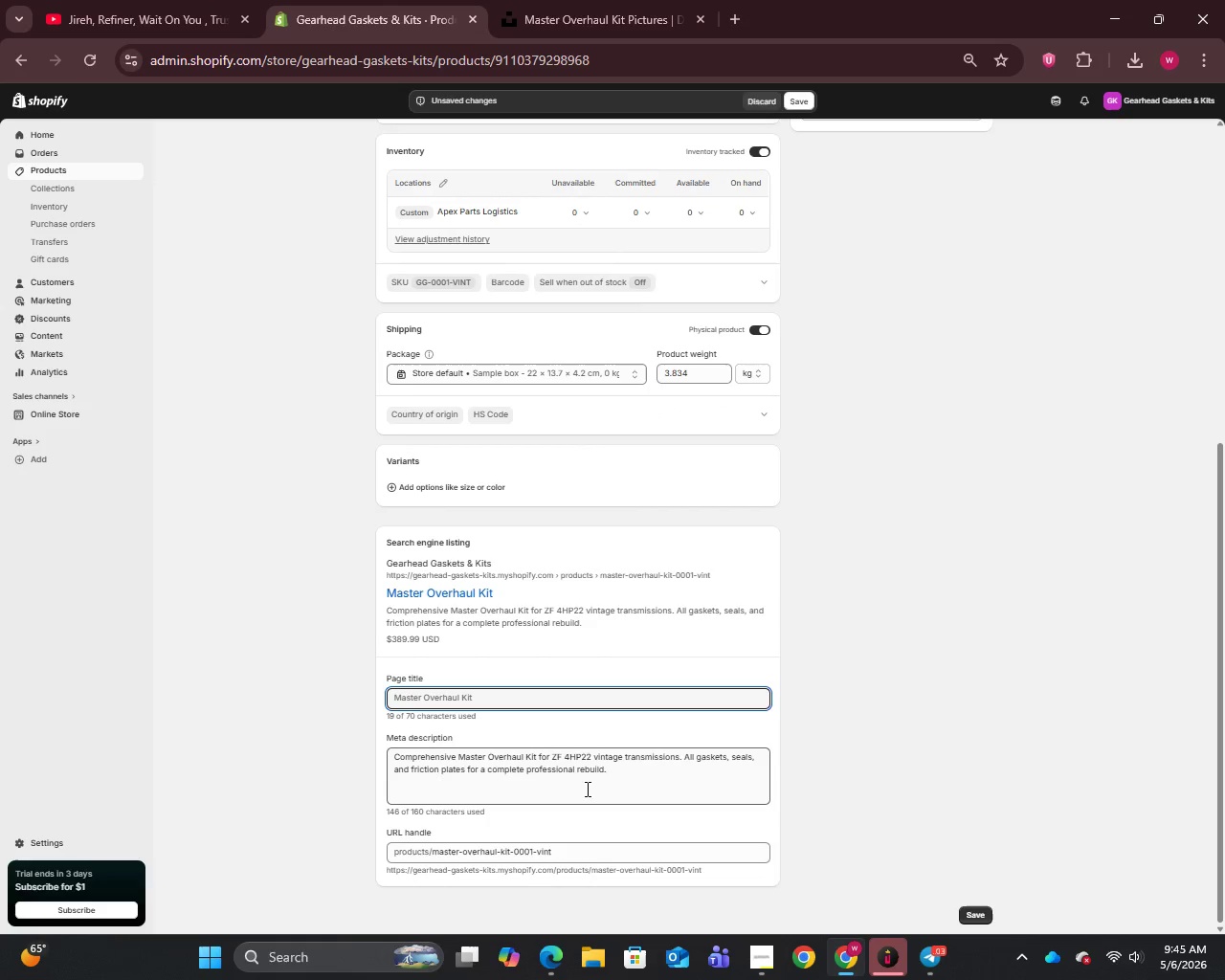 
left_click([633, 779])
 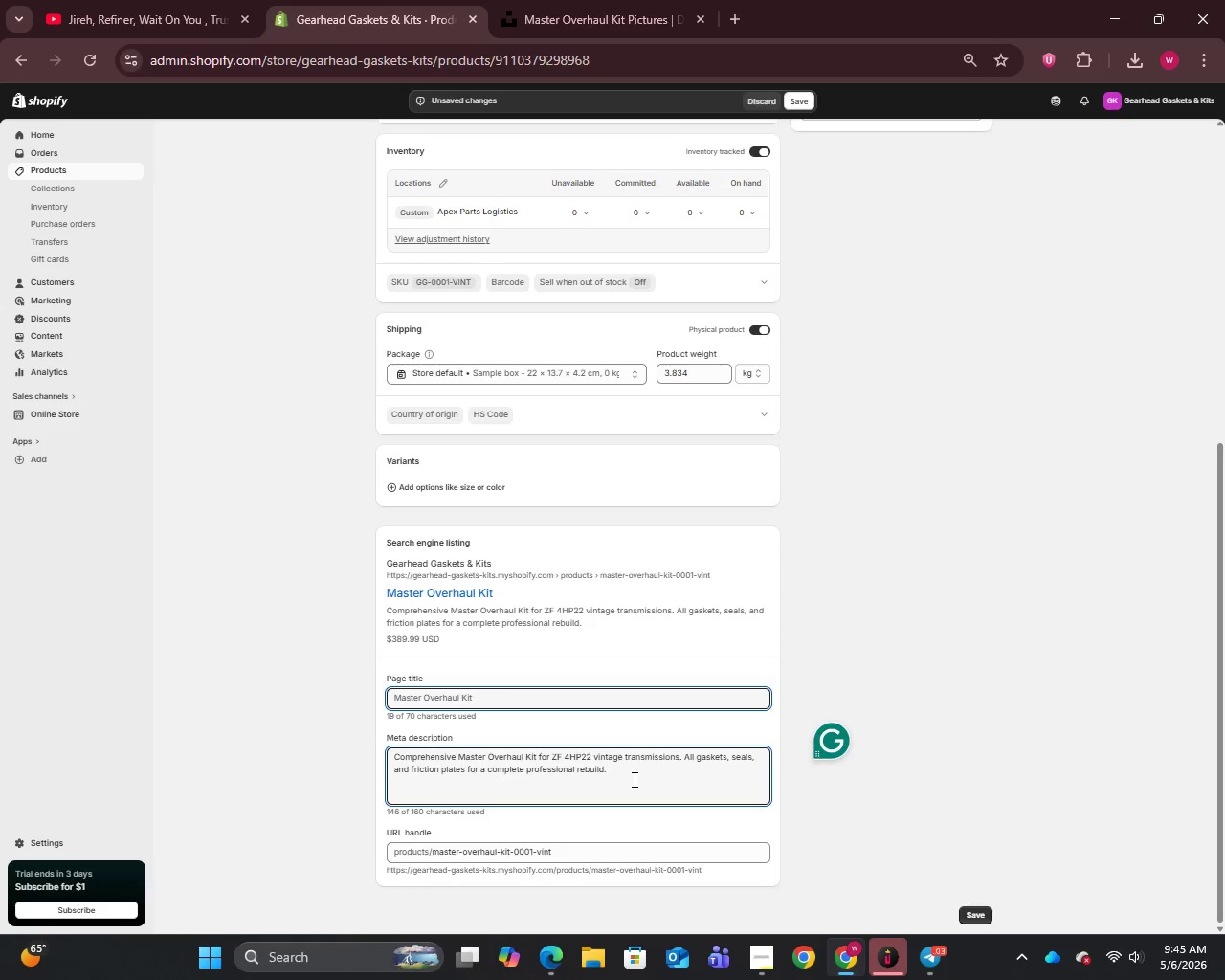 
hold_key(key=ControlLeft, duration=1.95)
scroll: coordinate [628, 777], scroll_direction: up, amount: 1.0
 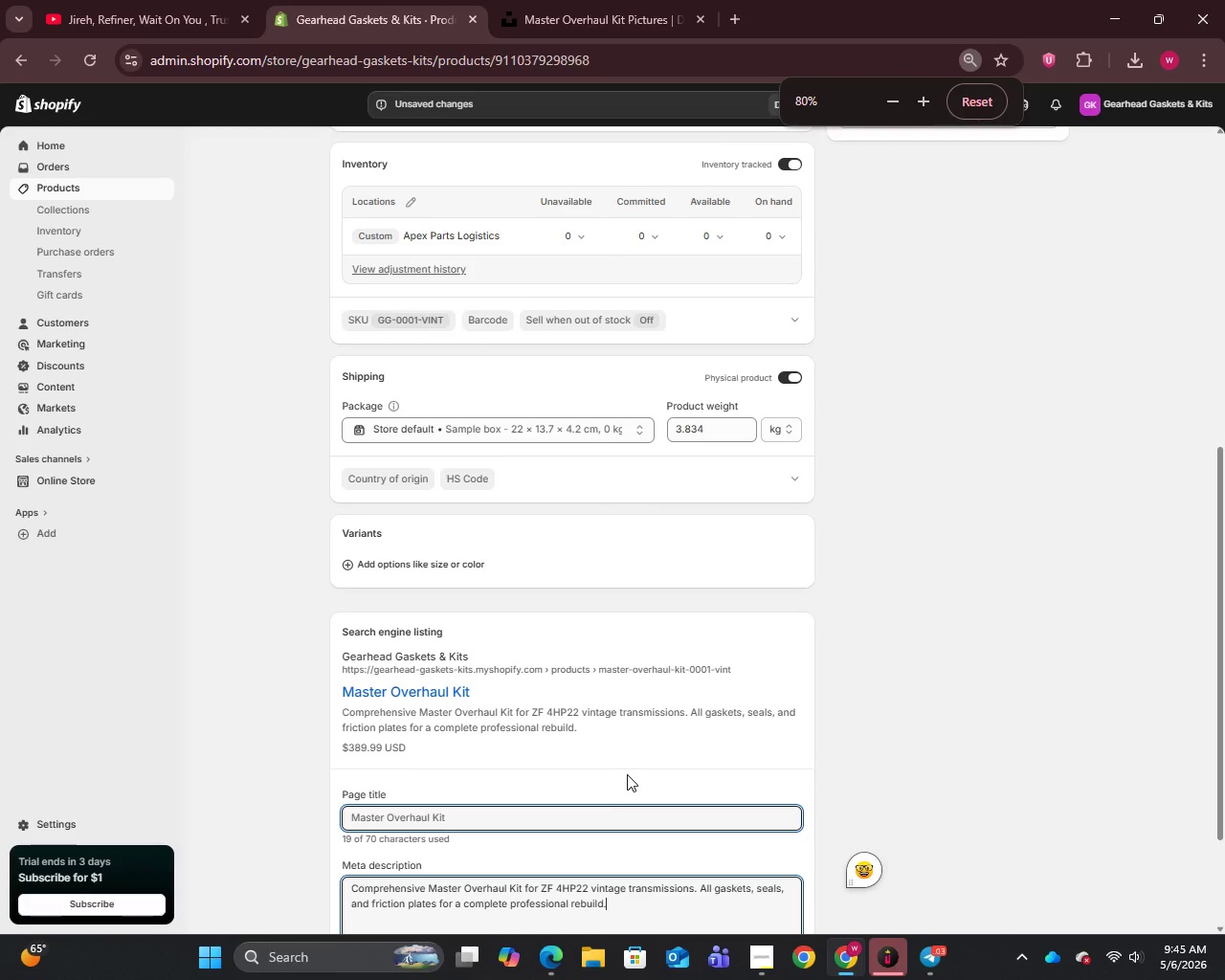 
scroll: coordinate [621, 710], scroll_direction: down, amount: 5.0
 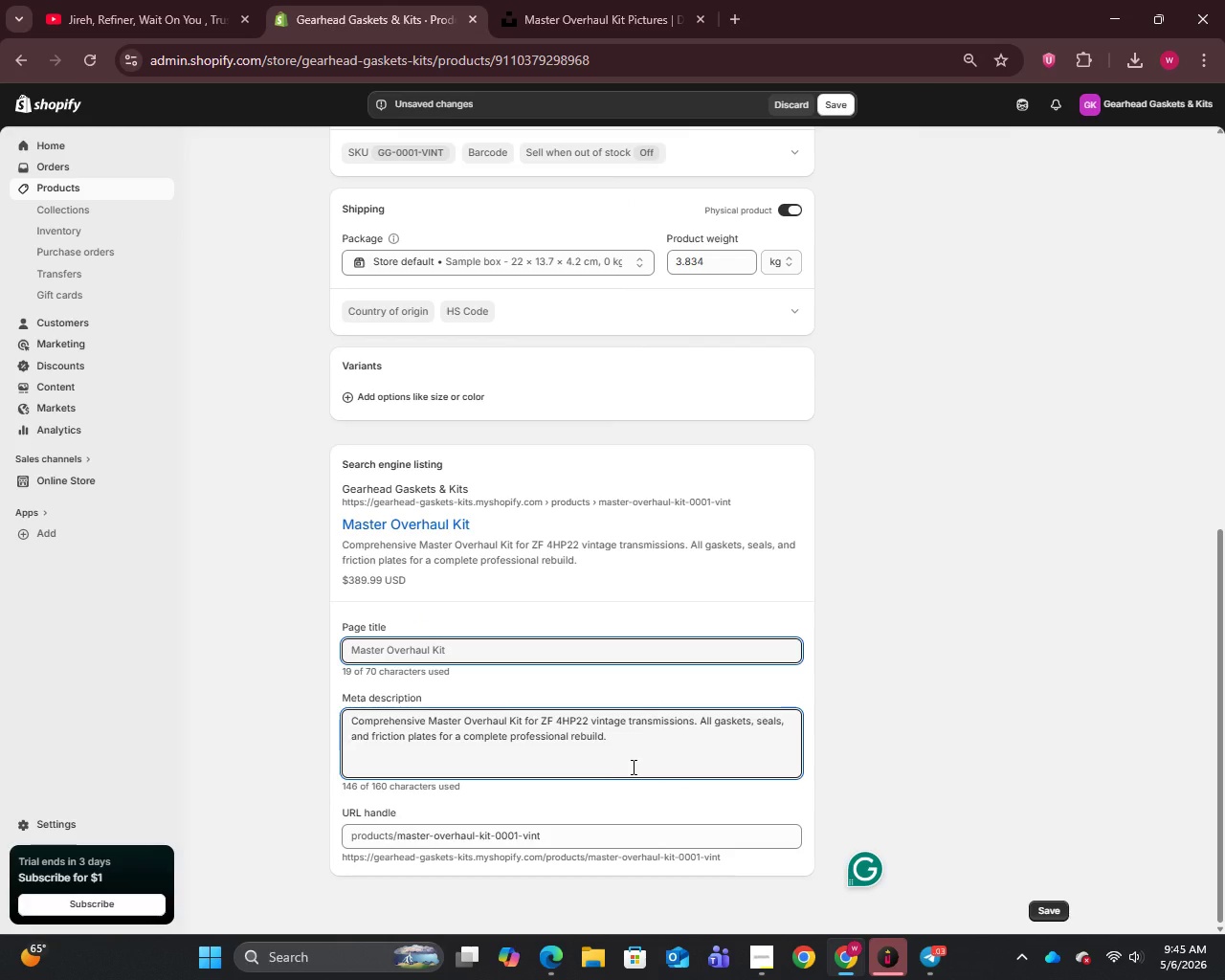 
wait(11.01)
 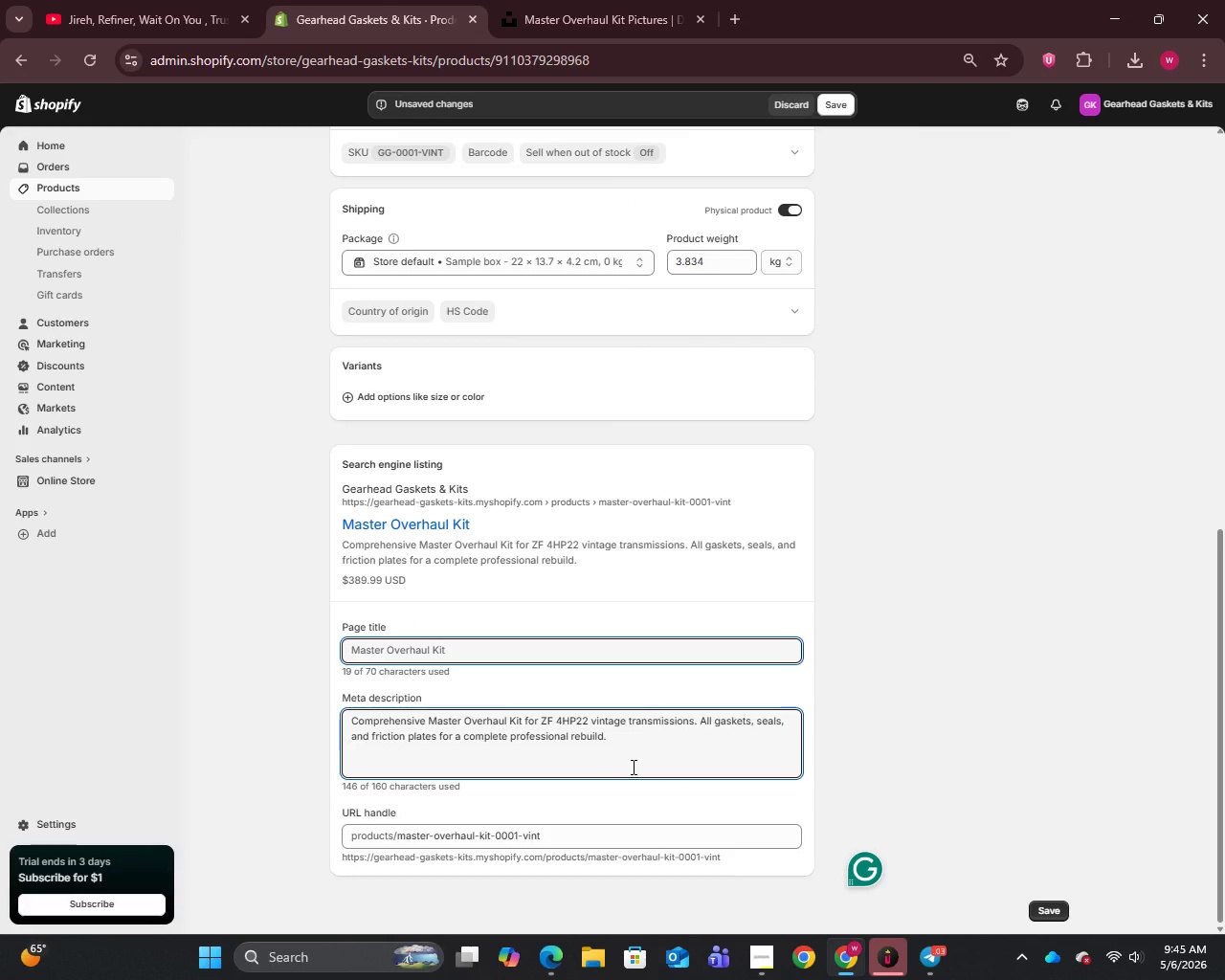 
scroll: coordinate [617, 482], scroll_direction: up, amount: 4.0
 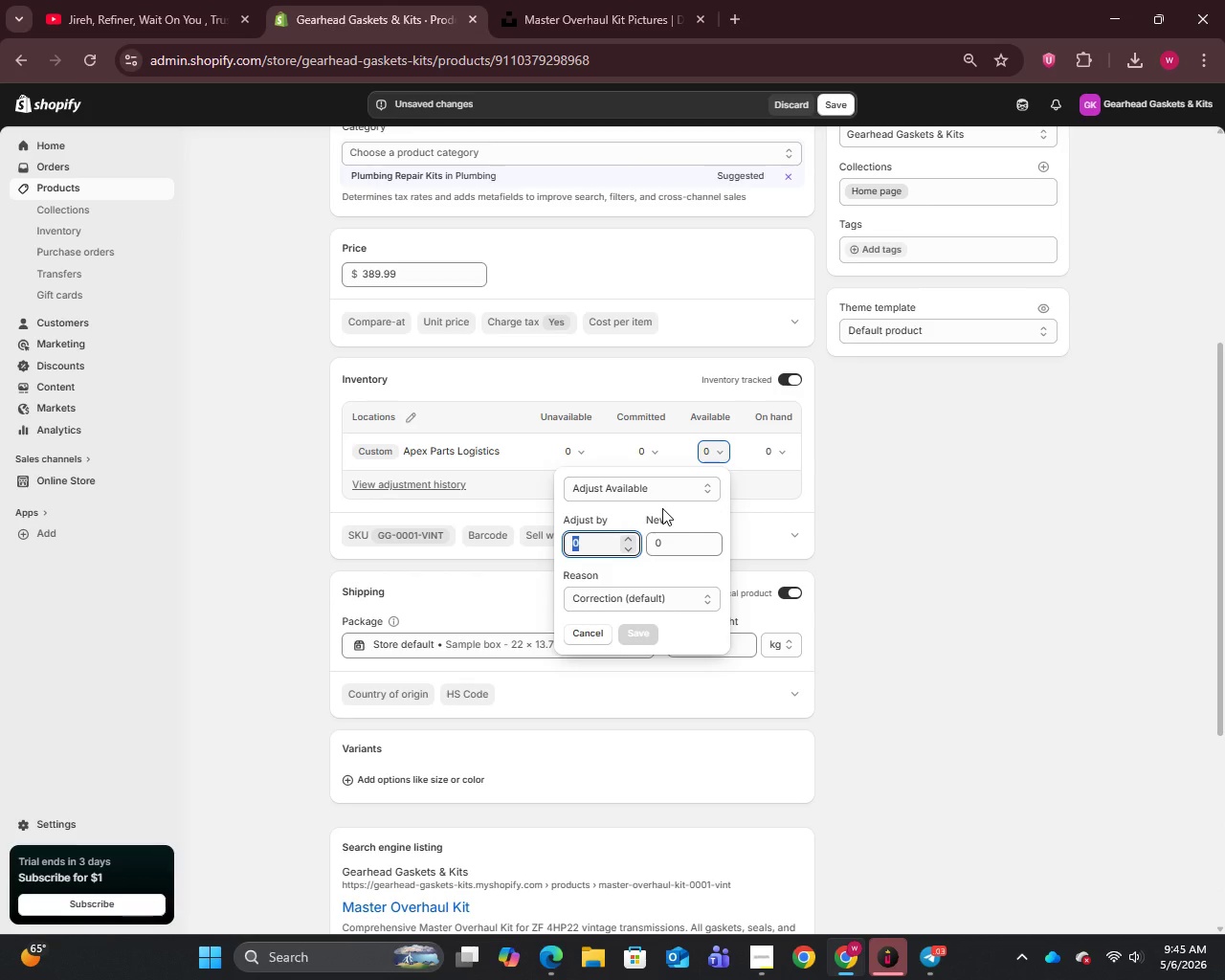 
type(24)
 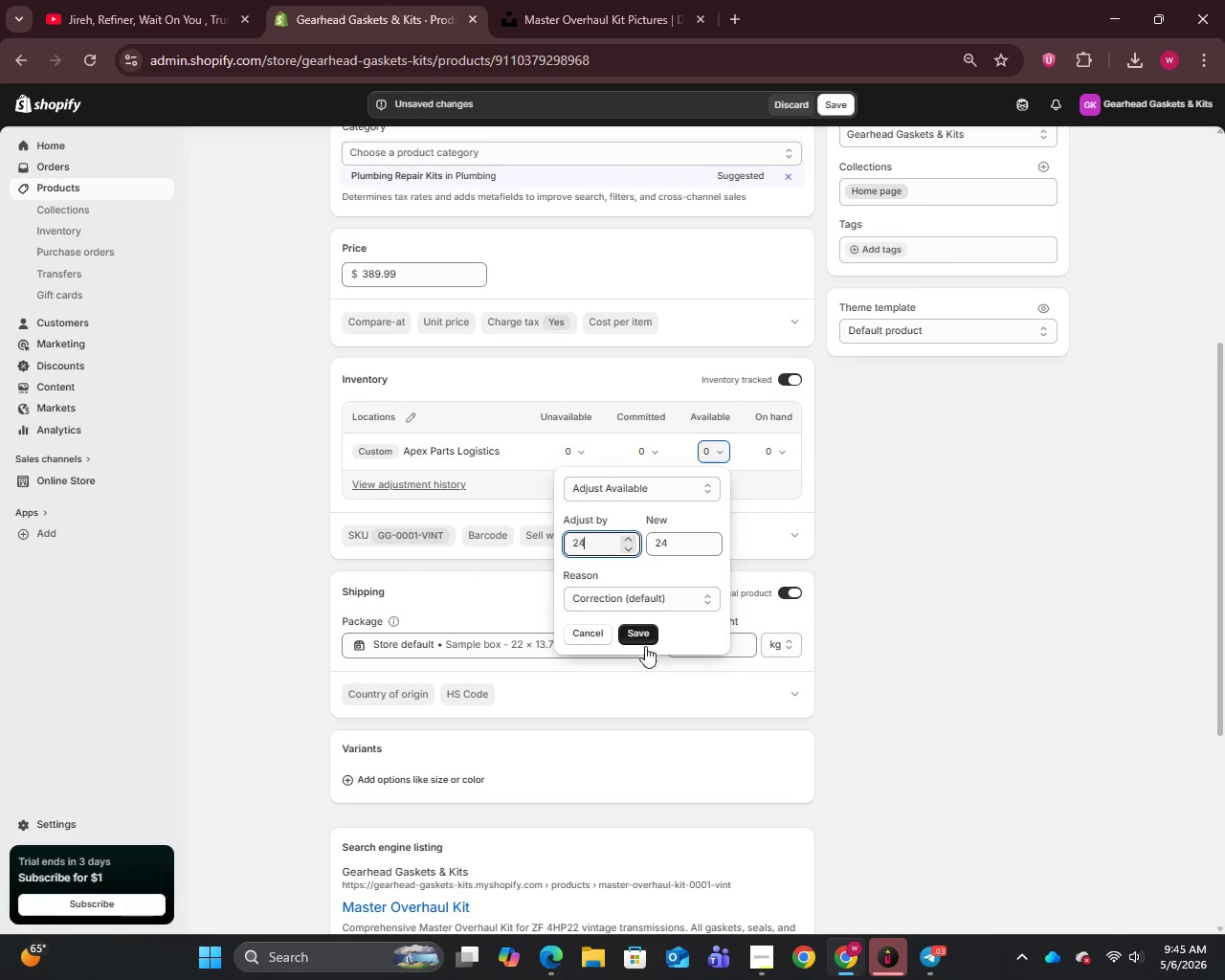 
left_click([637, 634])
 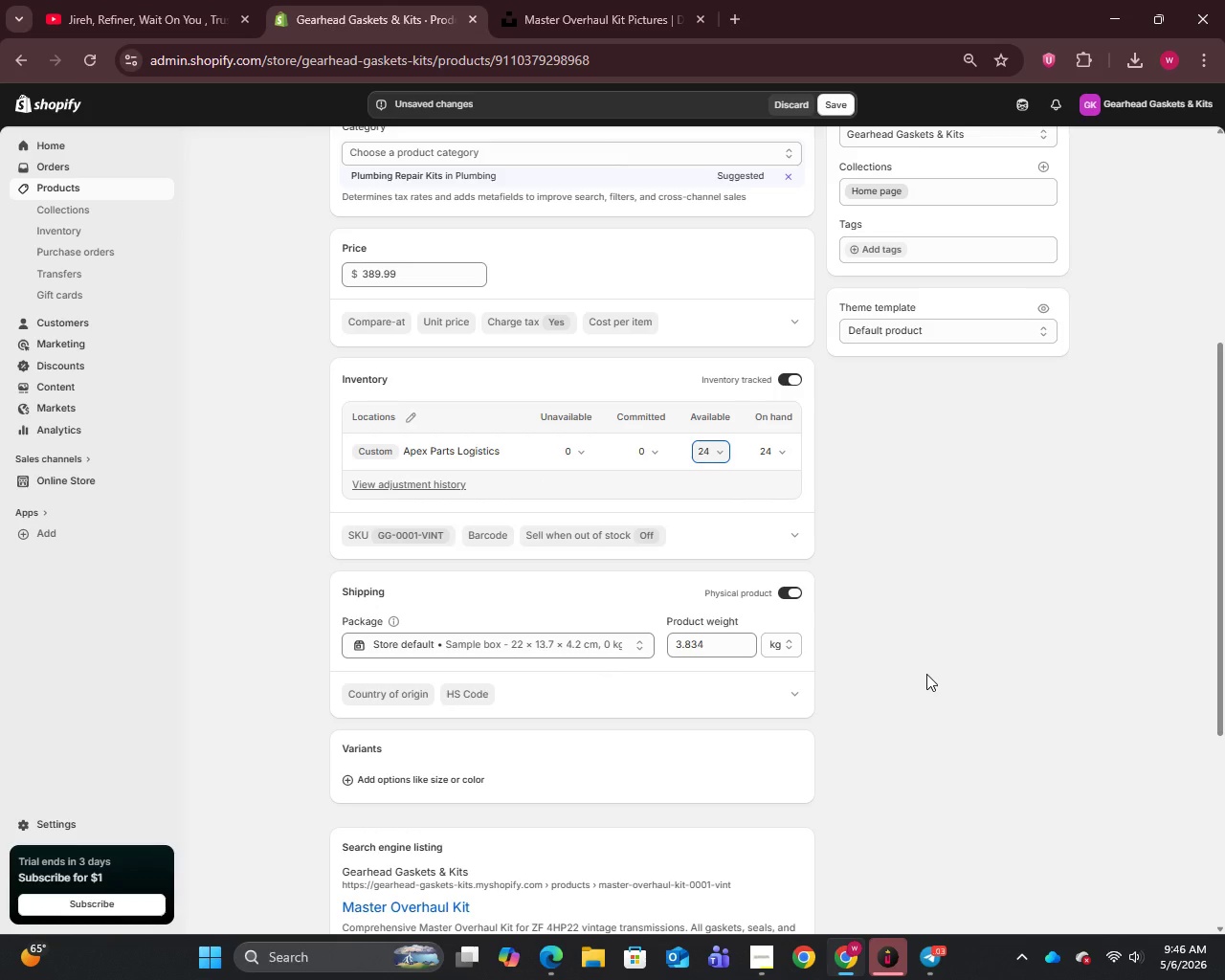 
wait(14.89)
 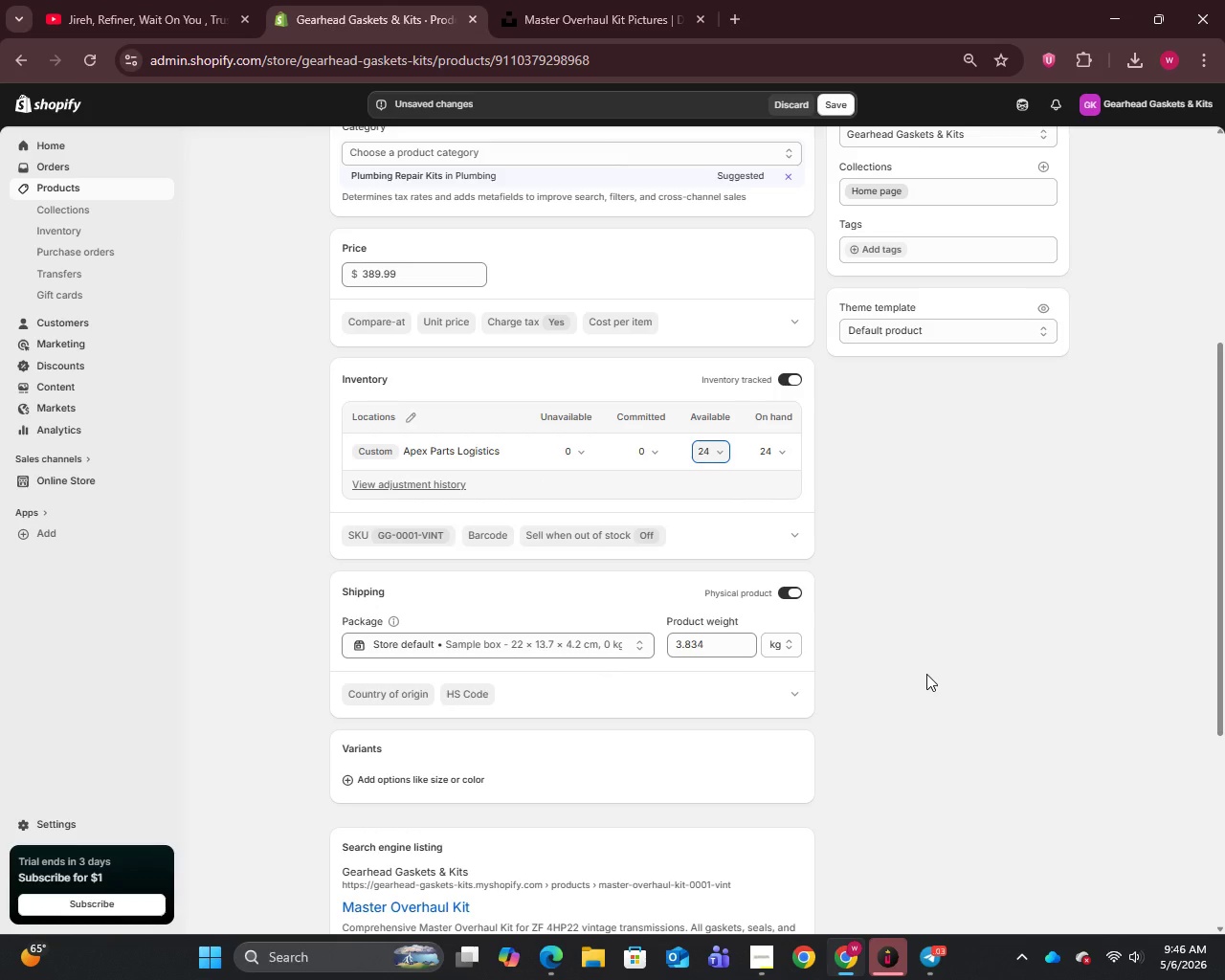 
scroll: coordinate [676, 729], scroll_direction: down, amount: 5.0
 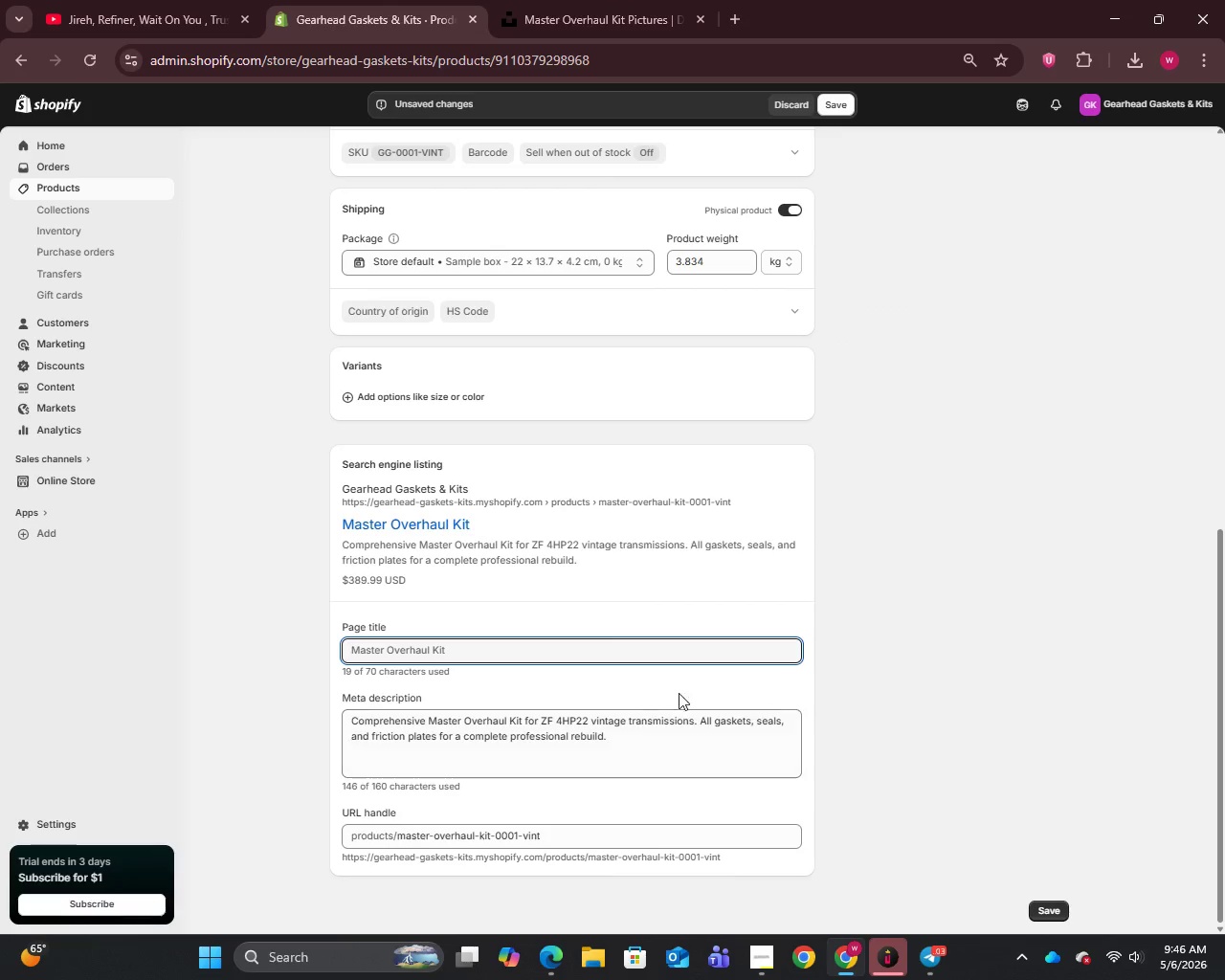 
scroll: coordinate [689, 593], scroll_direction: up, amount: 8.0
 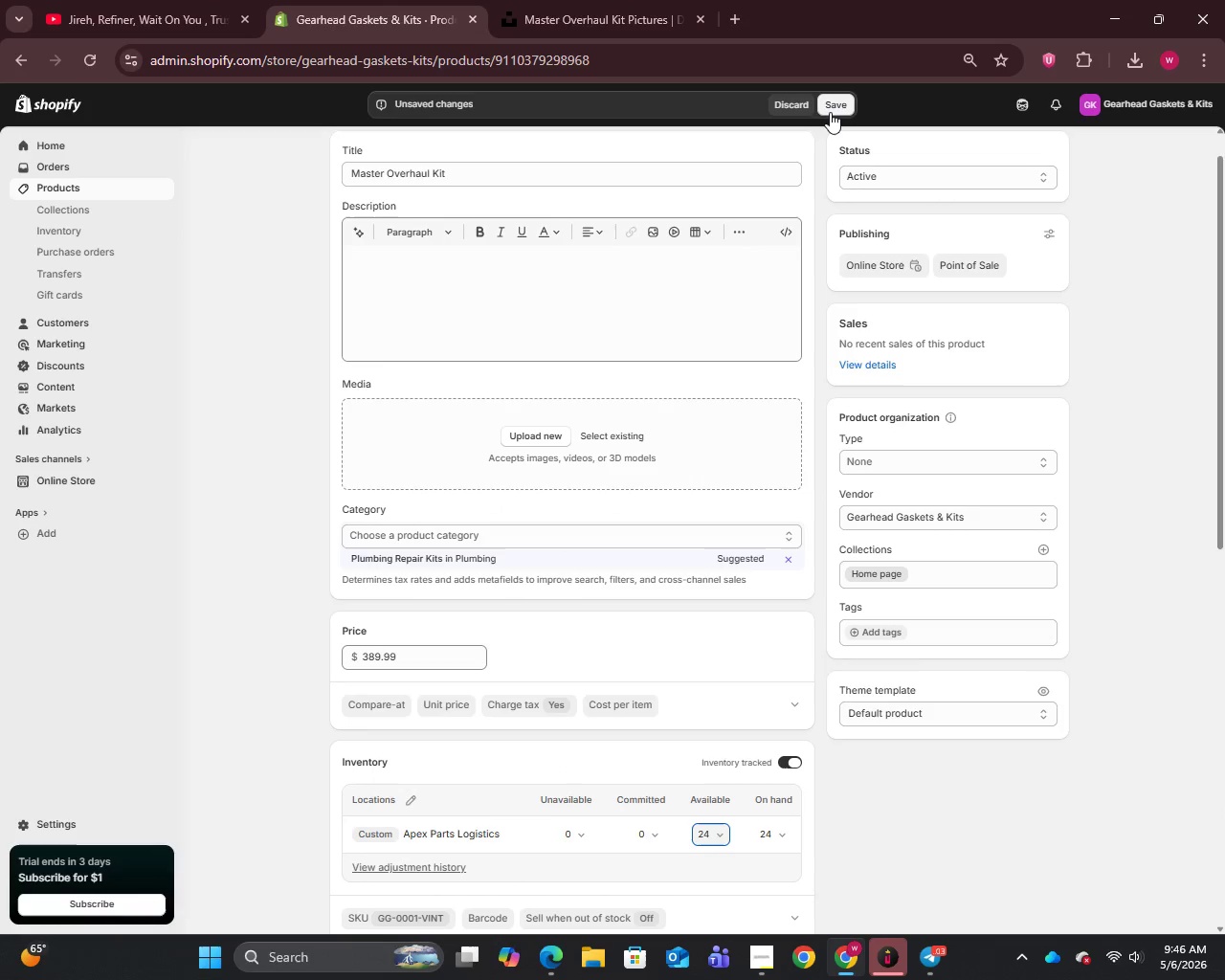 
left_click([830, 112])
 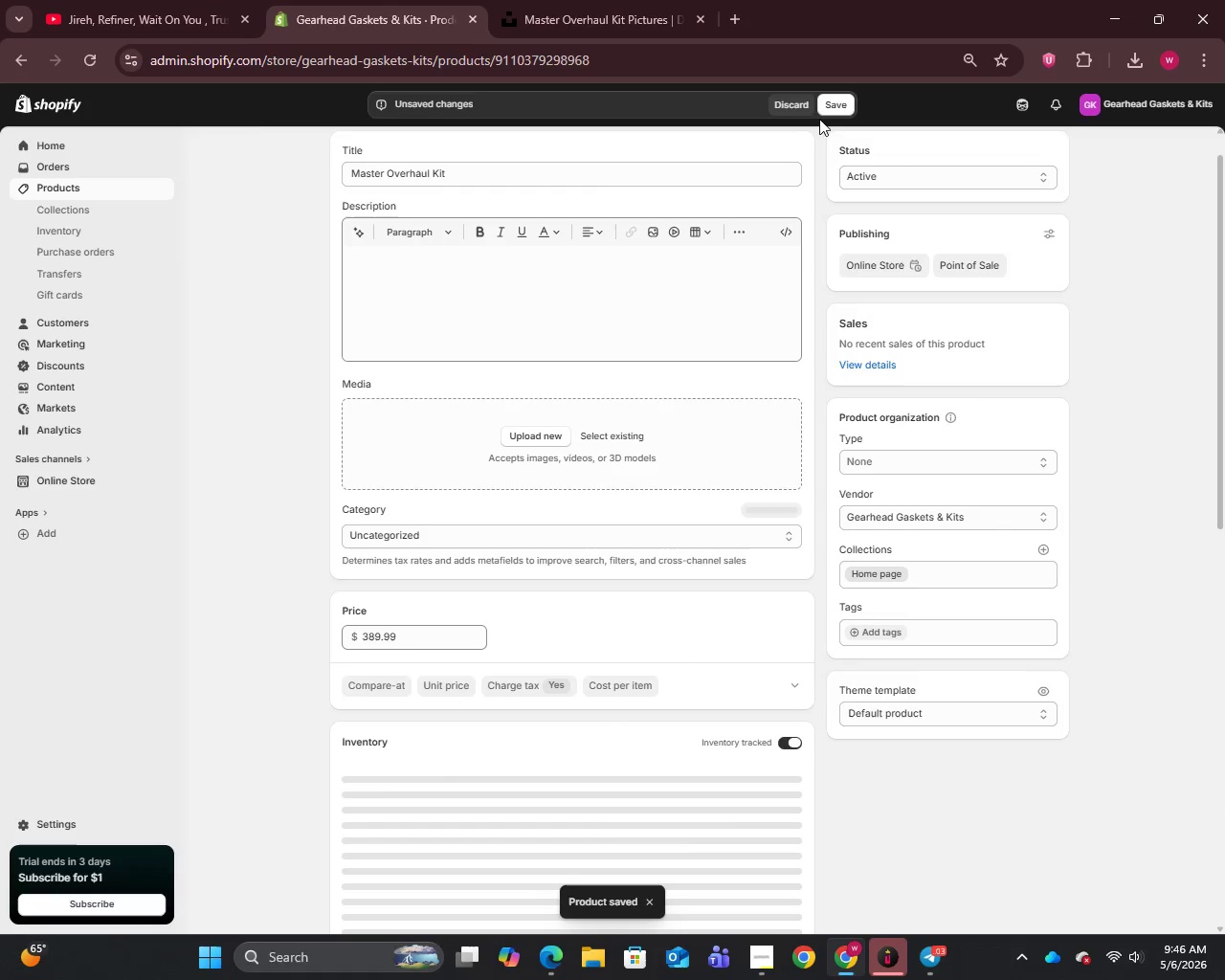 
wait(5.66)
 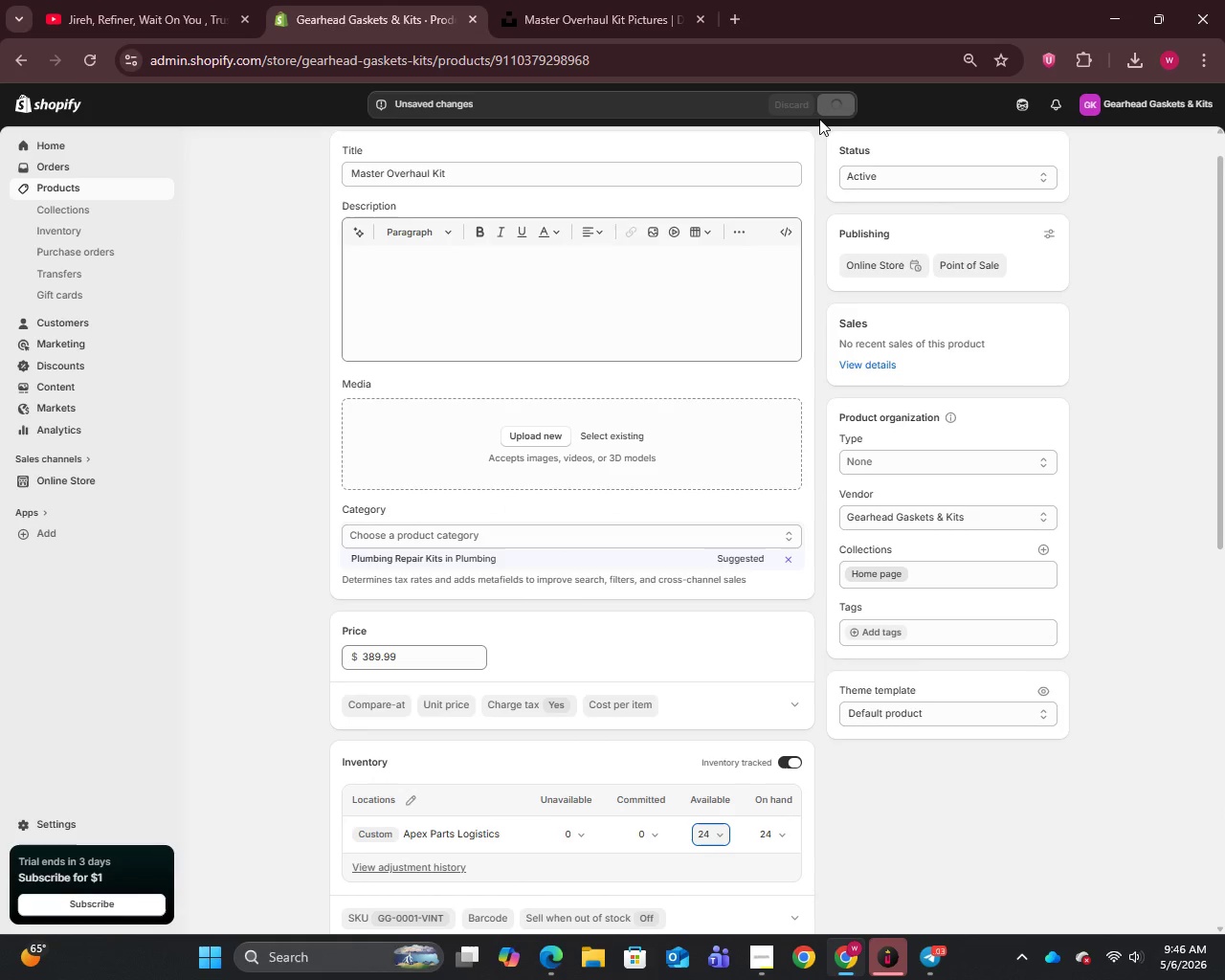 
left_click([62, 193])
 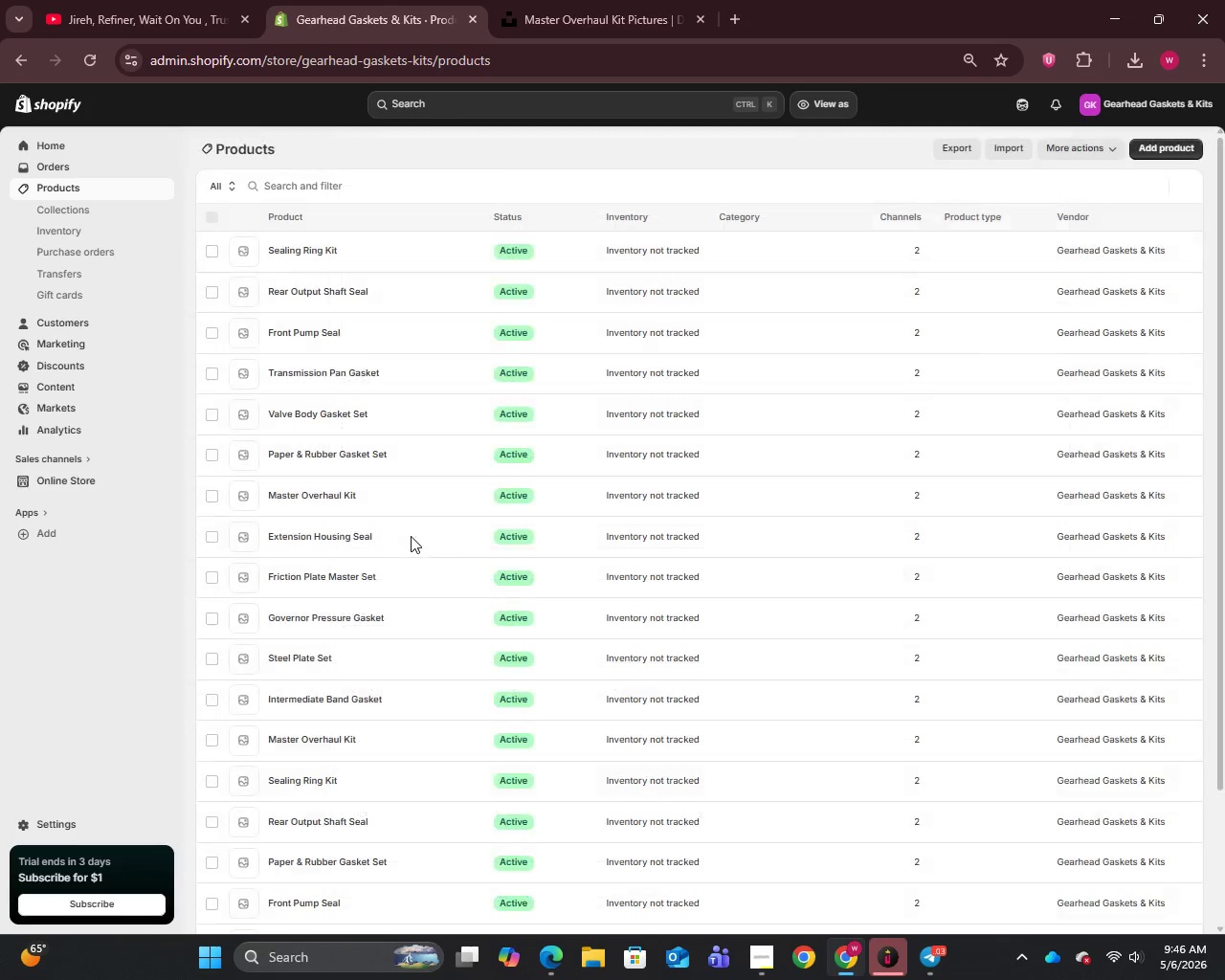 
scroll: coordinate [403, 794], scroll_direction: down, amount: 15.0
 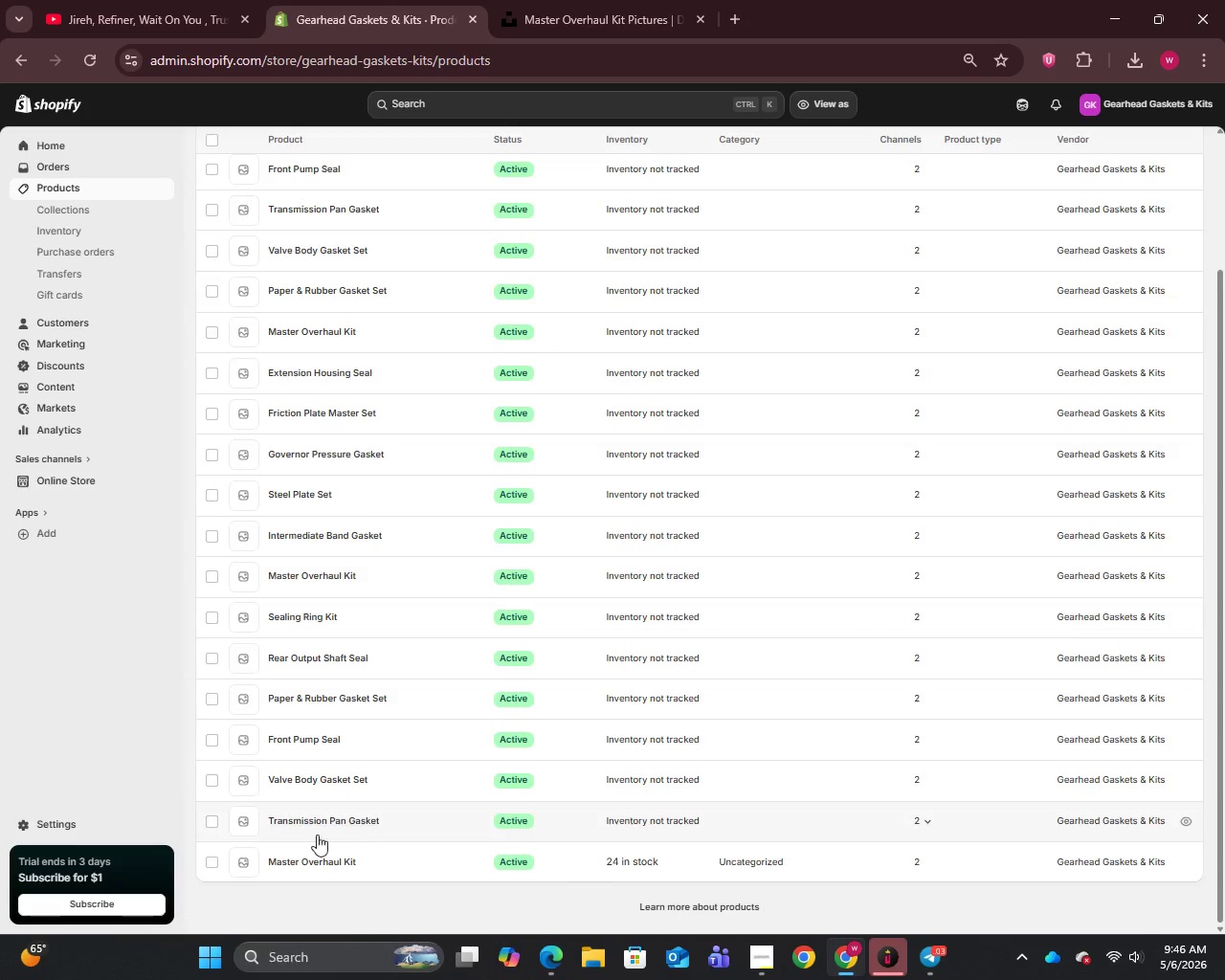 
left_click([301, 861])
 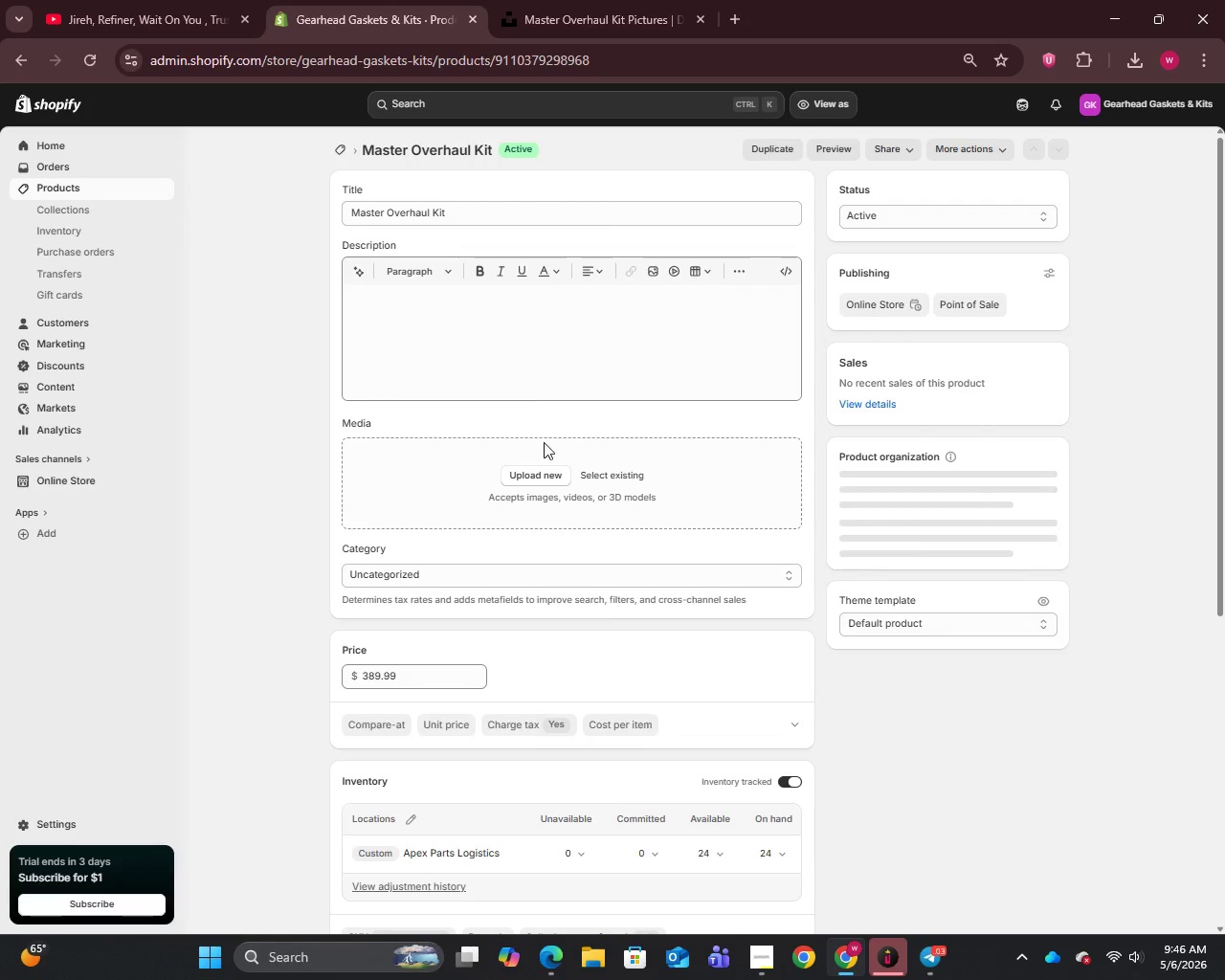 
left_click([531, 473])
 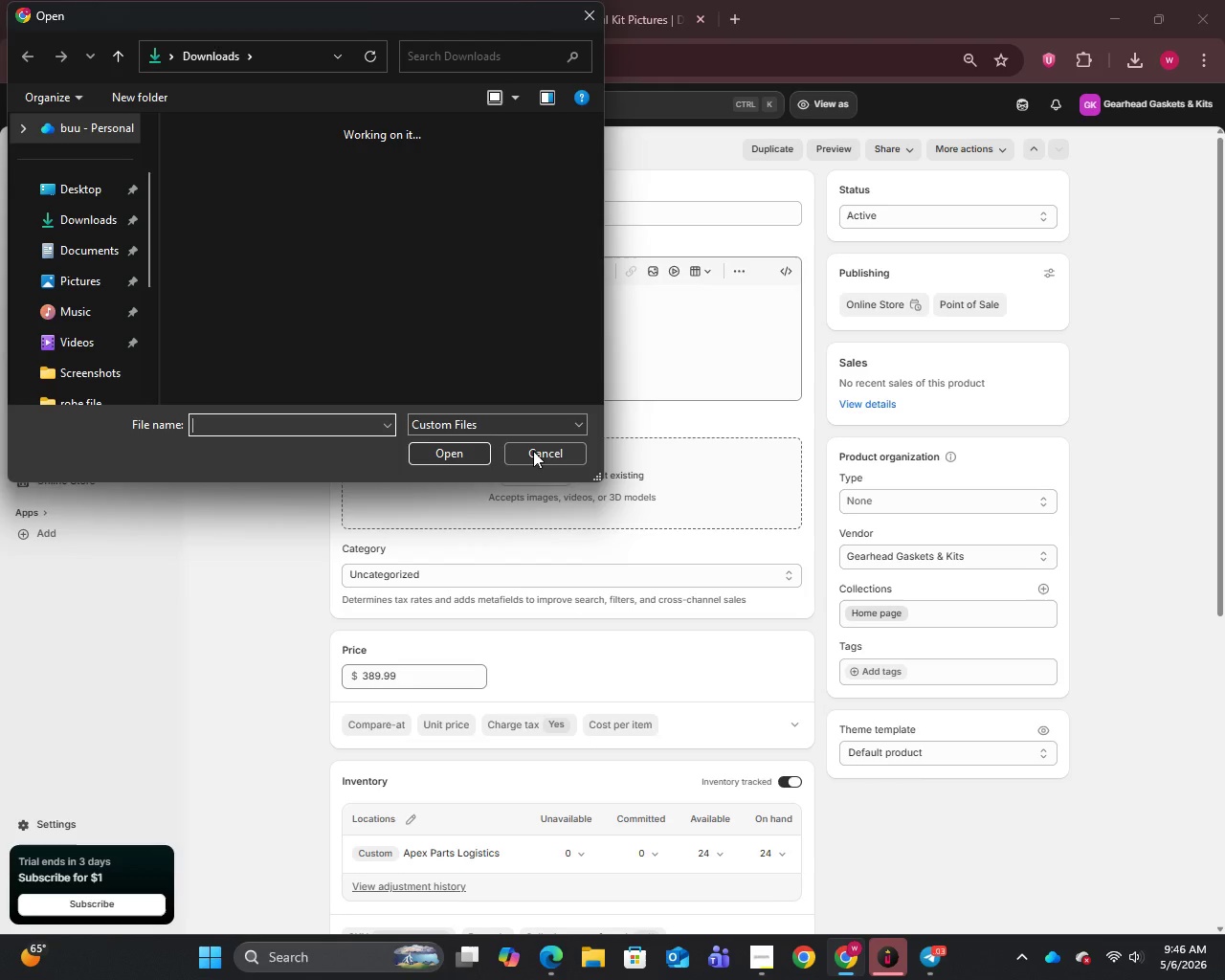 
left_click([535, 442])
 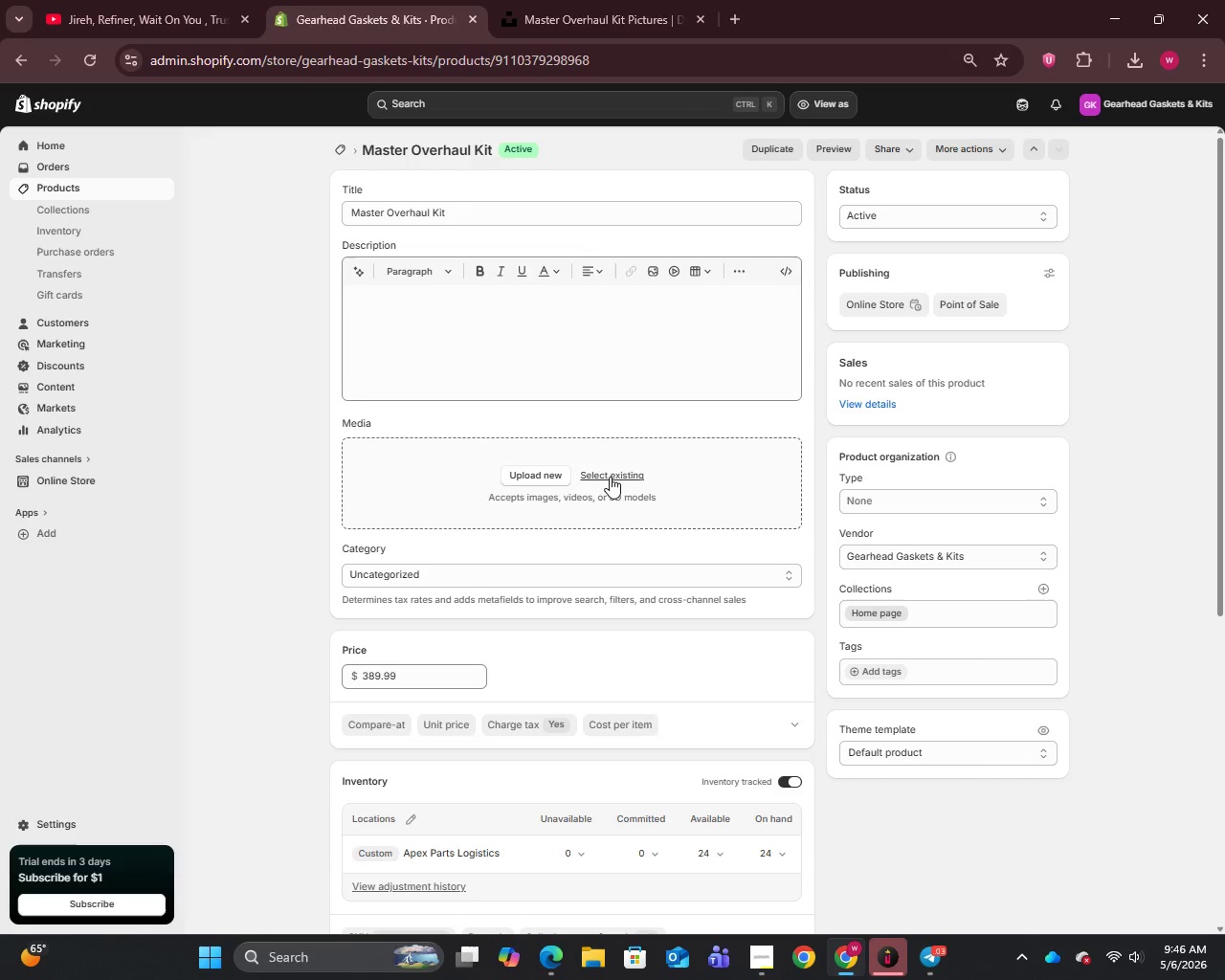 
left_click([610, 477])
 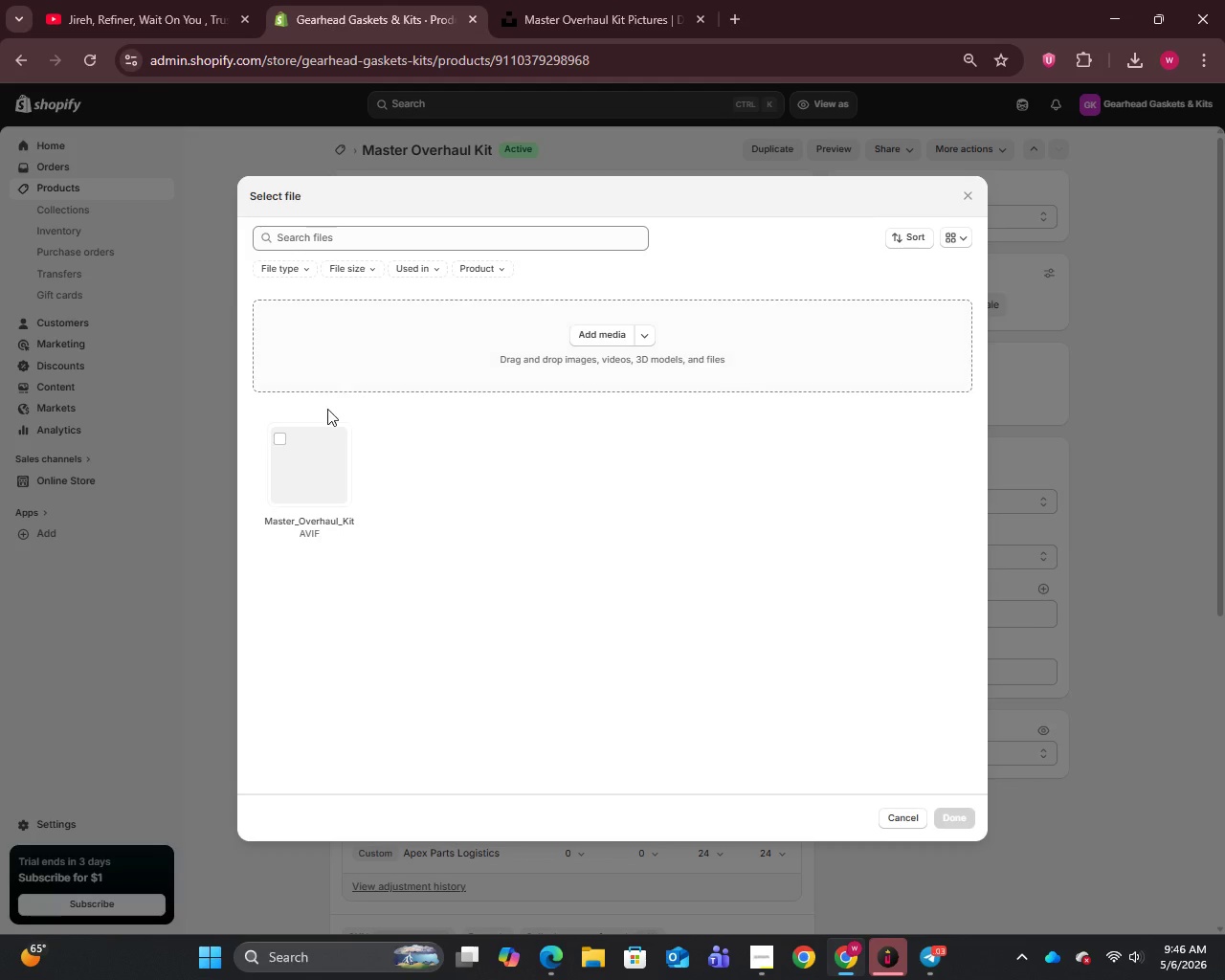 
left_click([321, 466])
 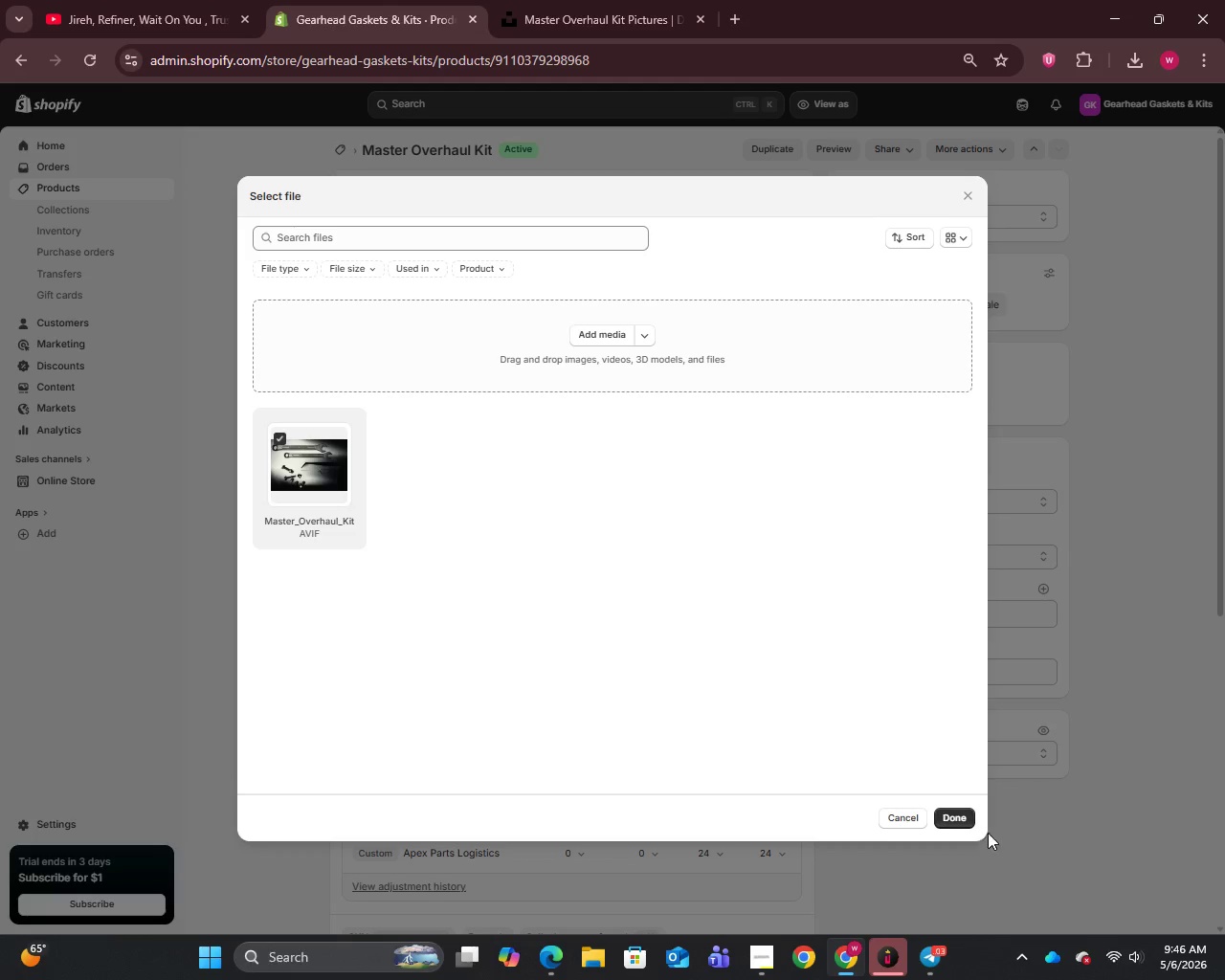 
left_click([953, 818])
 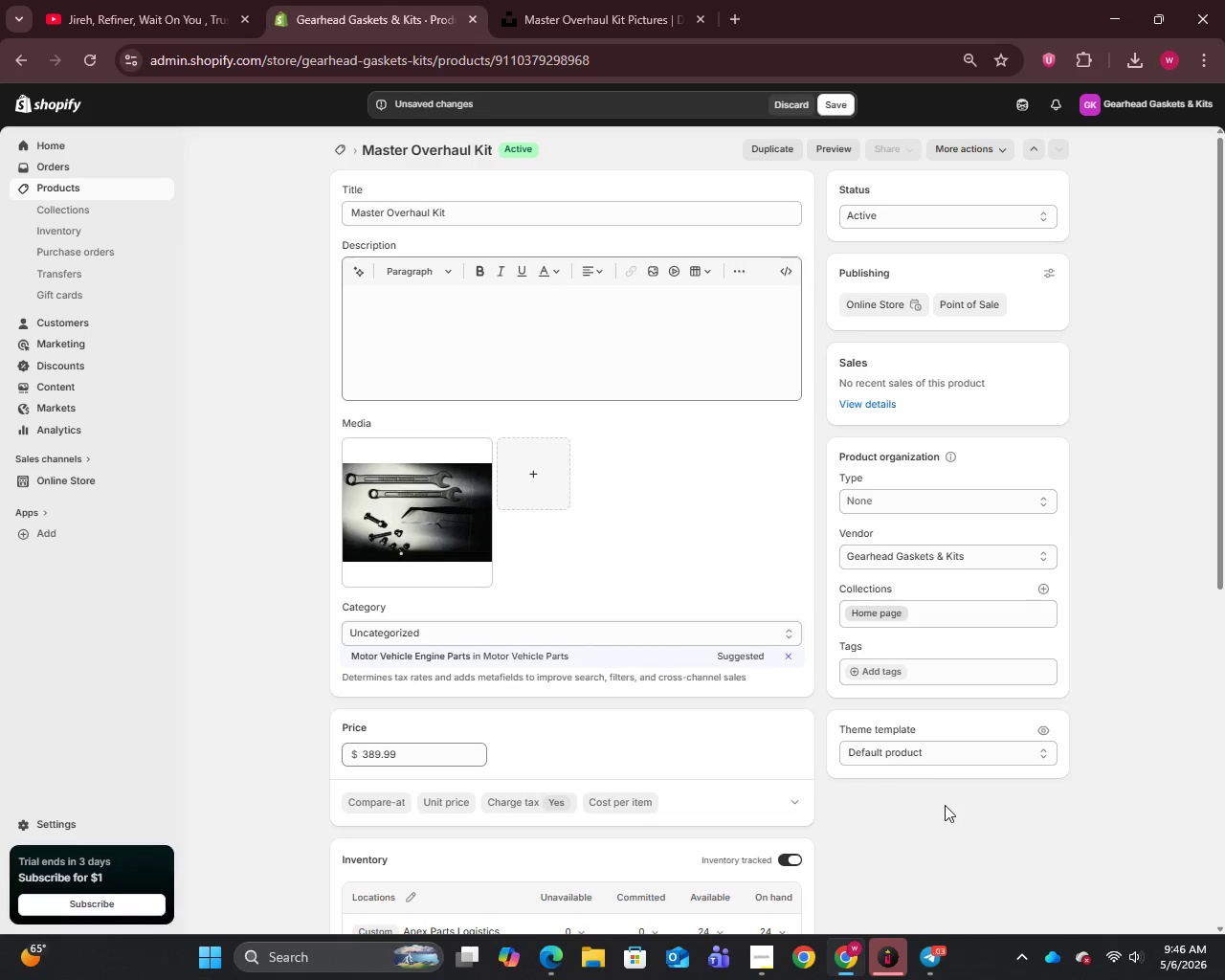 
wait(5.93)
 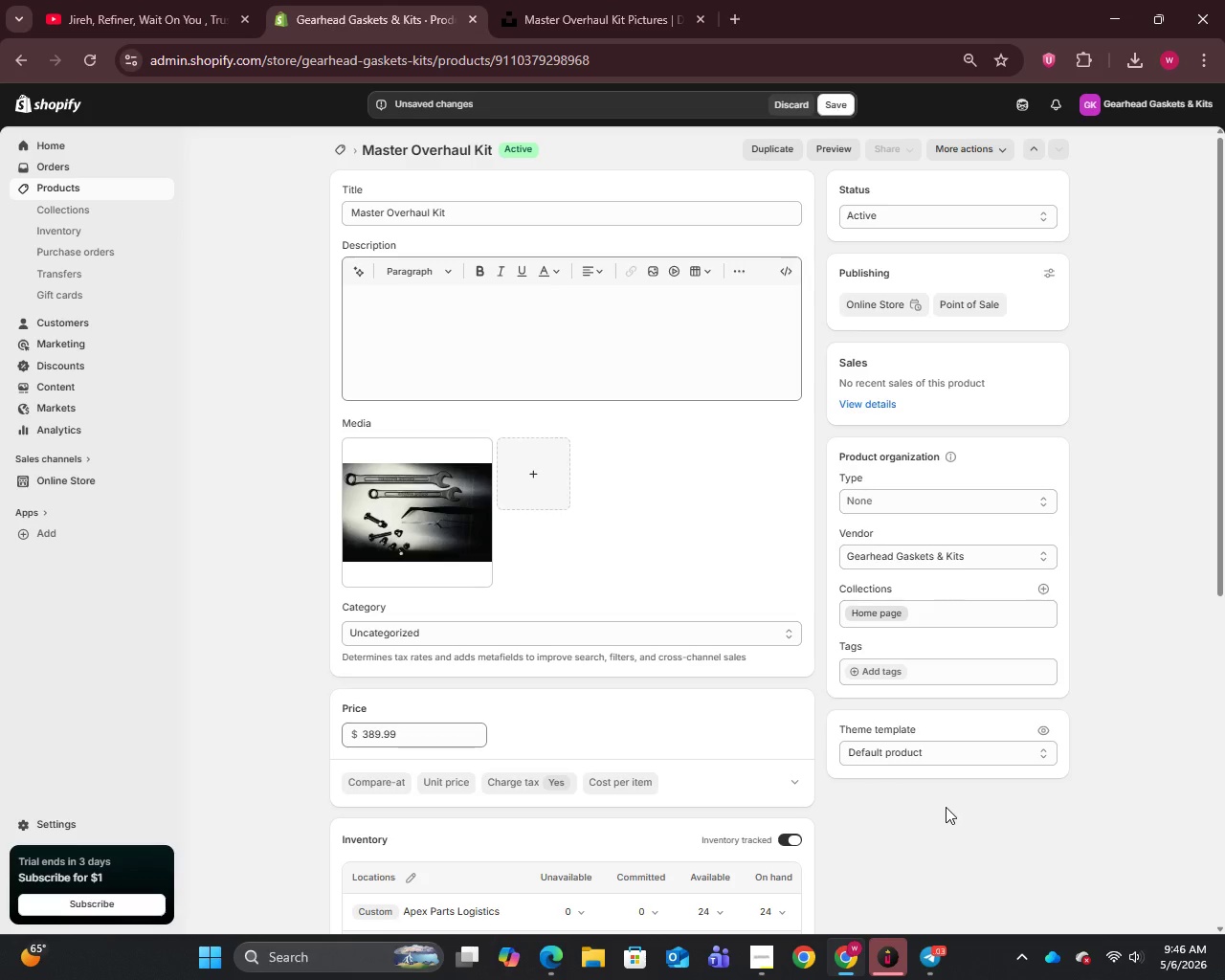 
mouse_move([449, 520])
 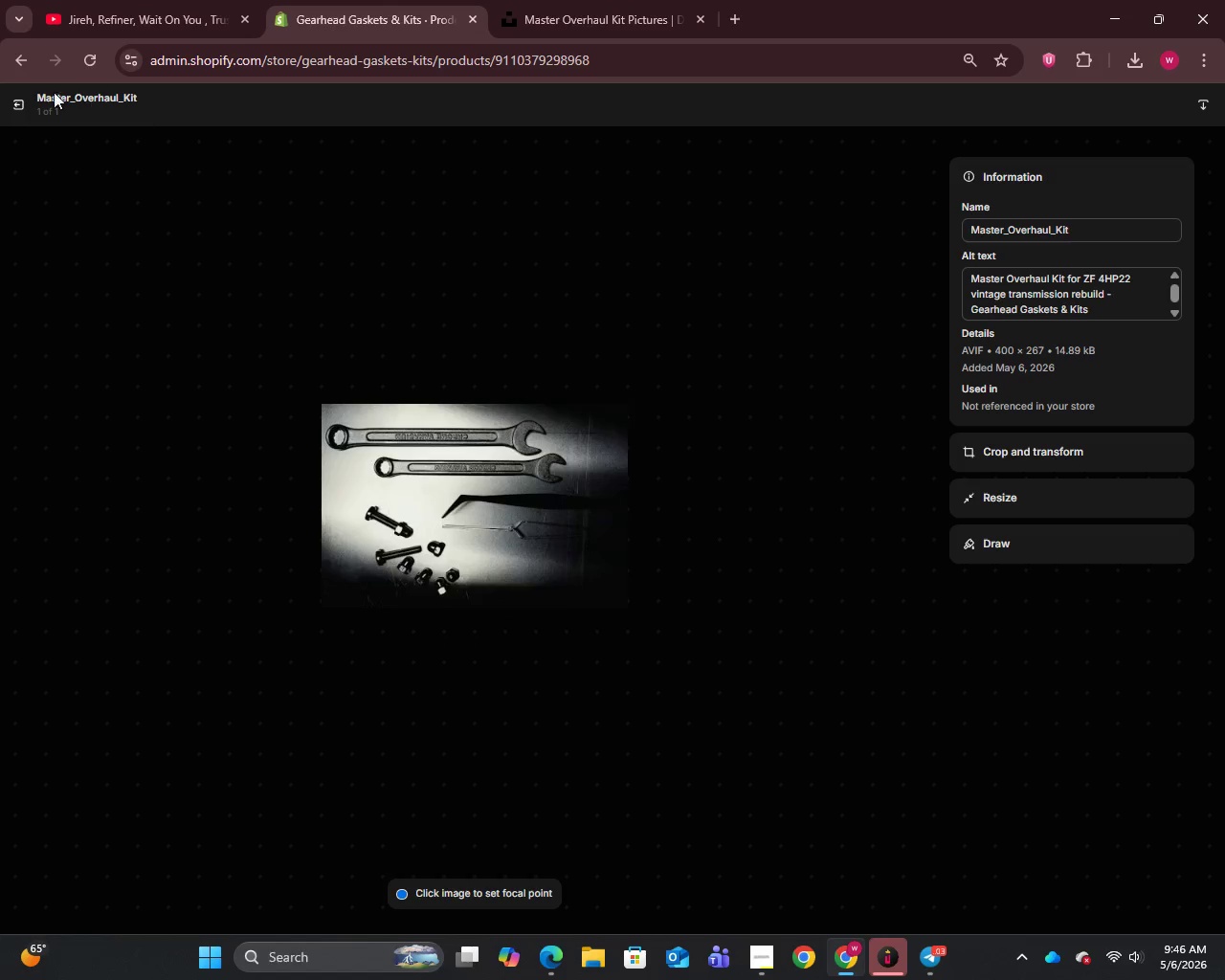 
left_click_drag(start_coordinate=[12, 96], to_coordinate=[18, 99])
 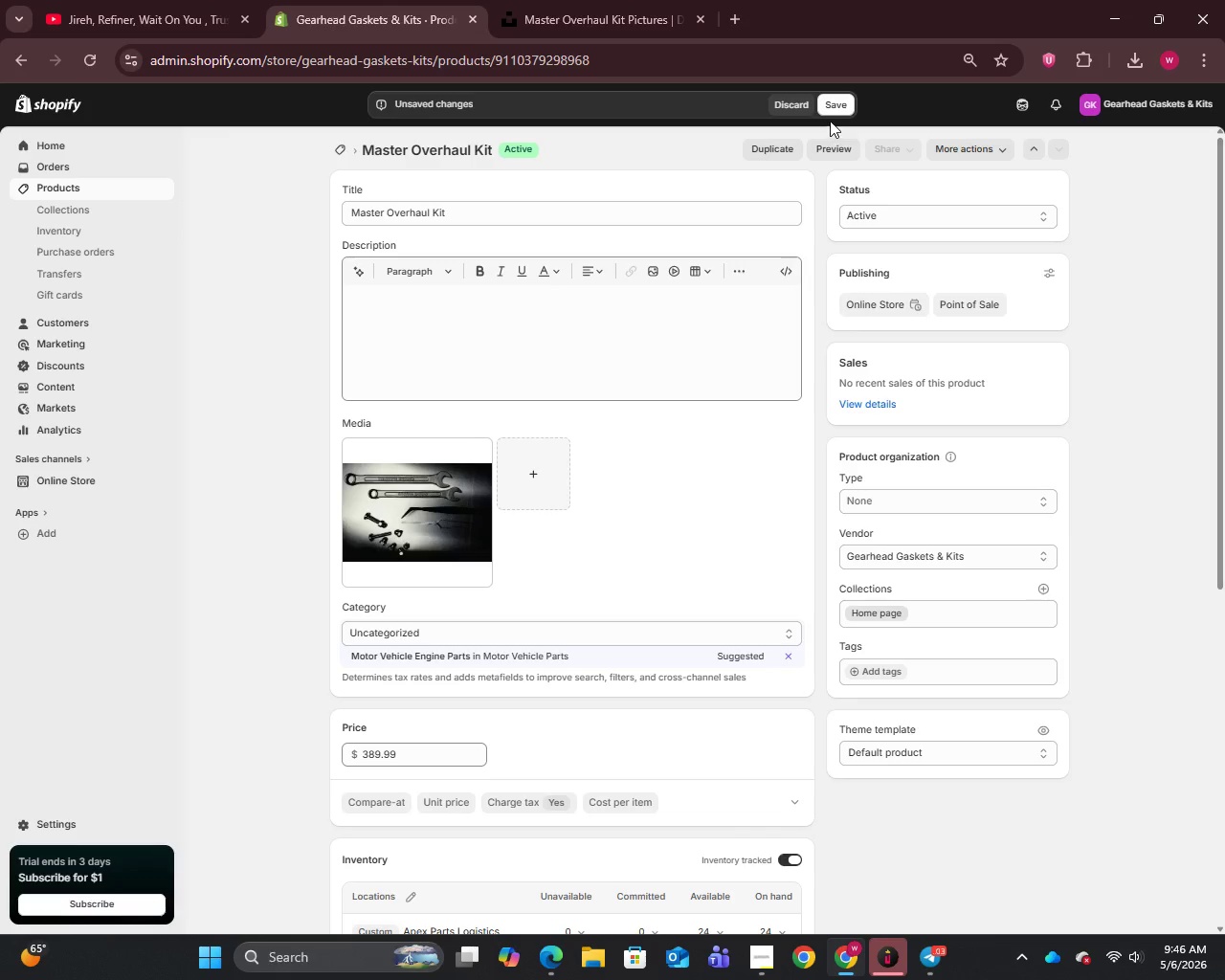 
left_click([830, 109])
 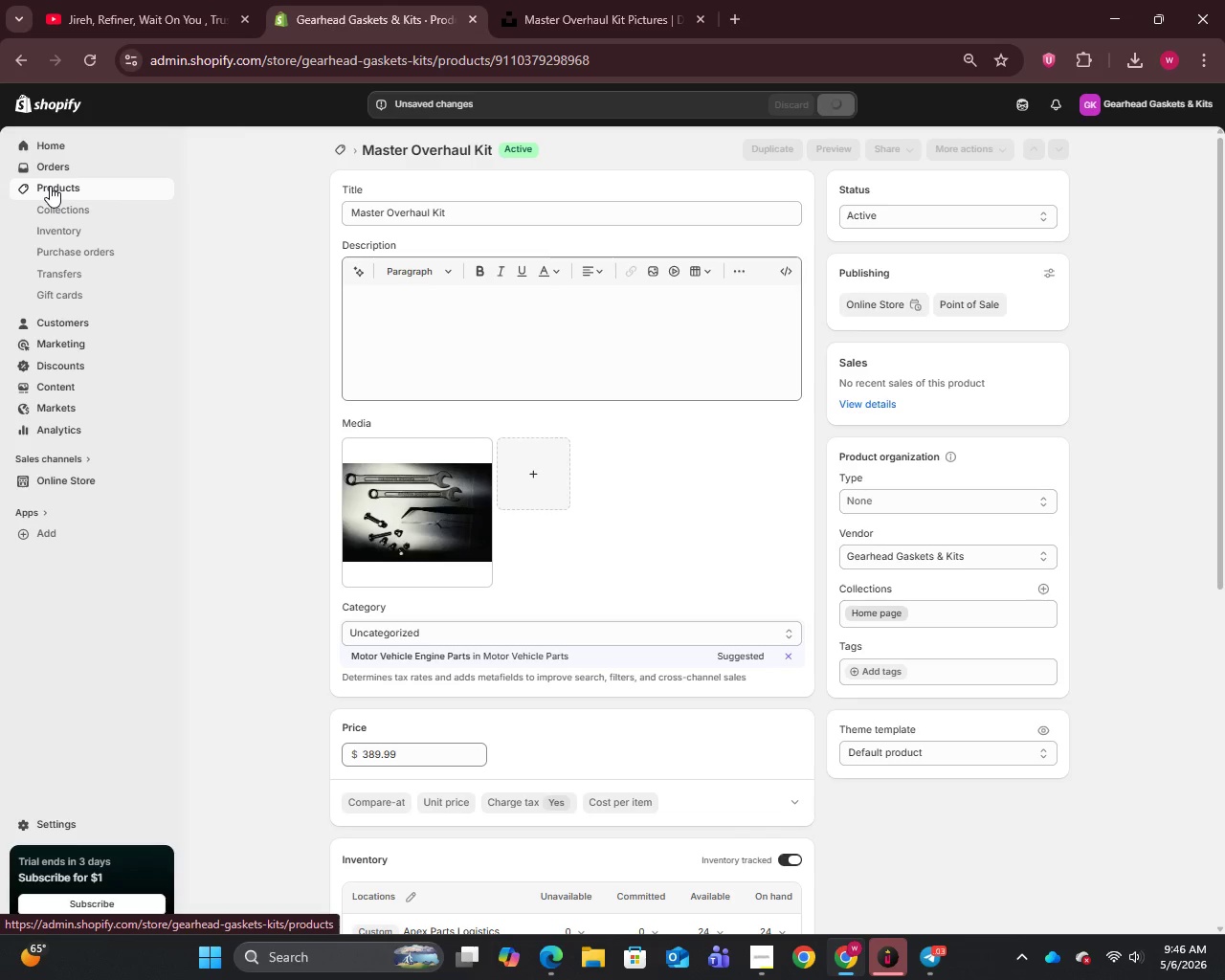 
left_click([50, 186])
 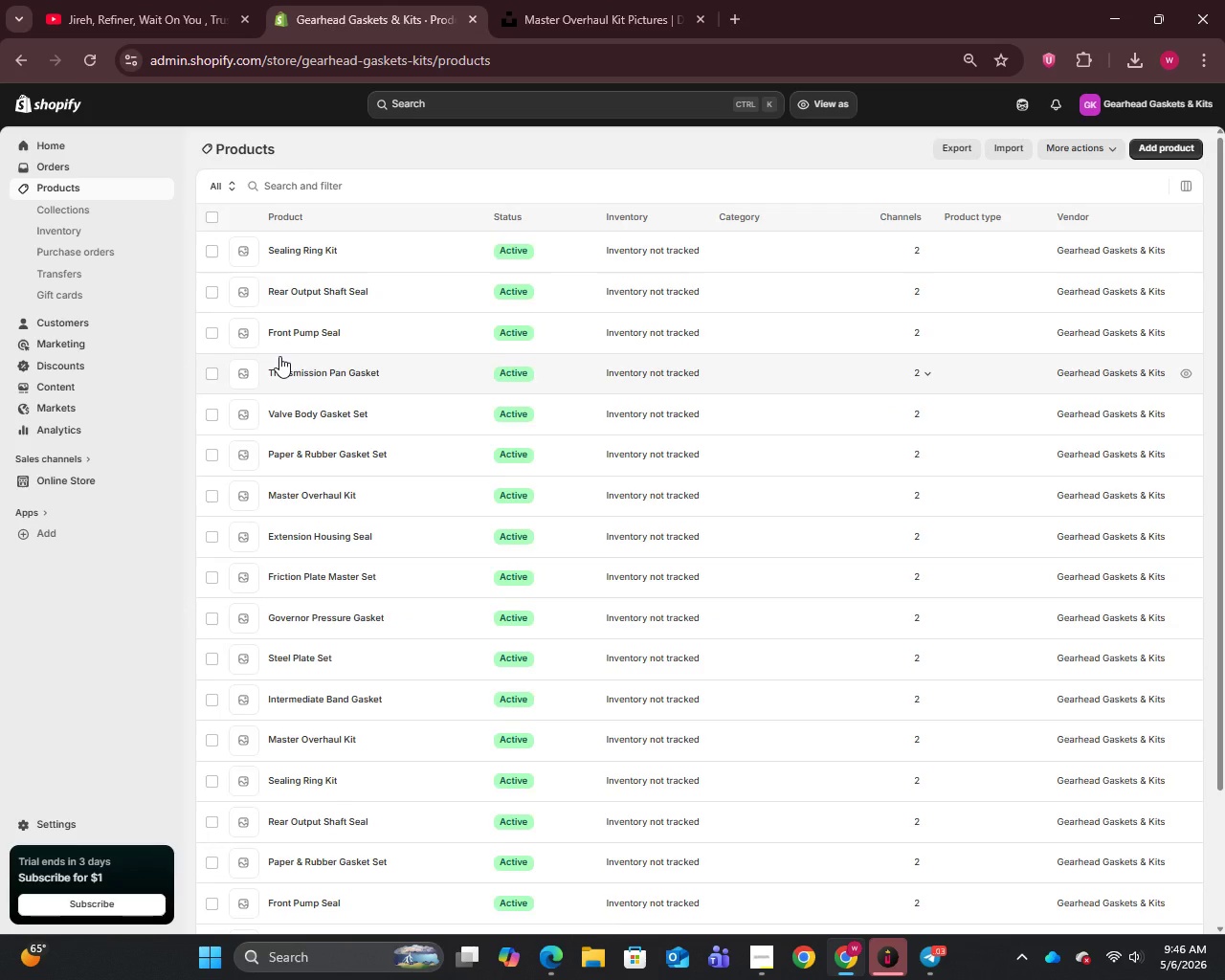 
wait(9.84)
 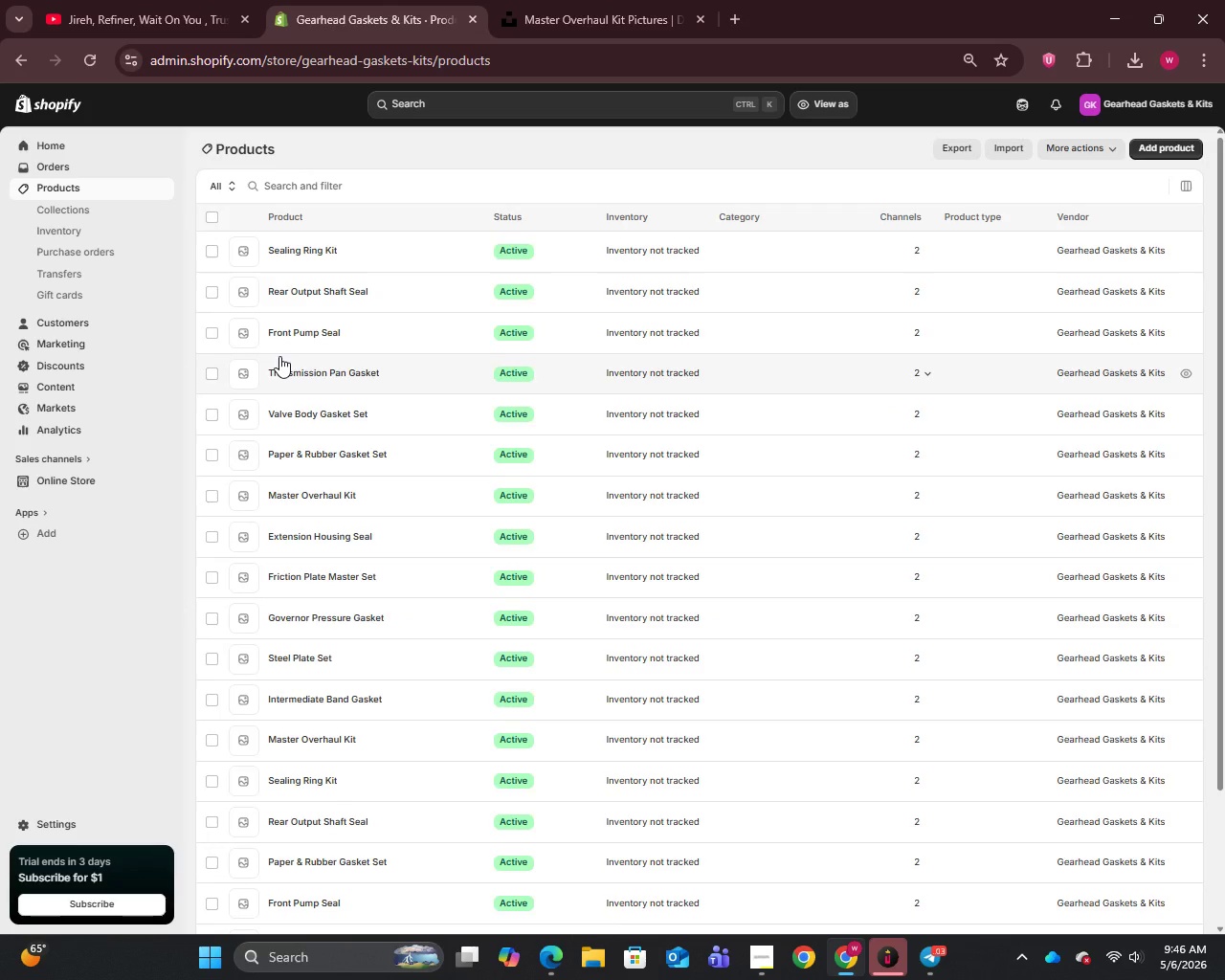 
scroll: coordinate [368, 564], scroll_direction: down, amount: 9.0
 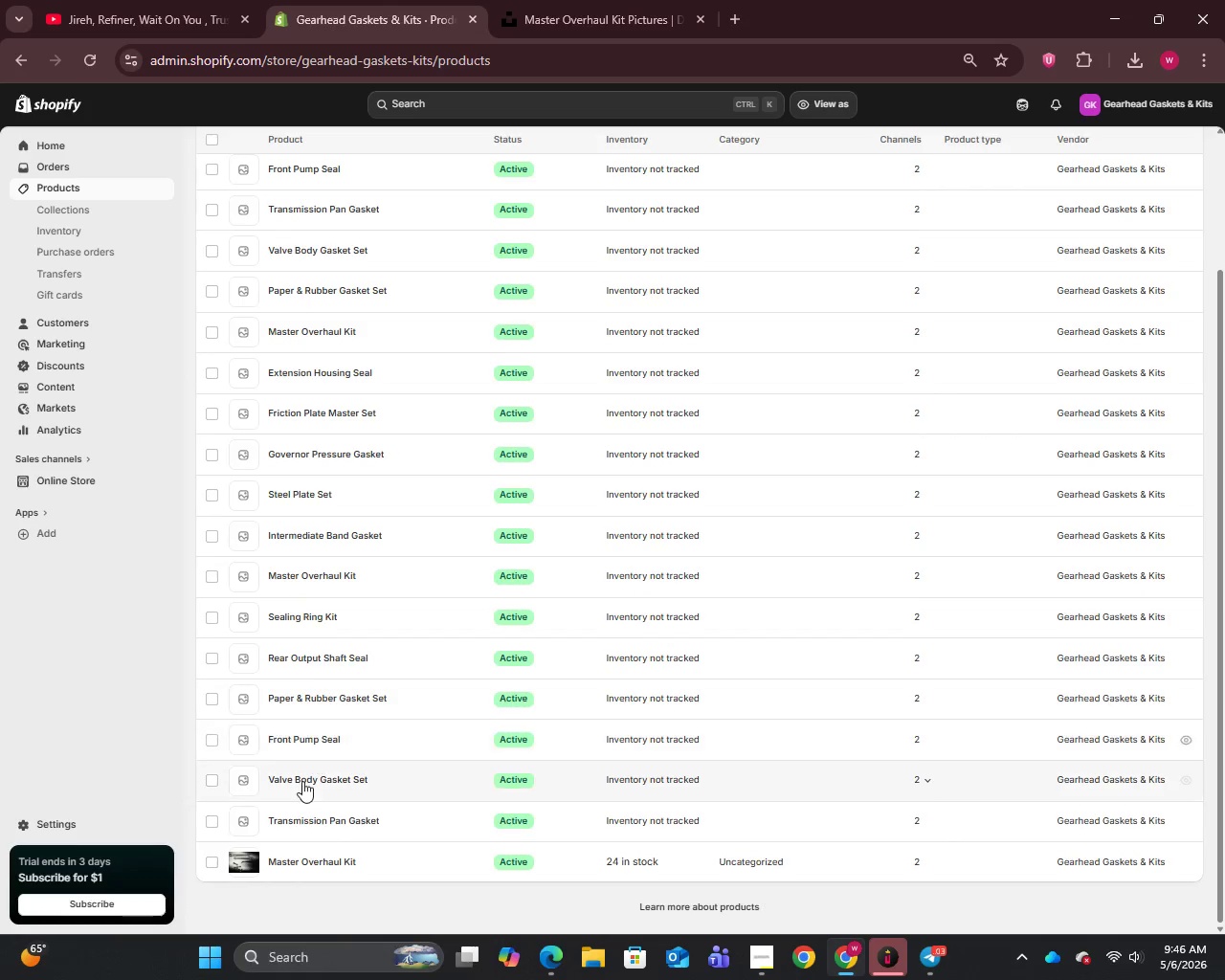 
mouse_move([301, 798])
 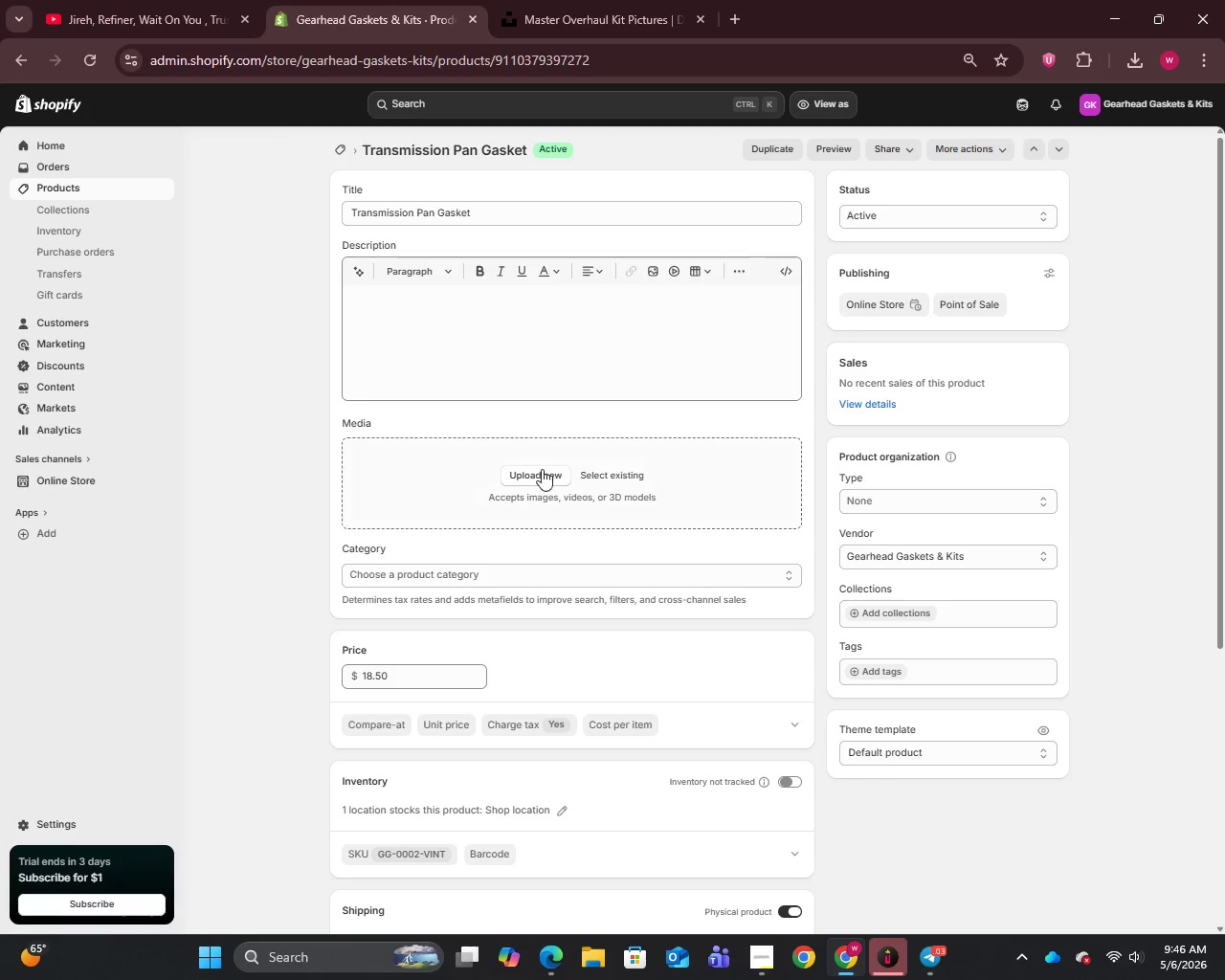 
left_click([476, 212])
 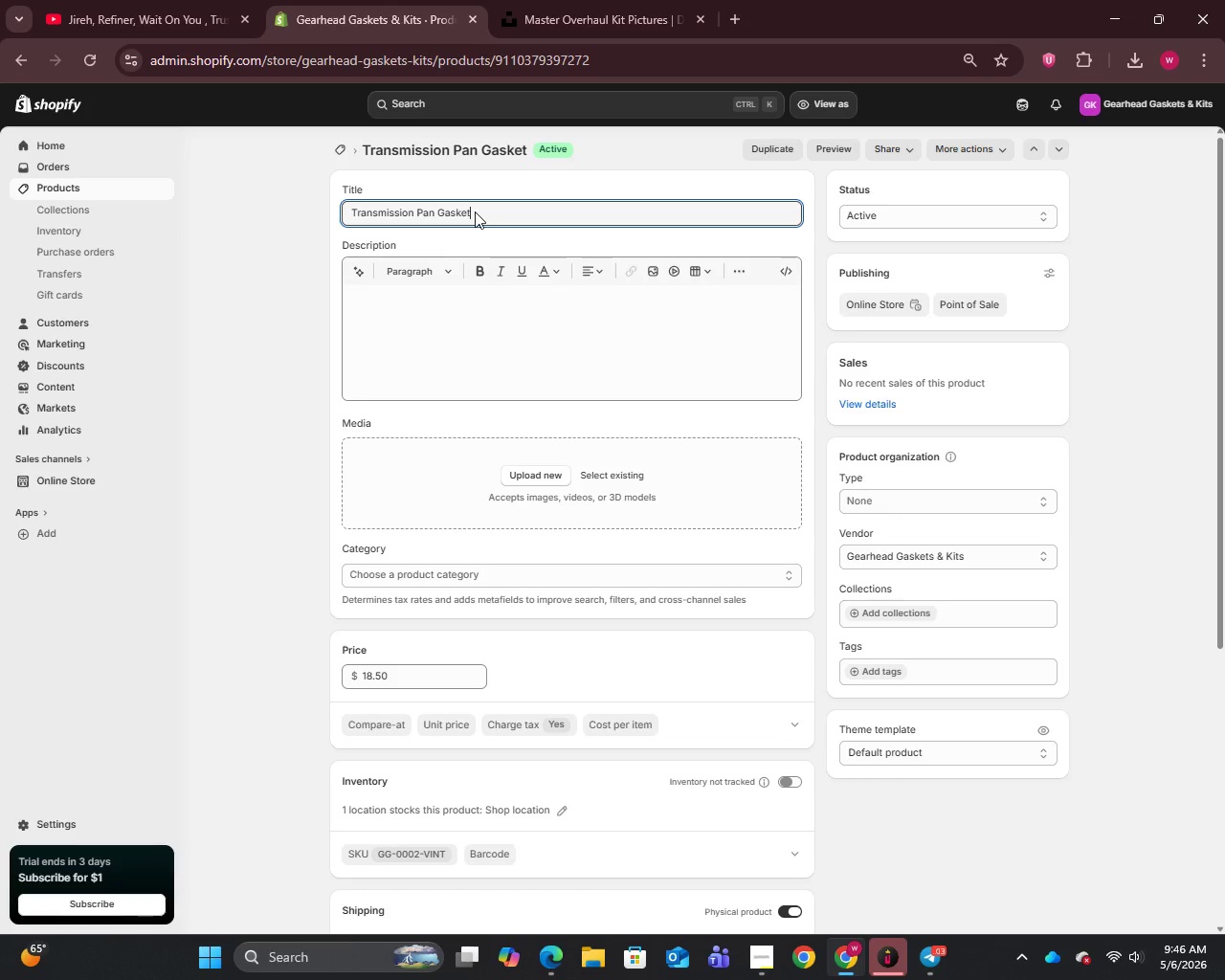 
key(Control+A)
 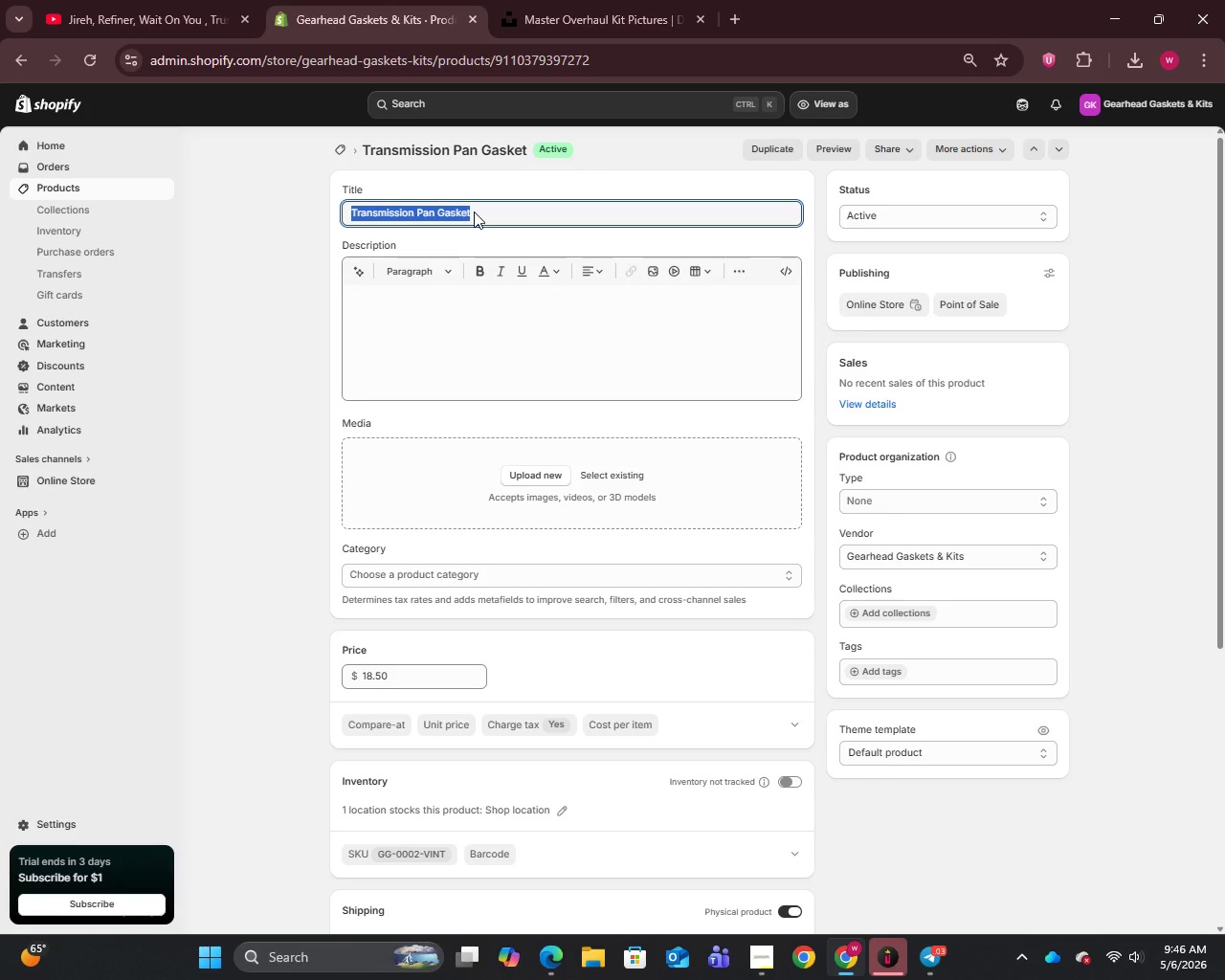 
key(Control+C)
 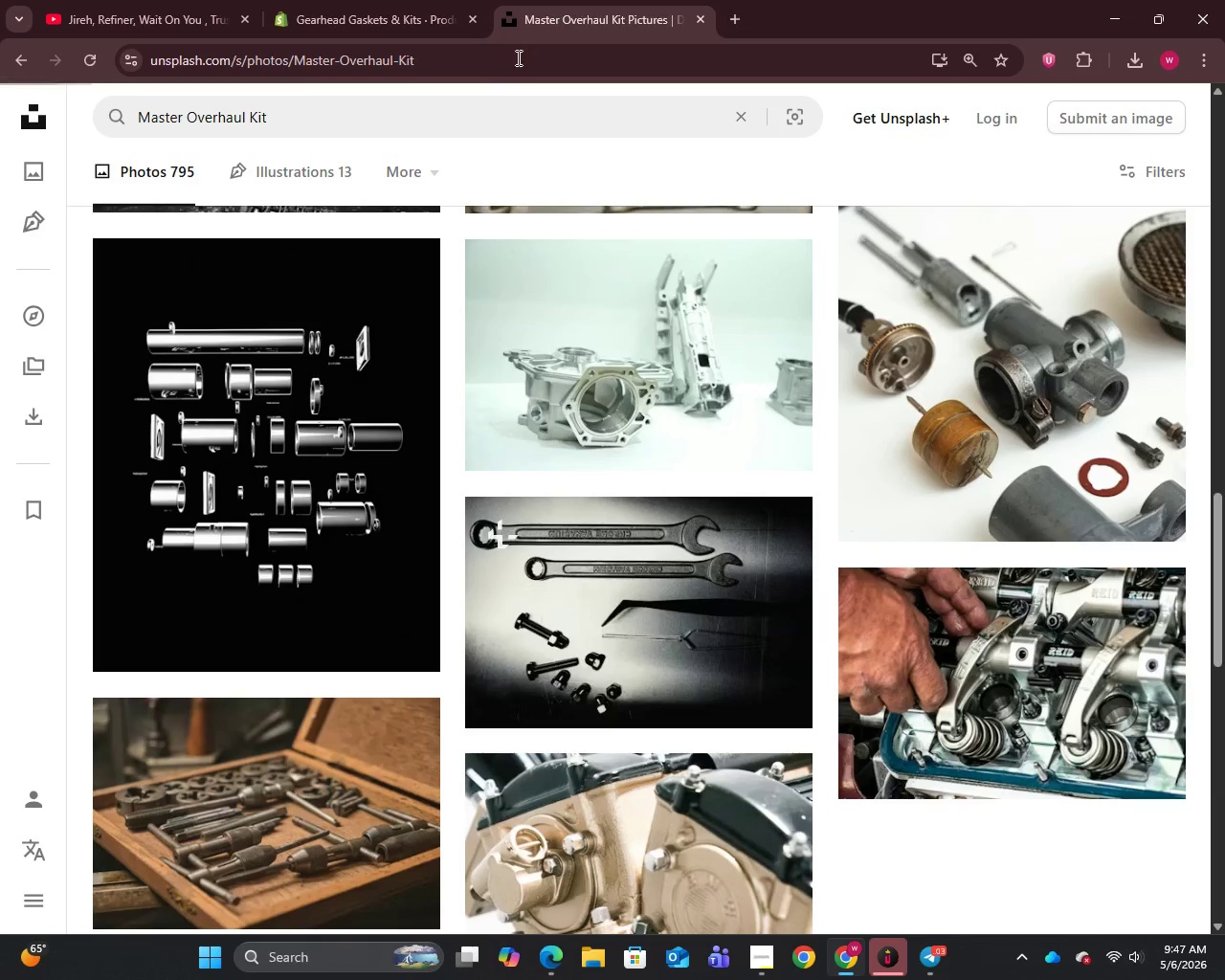 
double_click([476, 97])
 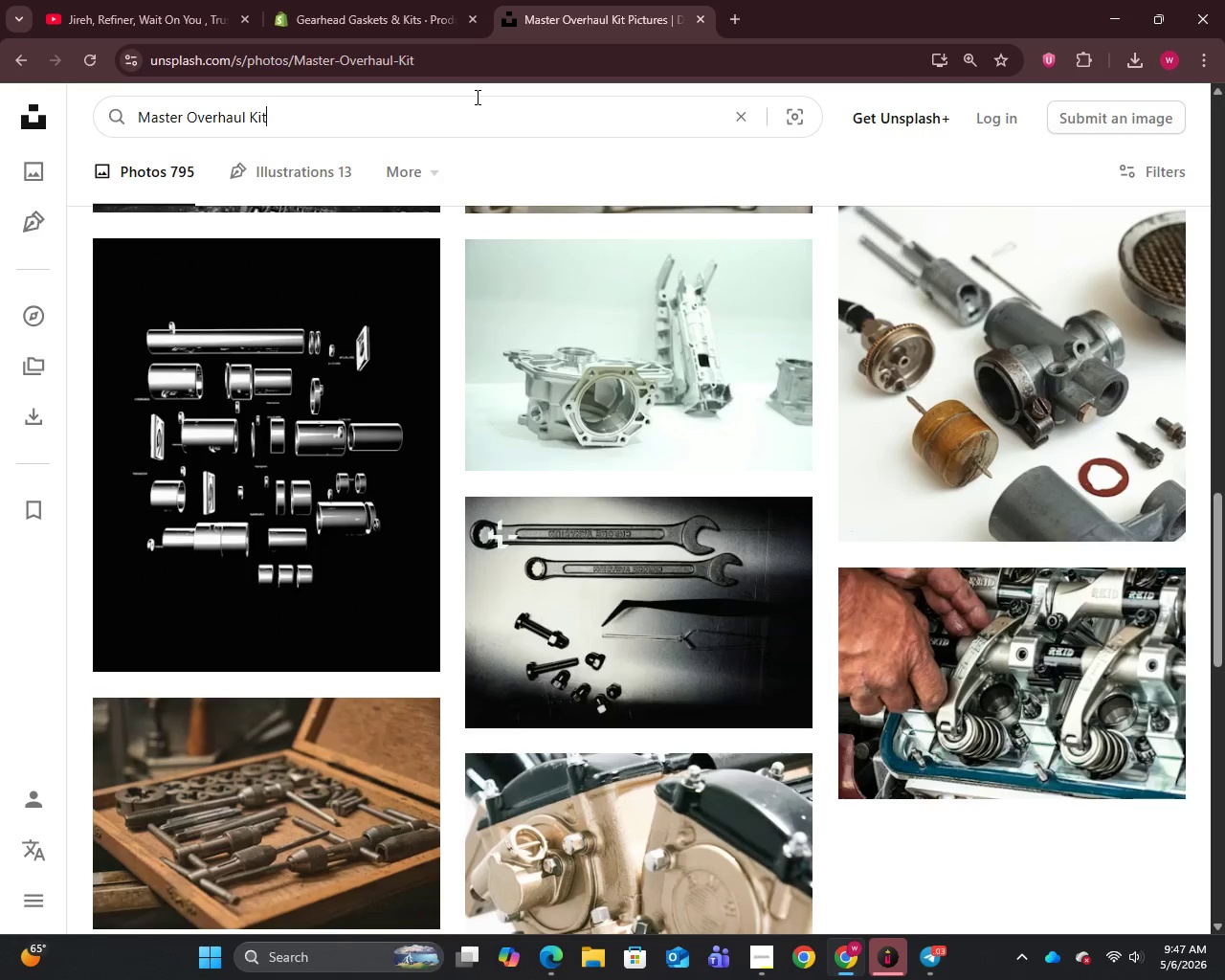 
key(Control+A)
 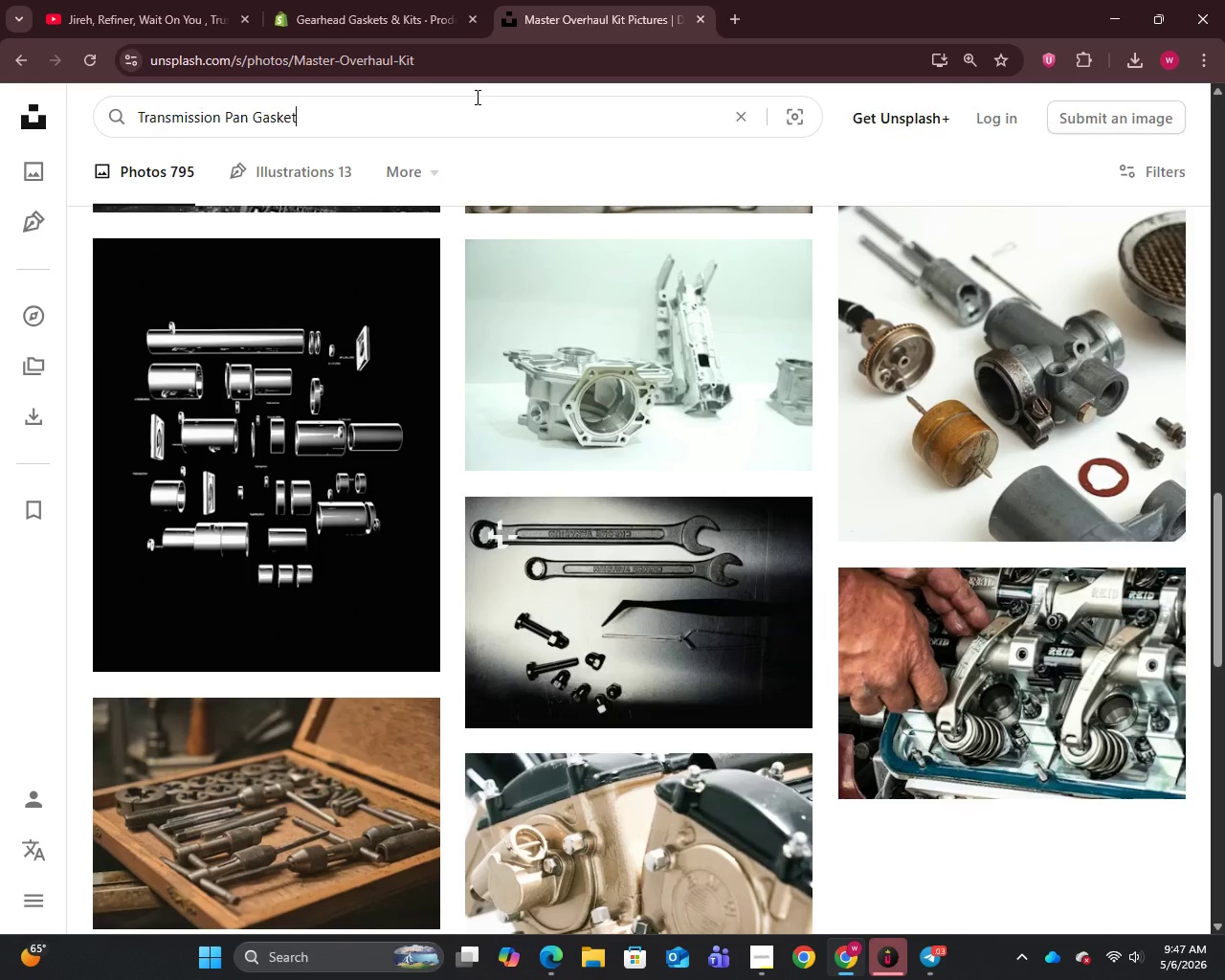 
key(Control+V)
 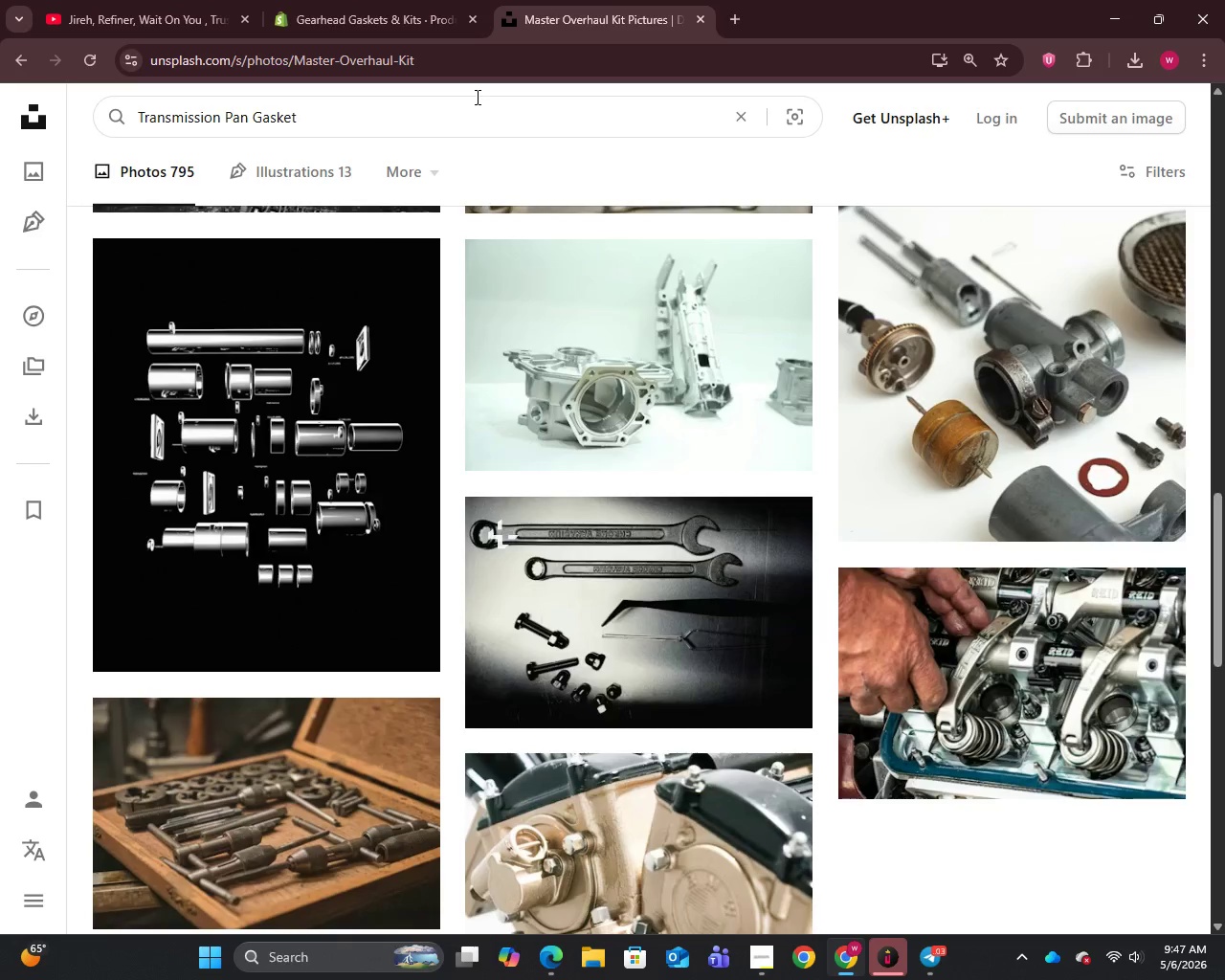 
key(Enter)
 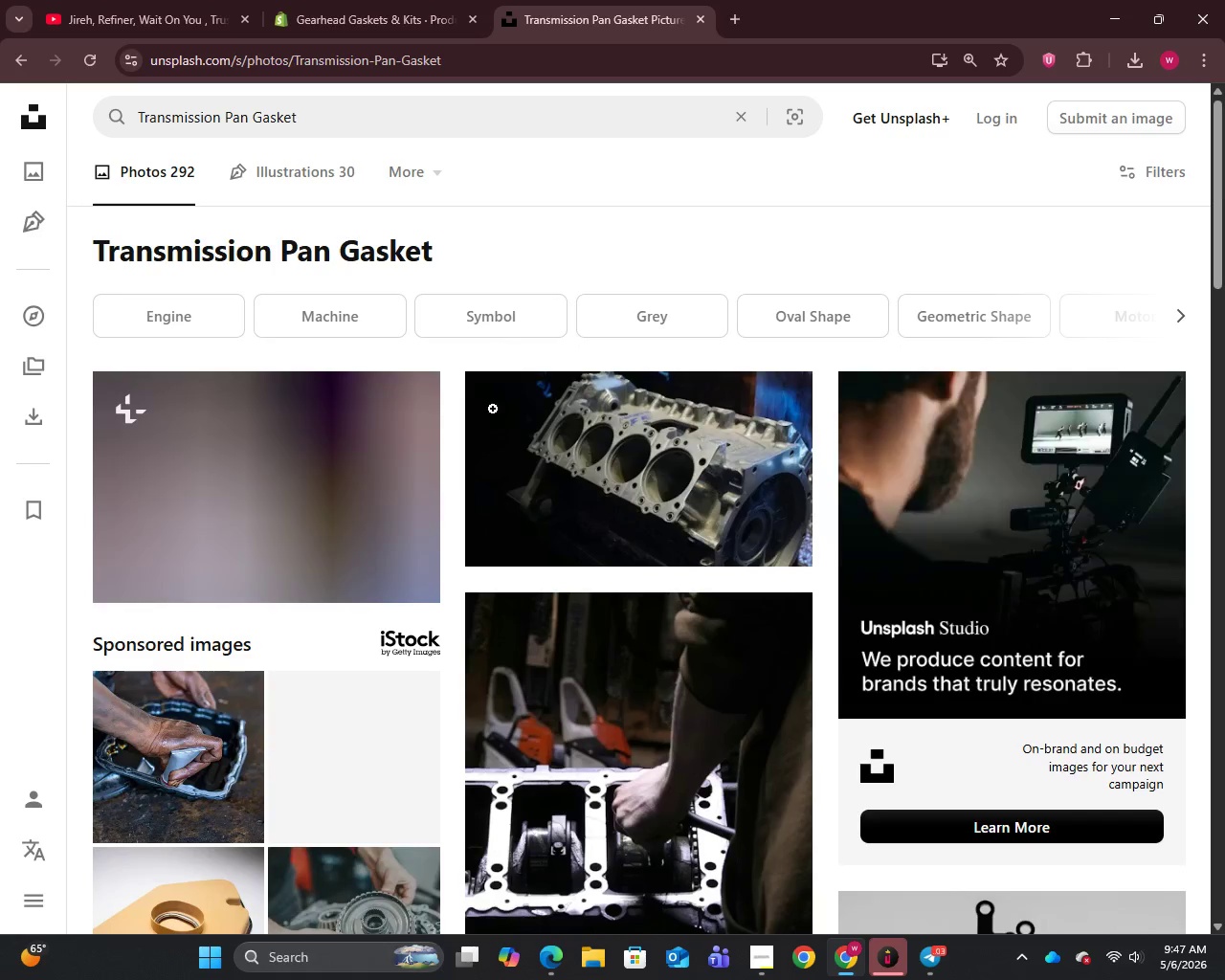 
right_click([256, 462])
 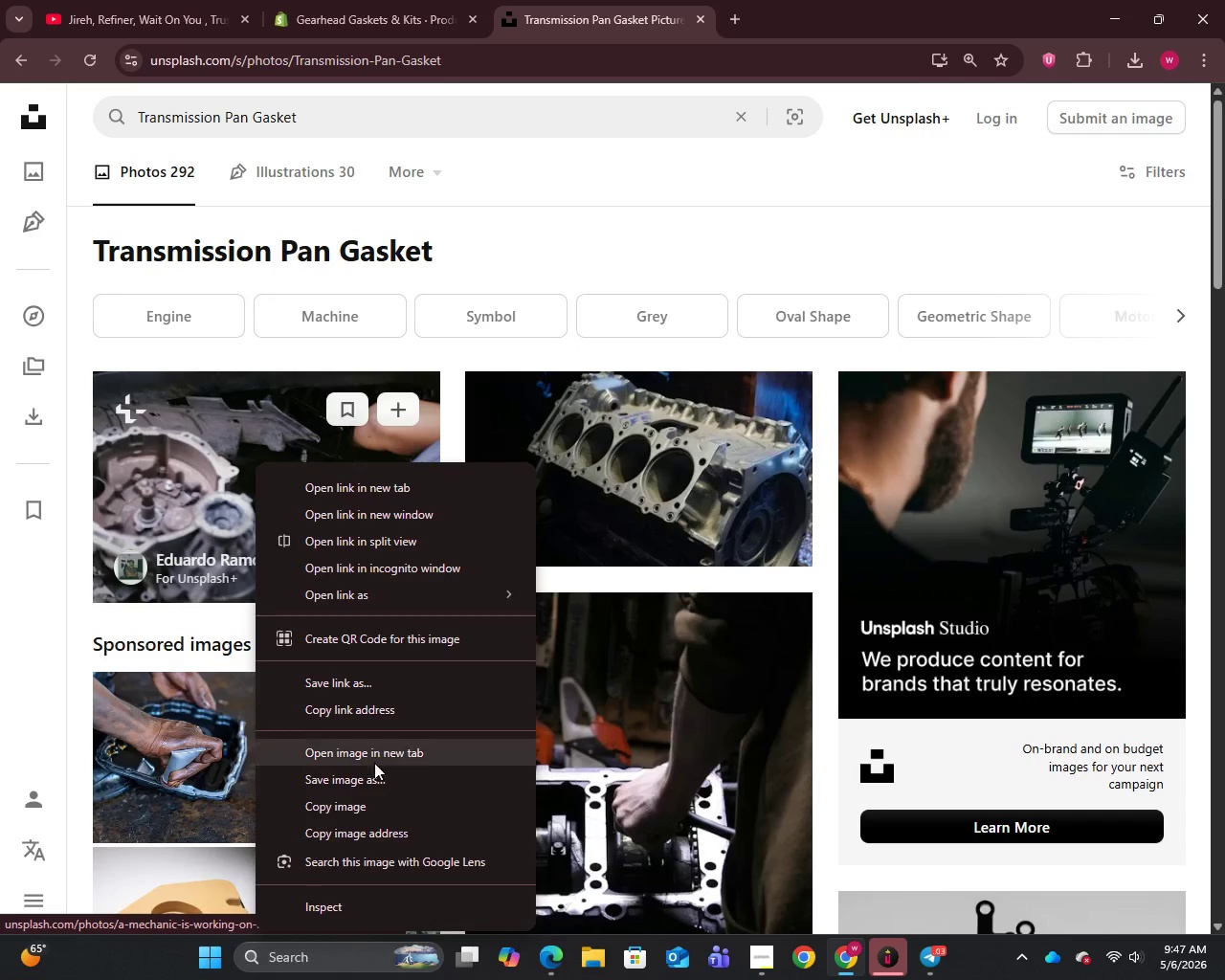 
left_click([368, 785])
 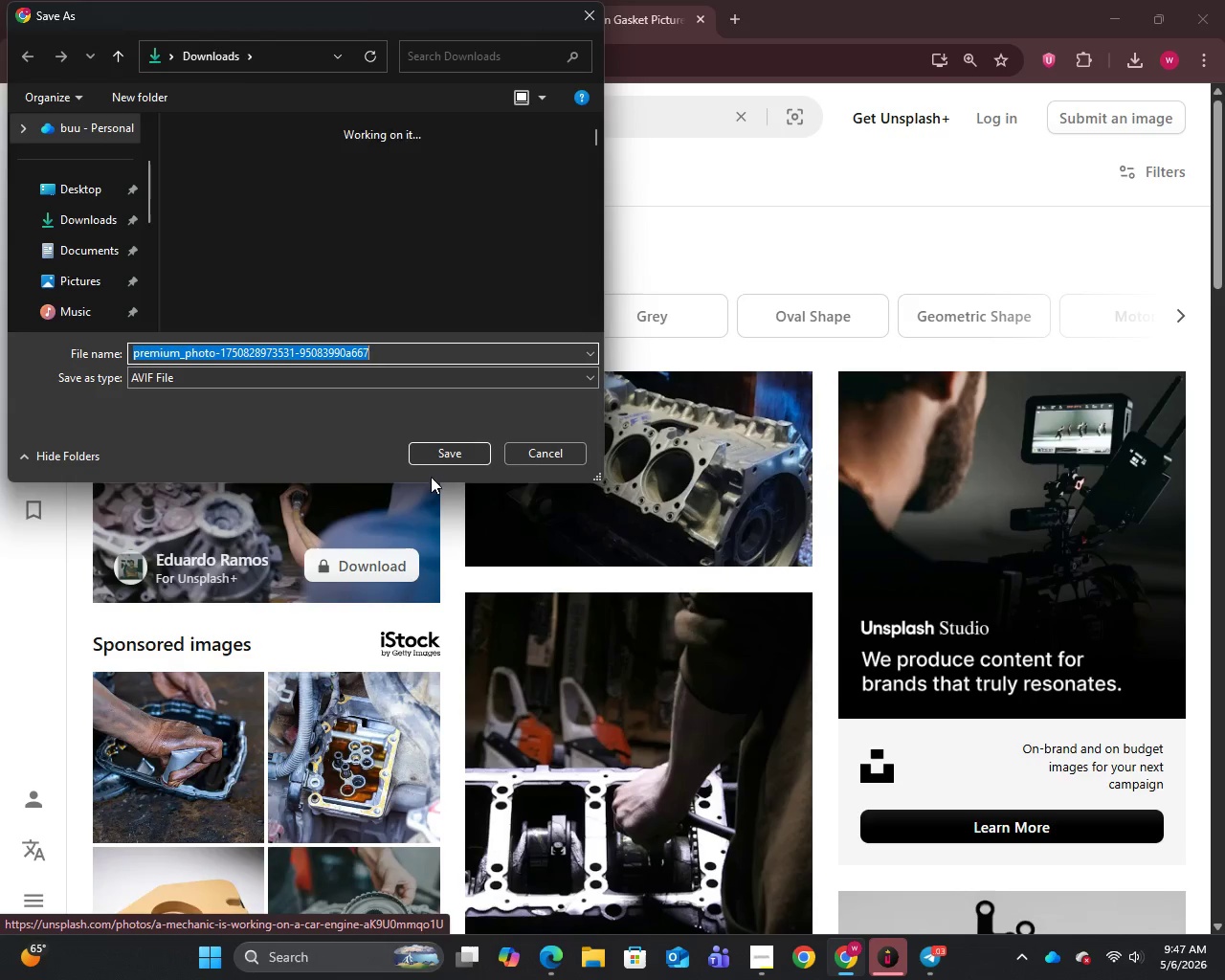 
left_click([440, 451])
 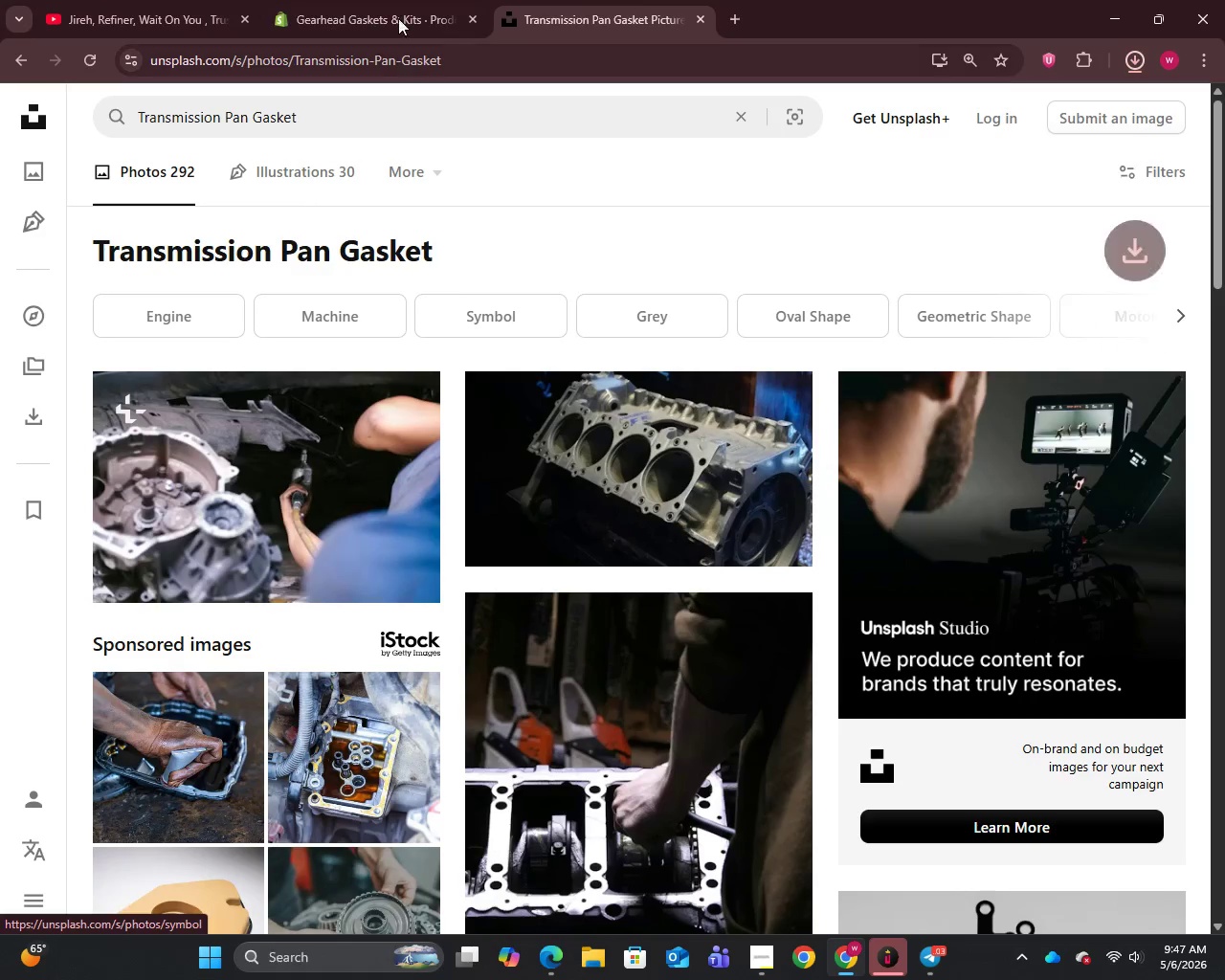 
left_click([390, 0])
 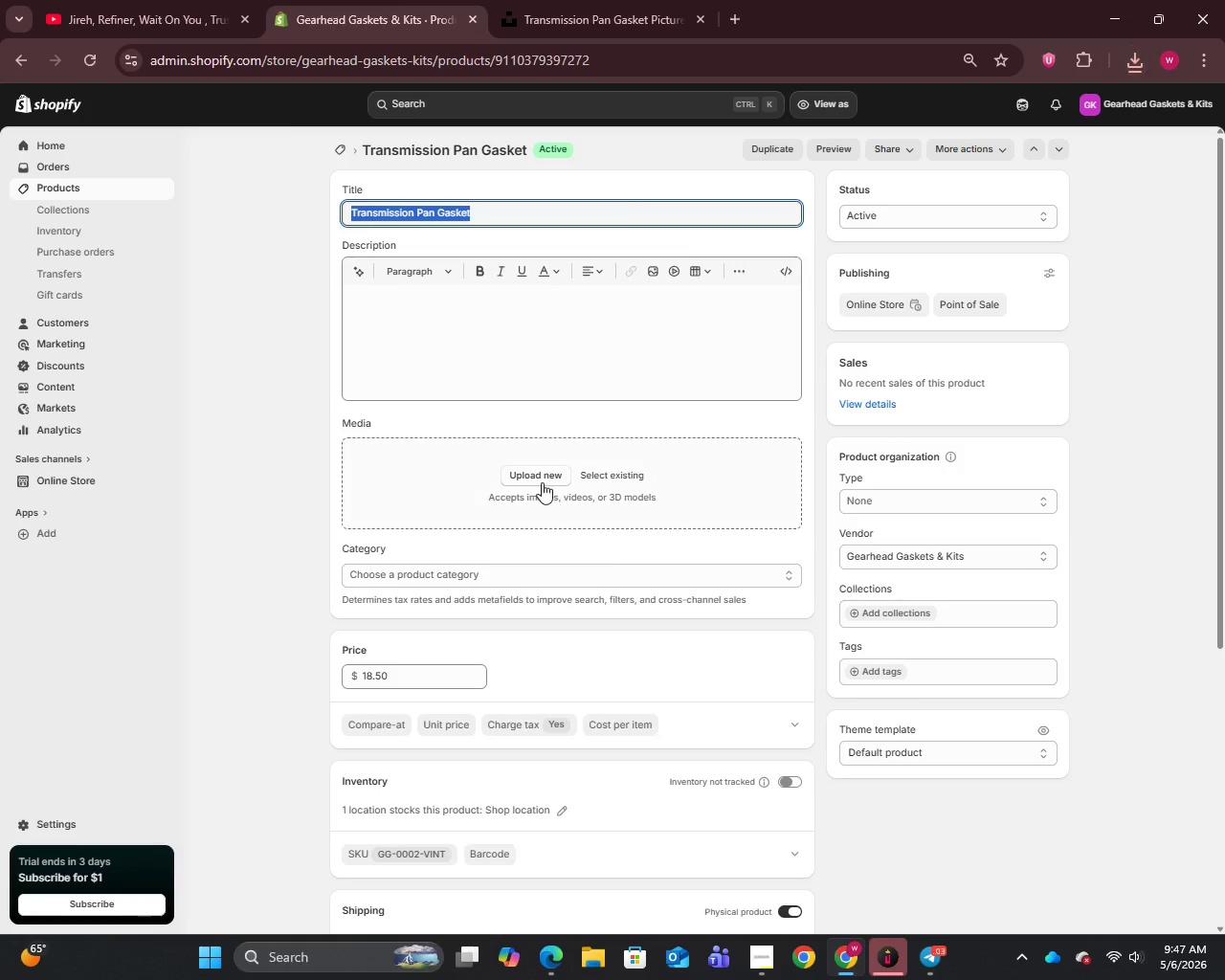 
left_click([537, 481])
 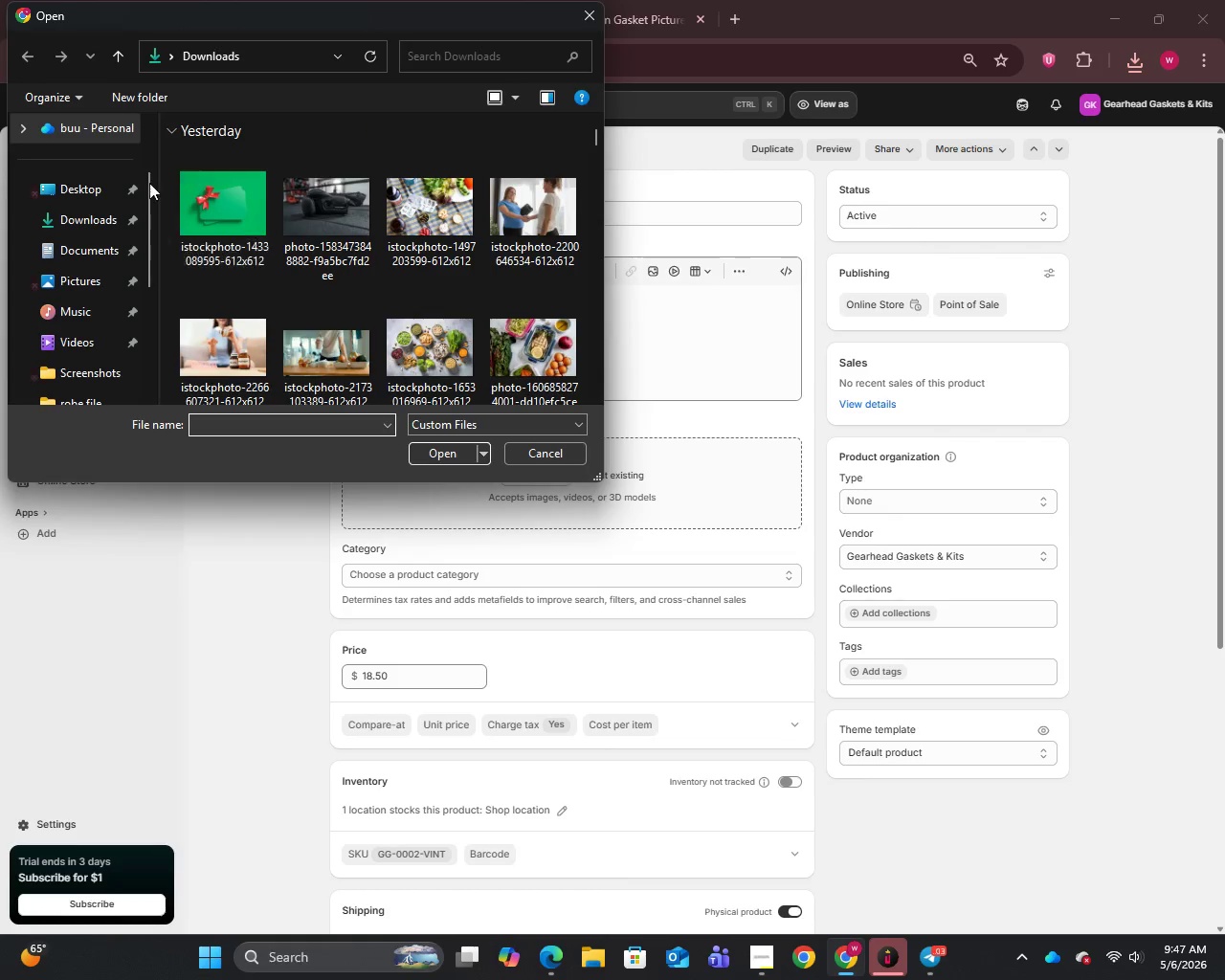 
left_click([189, 212])
 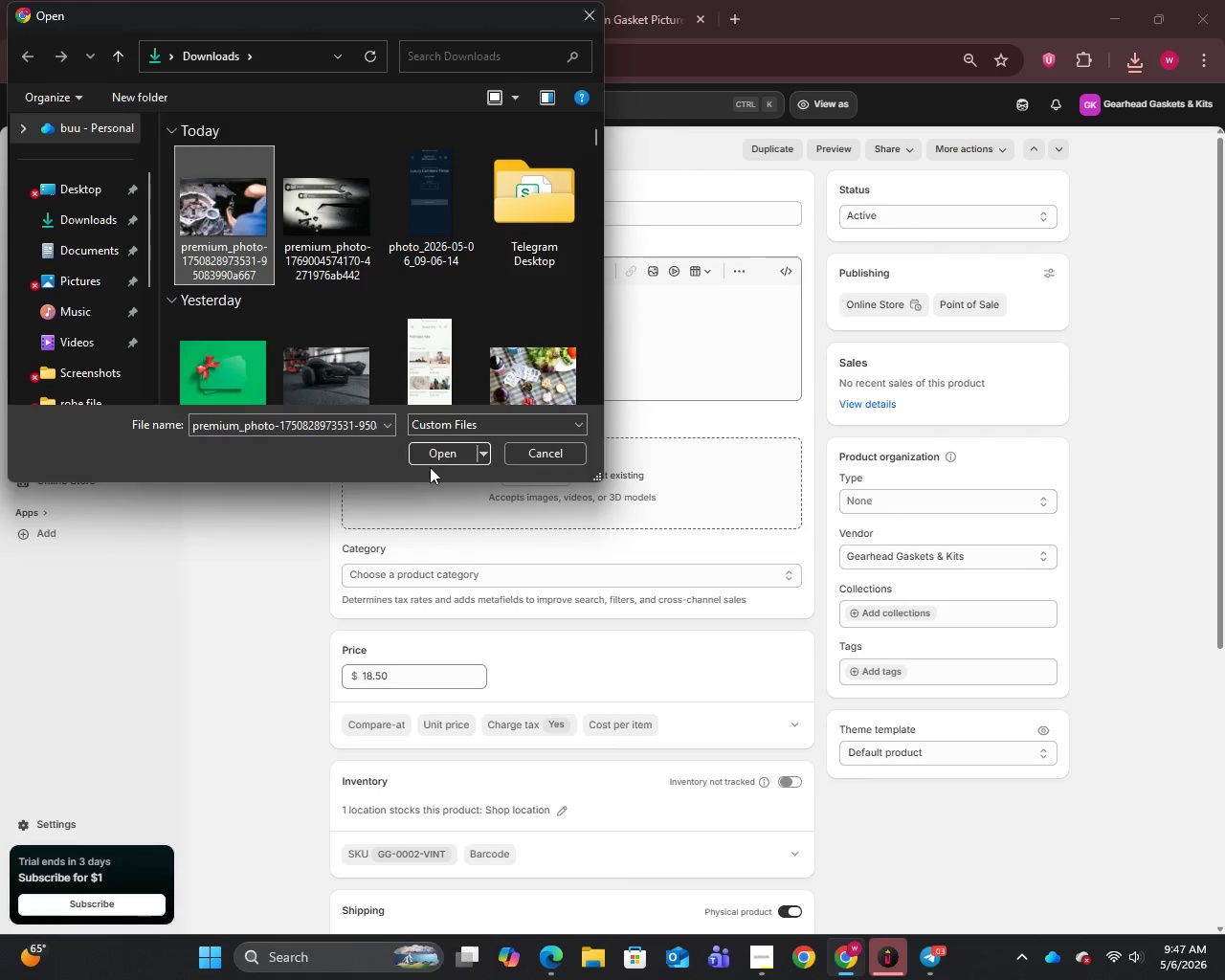 
left_click([434, 450])
 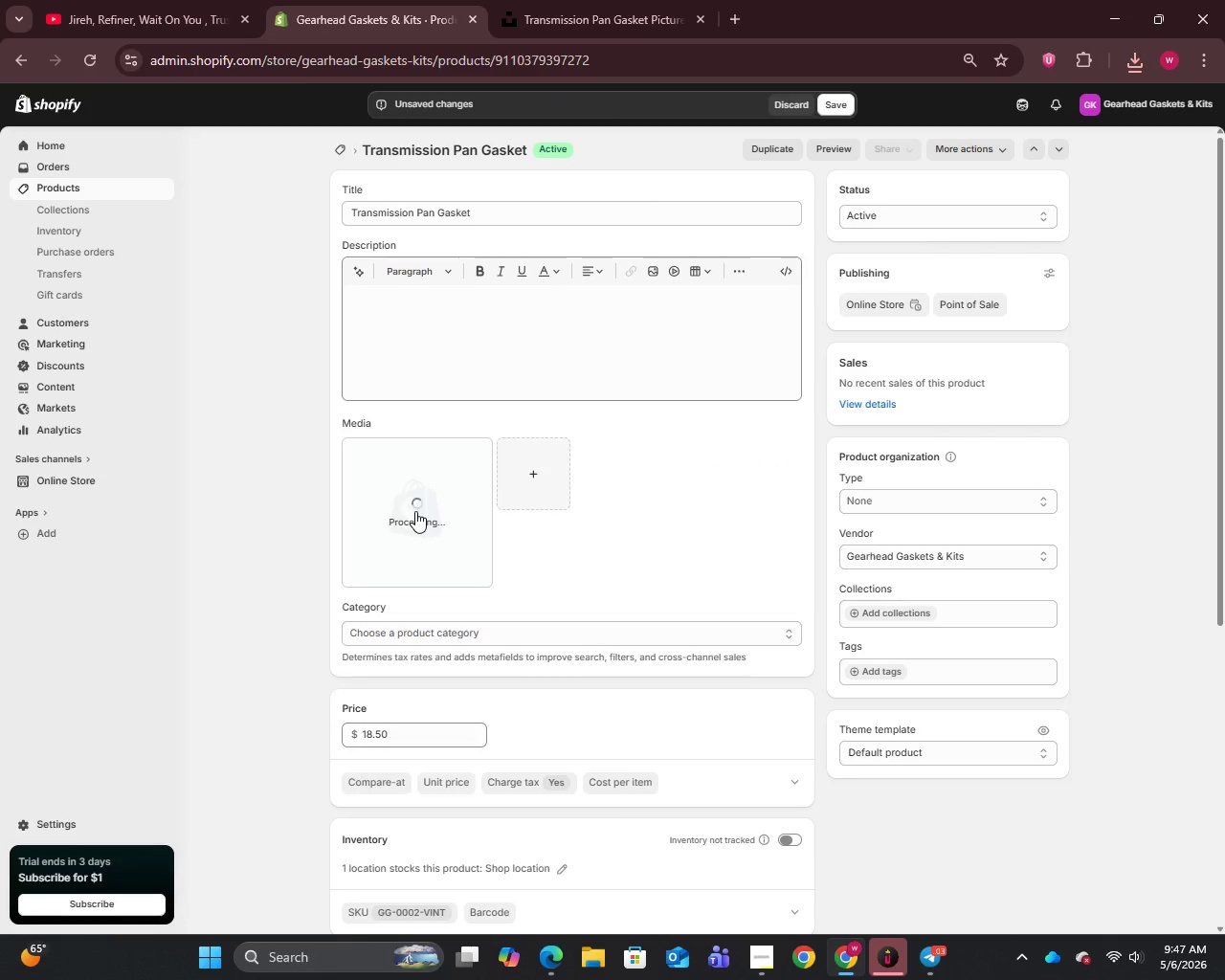 
wait(5.81)
 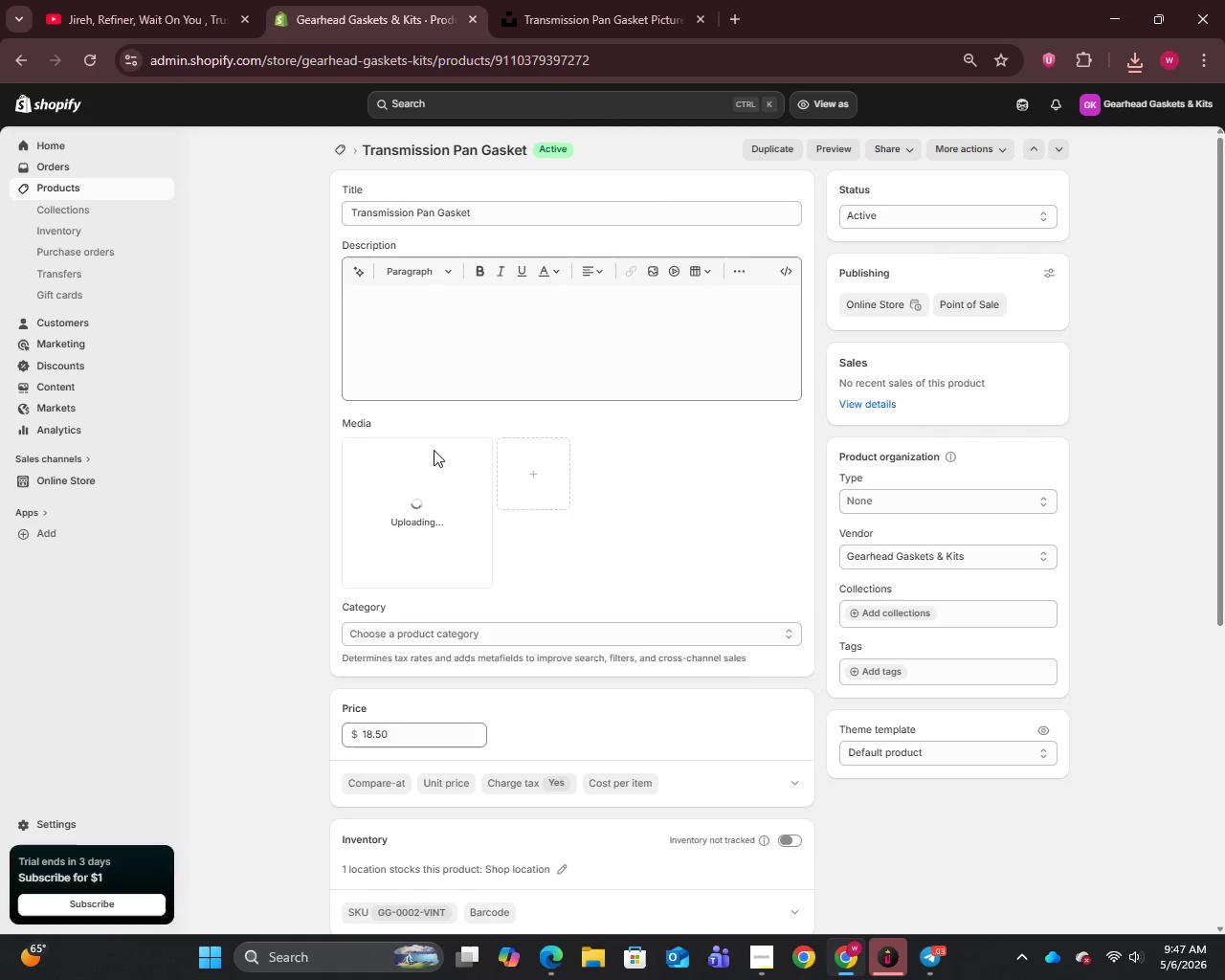 
left_click([415, 511])
 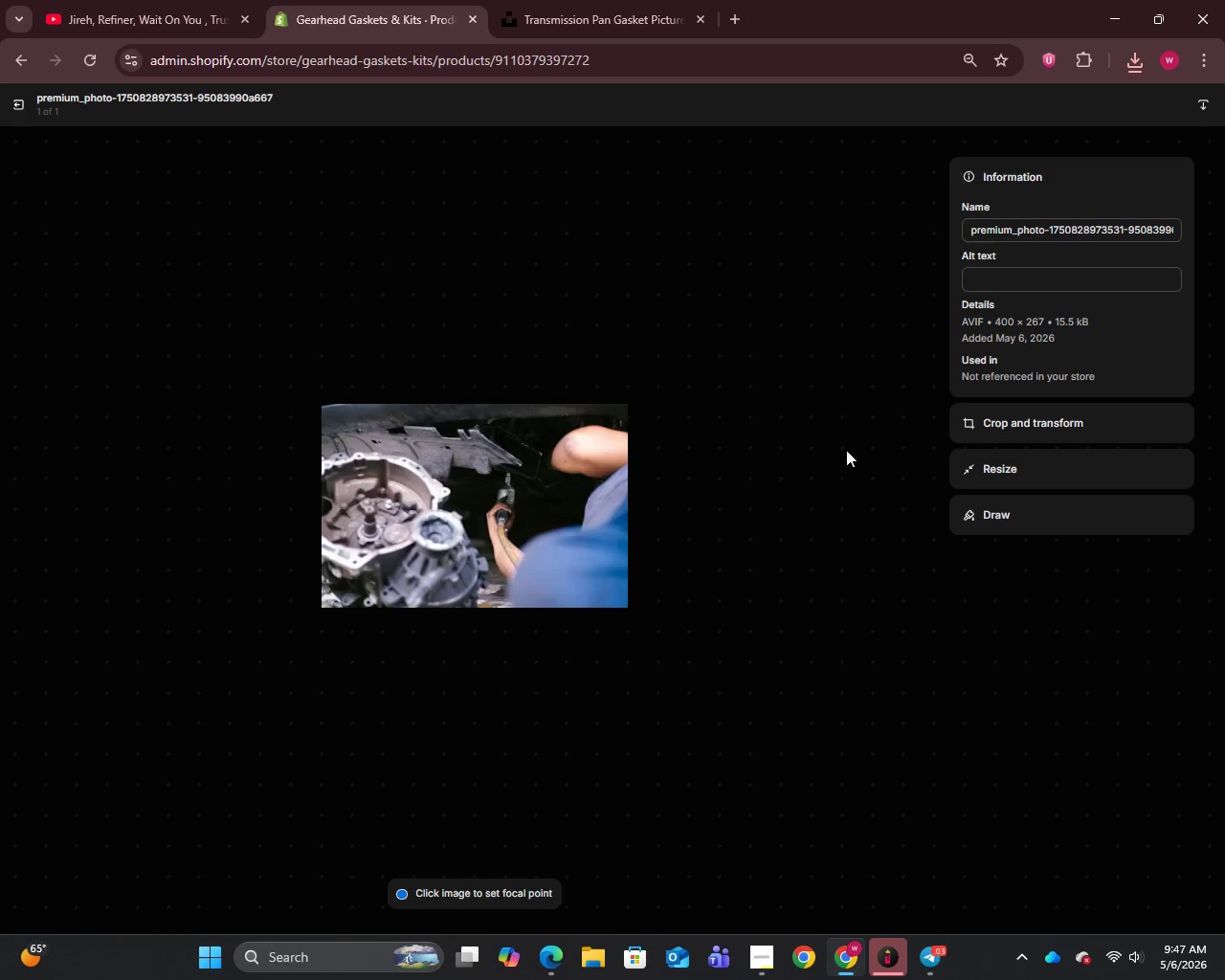 
left_click([989, 220])
 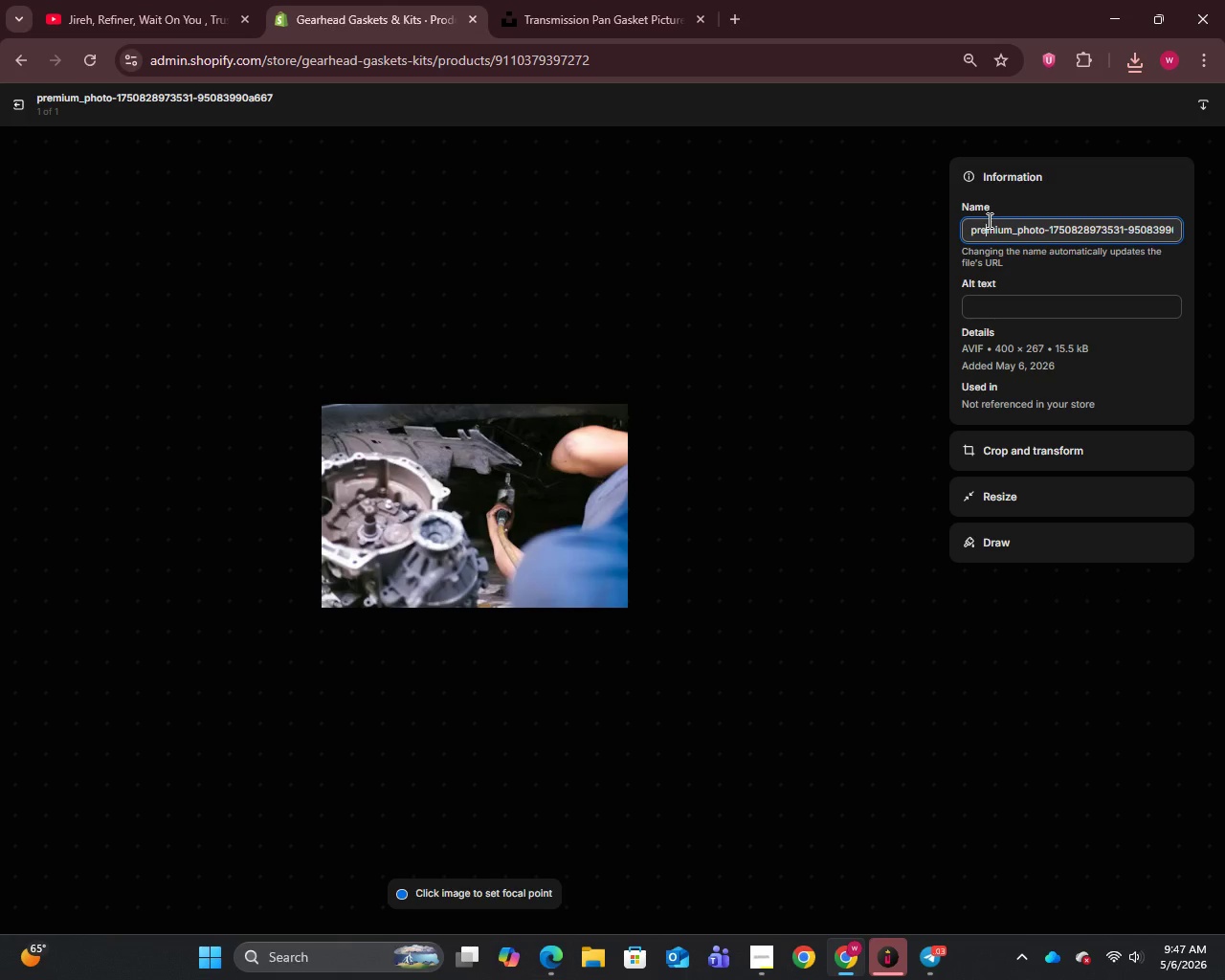 
key(Control+A)
 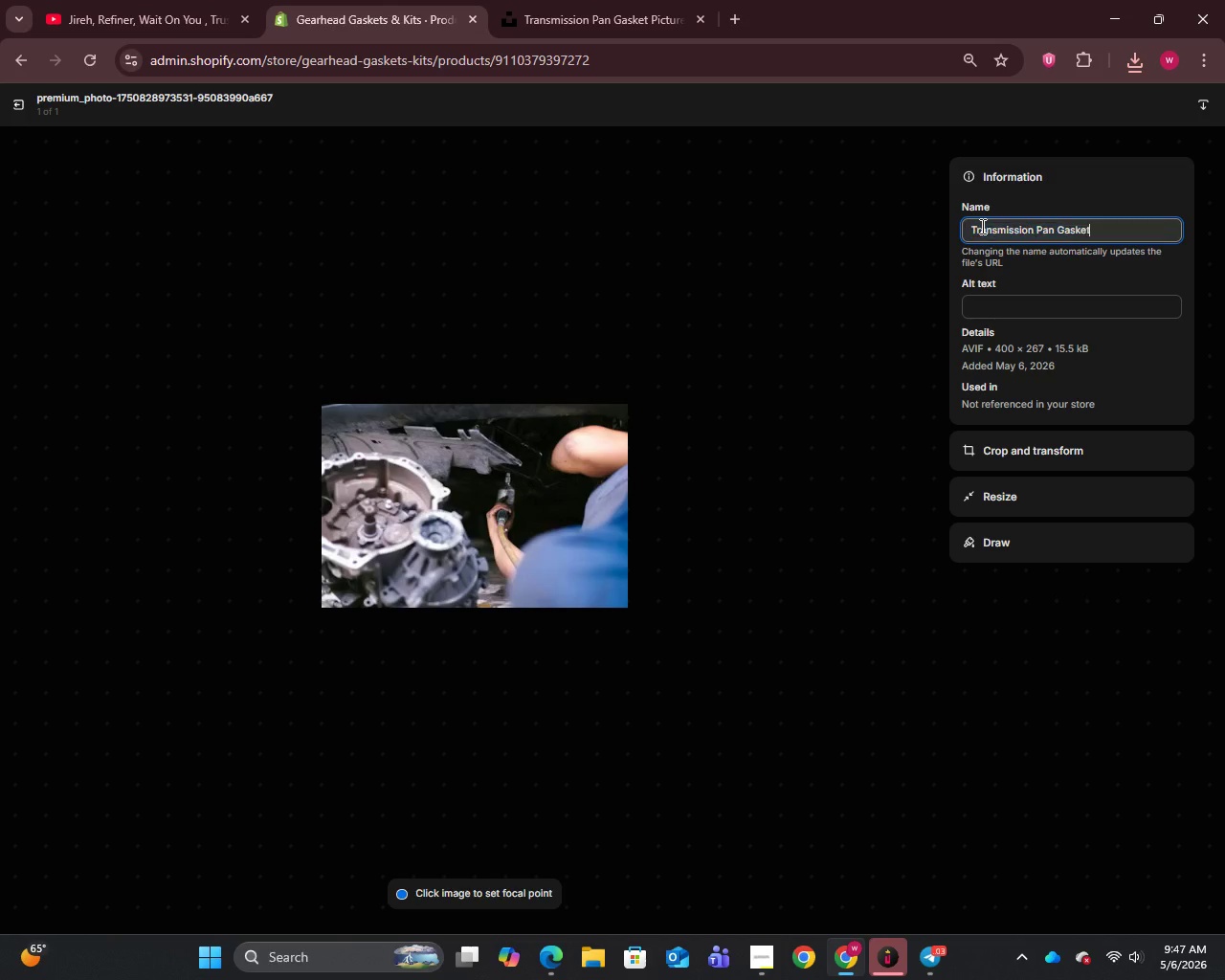 
key(Control+V)
 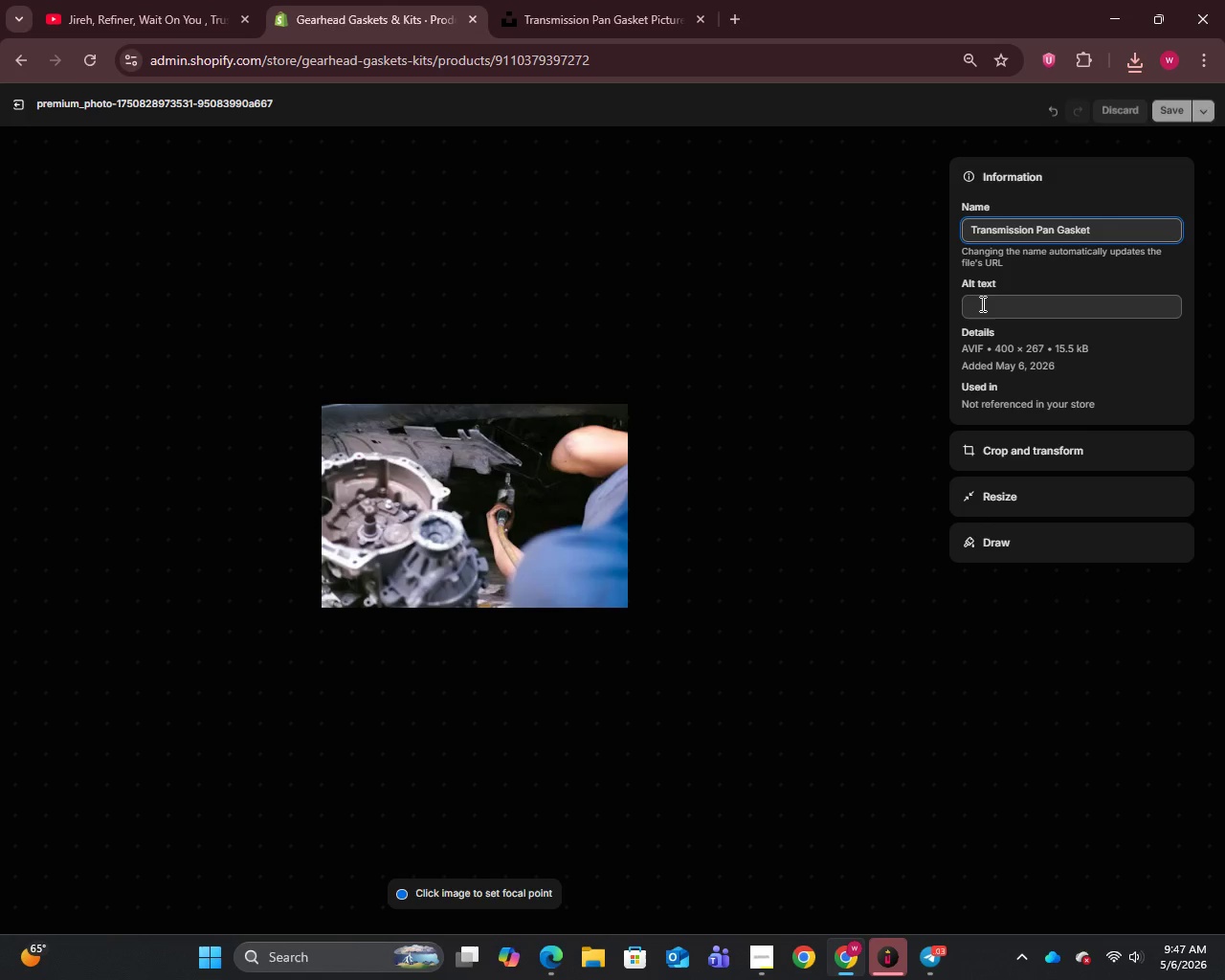 
left_click([981, 301])
 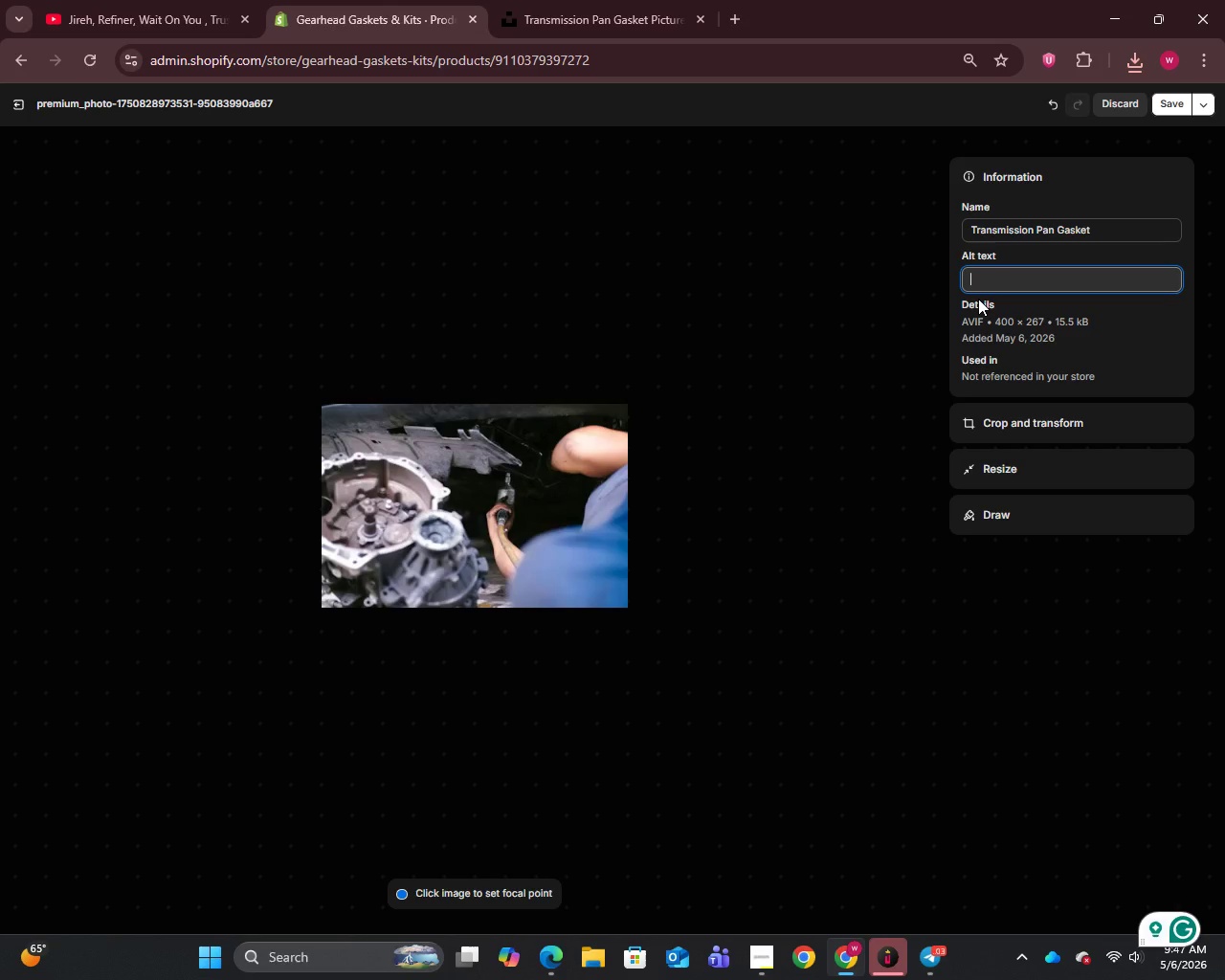 
wait(10.36)
 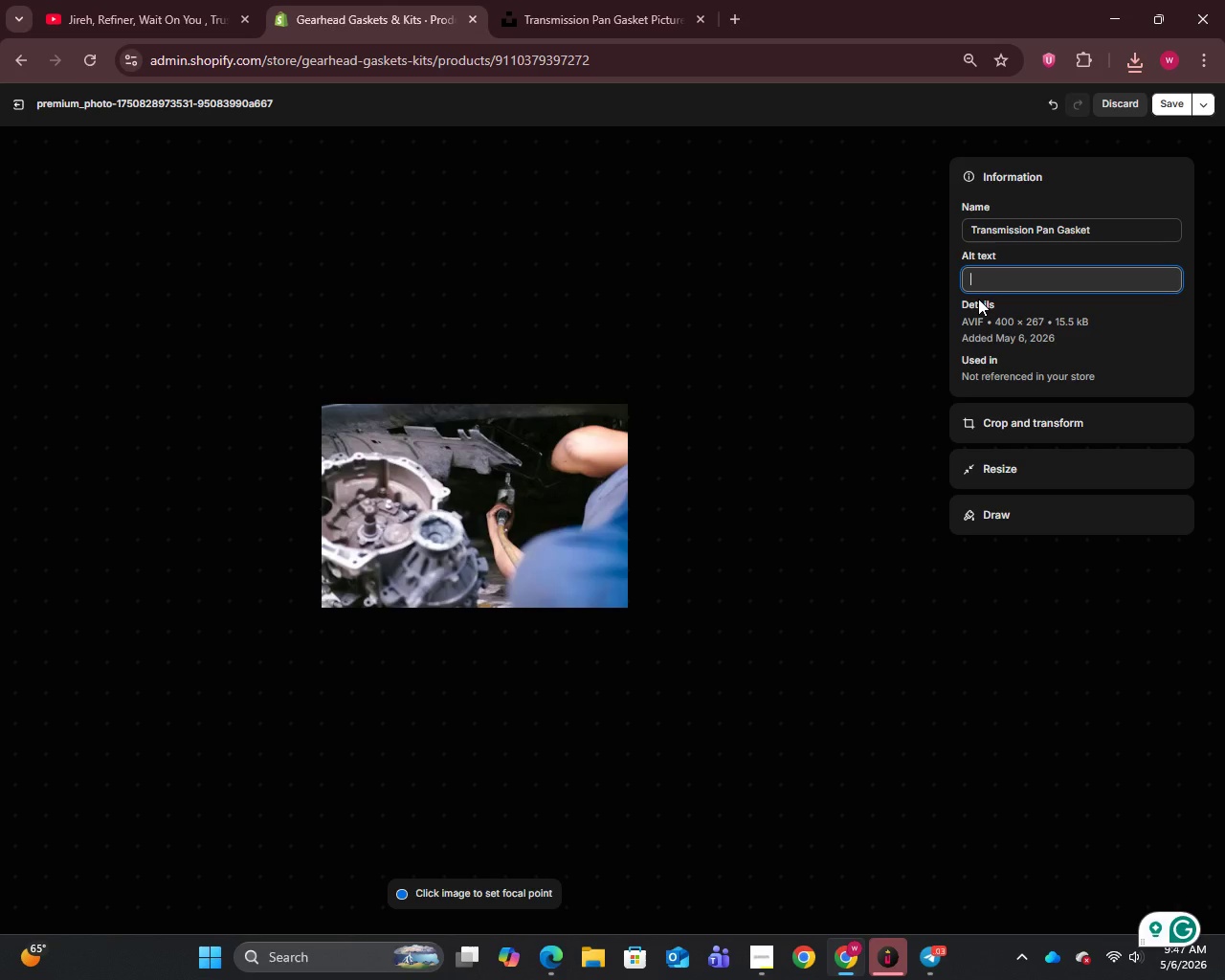 
type(Transmission Pan Gasket for Mercedes 722.3 vintage transmission - Gearhead Gasket & Kits)
 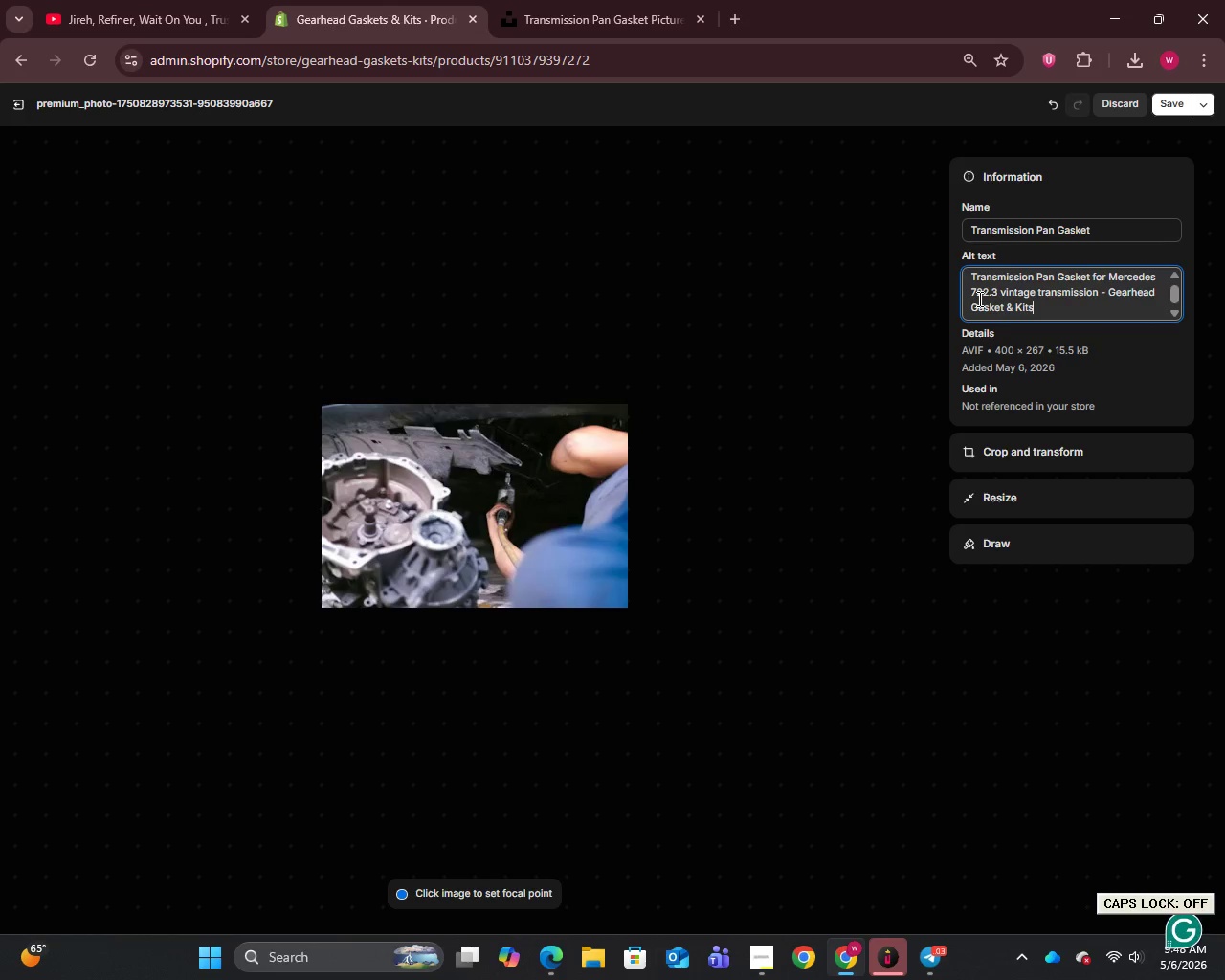 
left_click([1170, 104])
 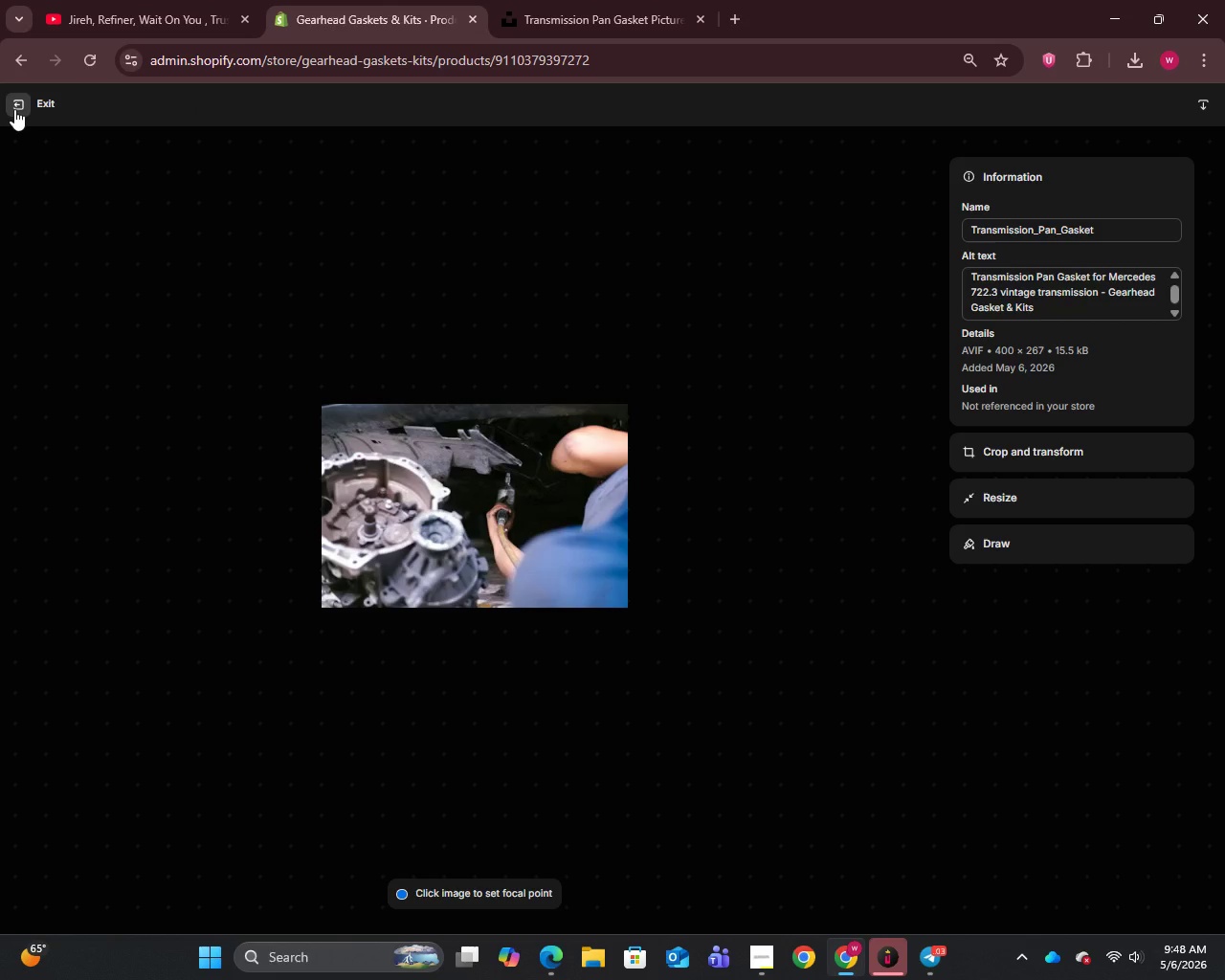 
left_click([14, 109])
 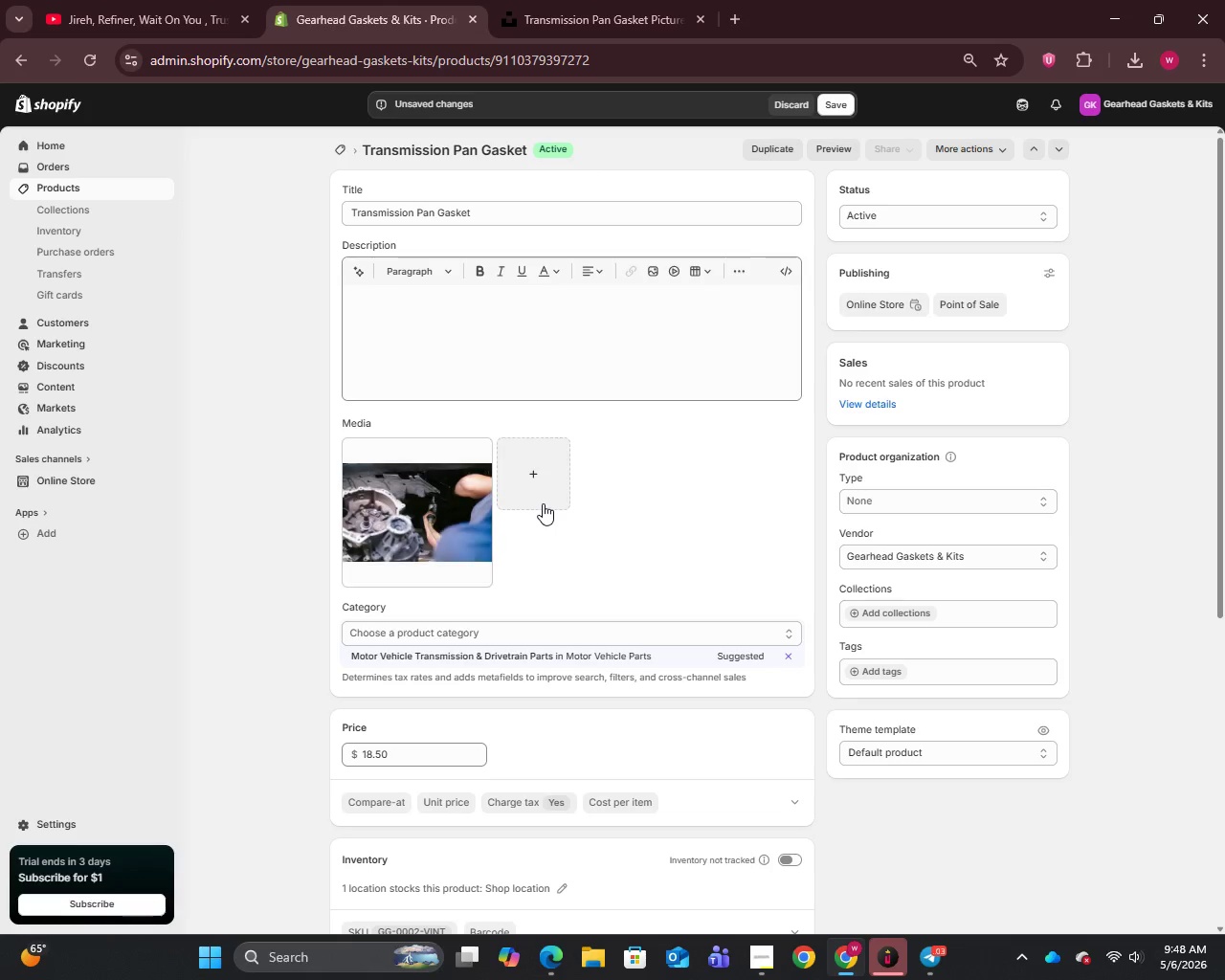 
scroll: coordinate [616, 654], scroll_direction: down, amount: 6.0
 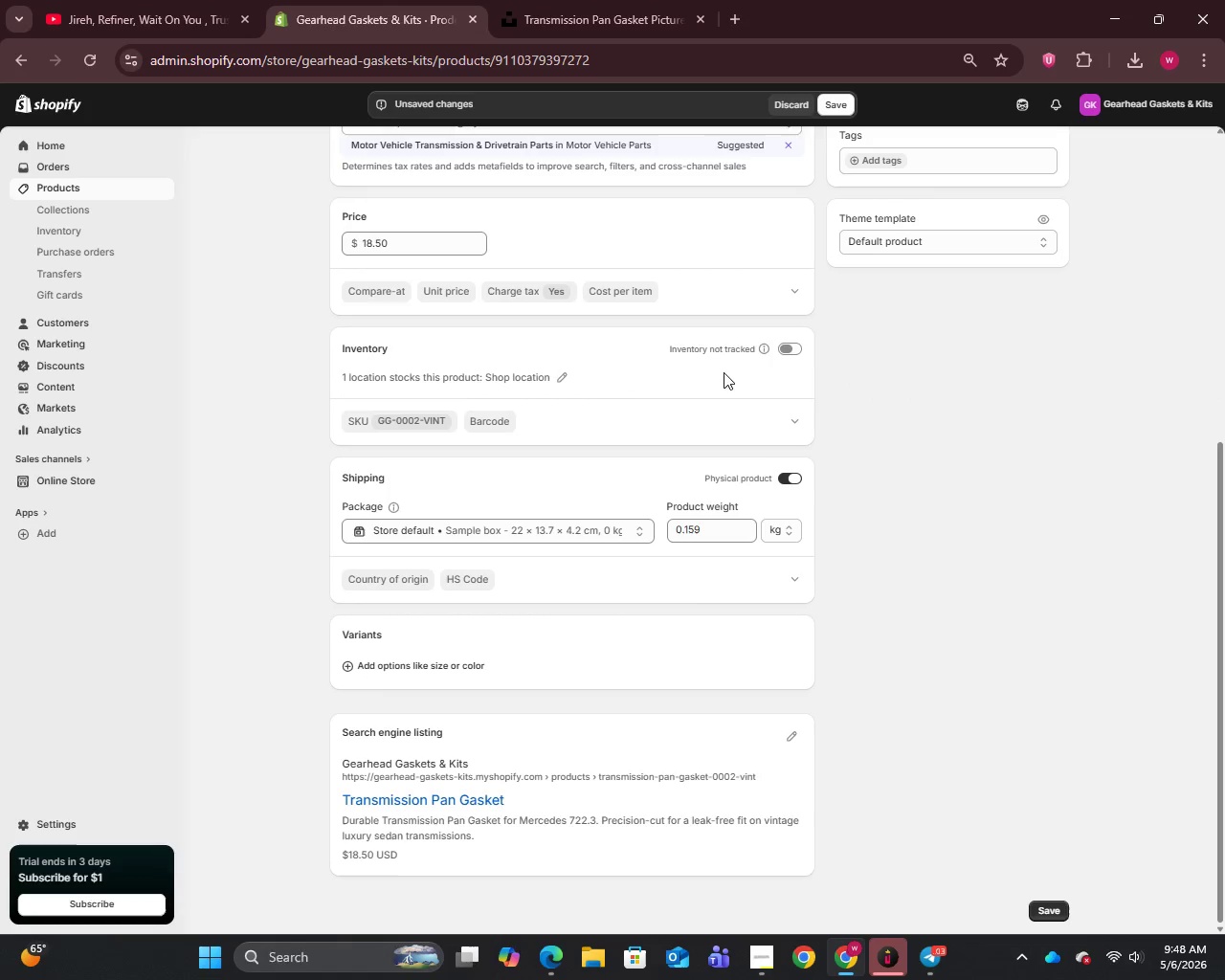 
left_click([788, 353])
 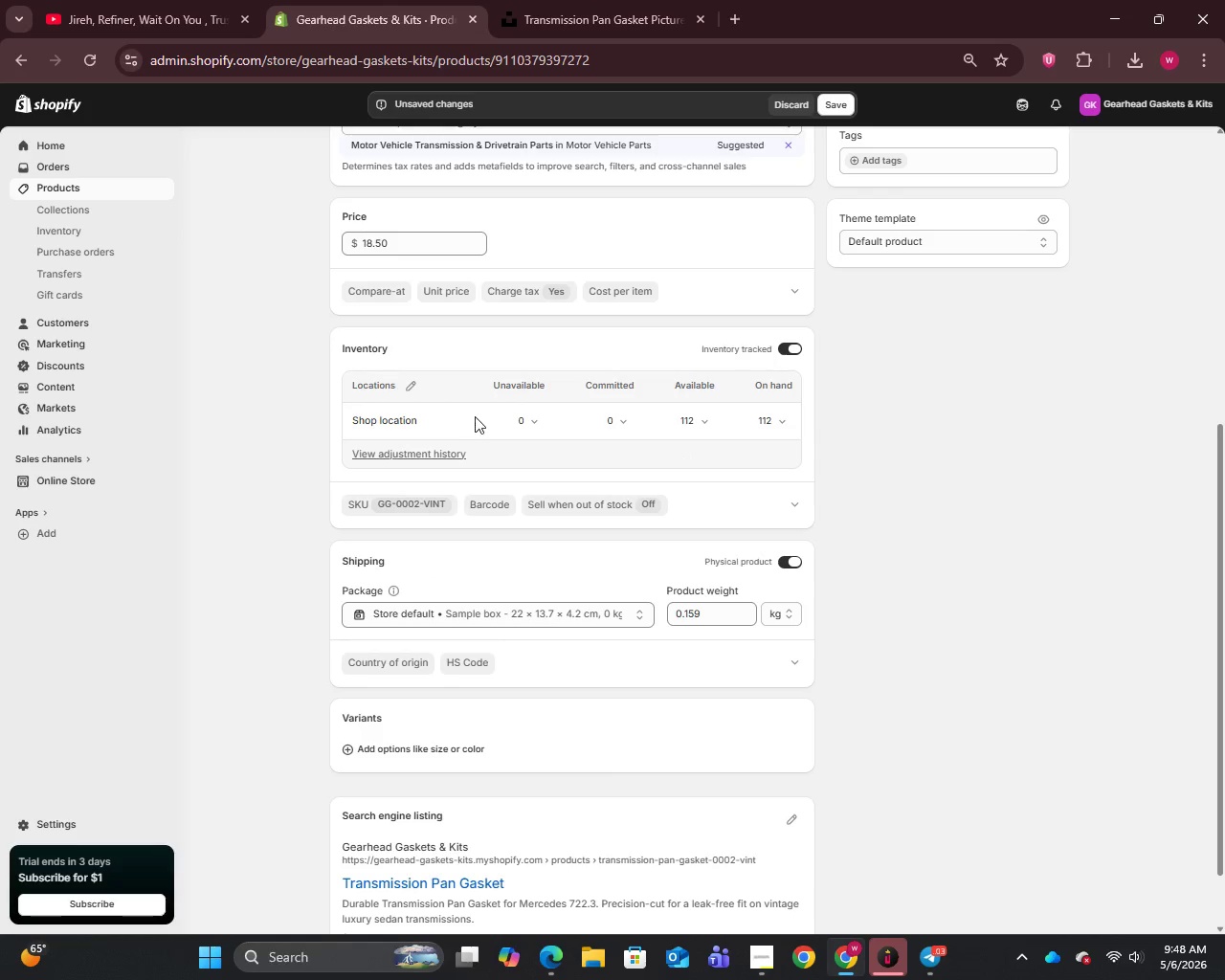 
left_click([409, 386])
 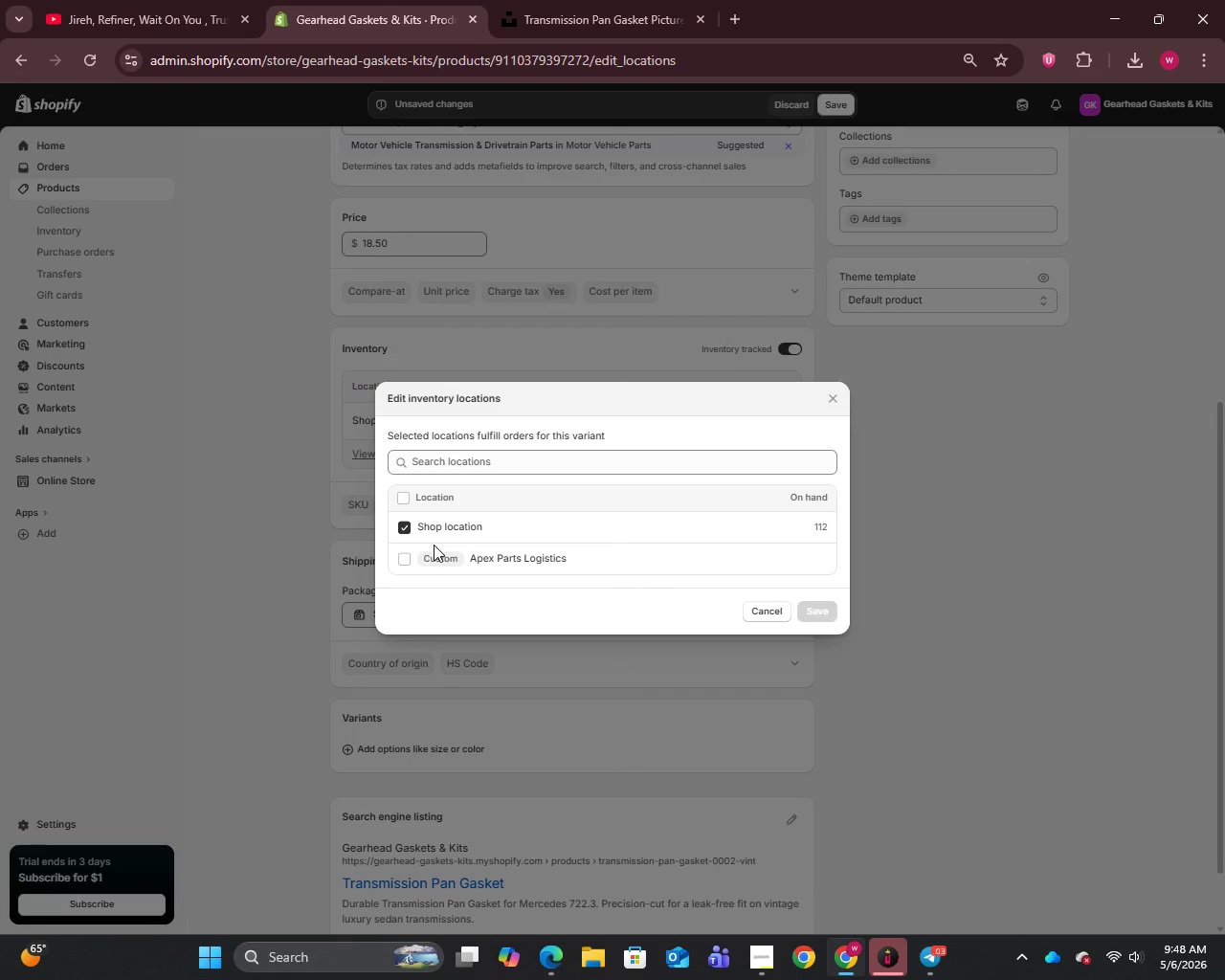 
left_click([404, 560])
 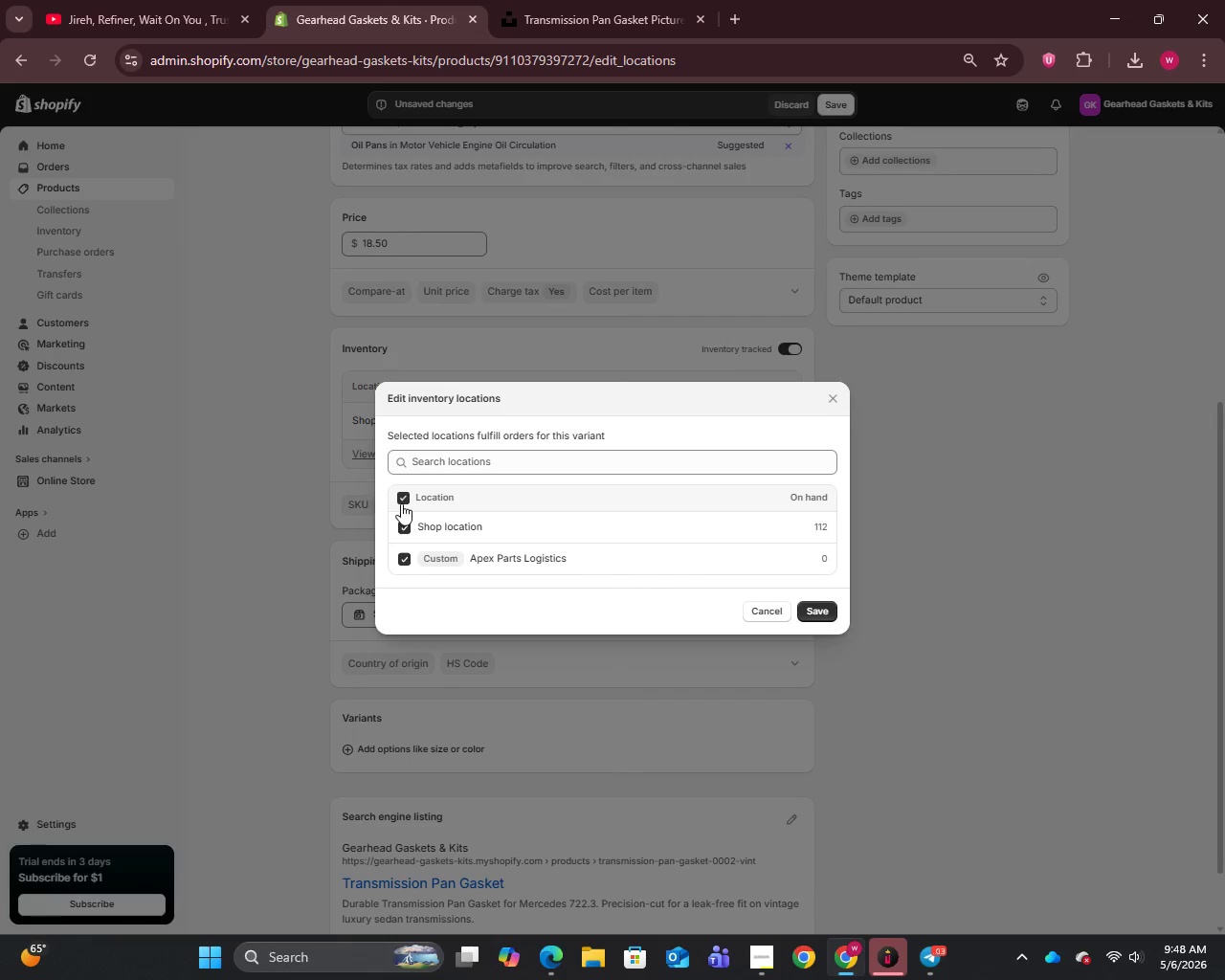 
left_click([401, 501])
 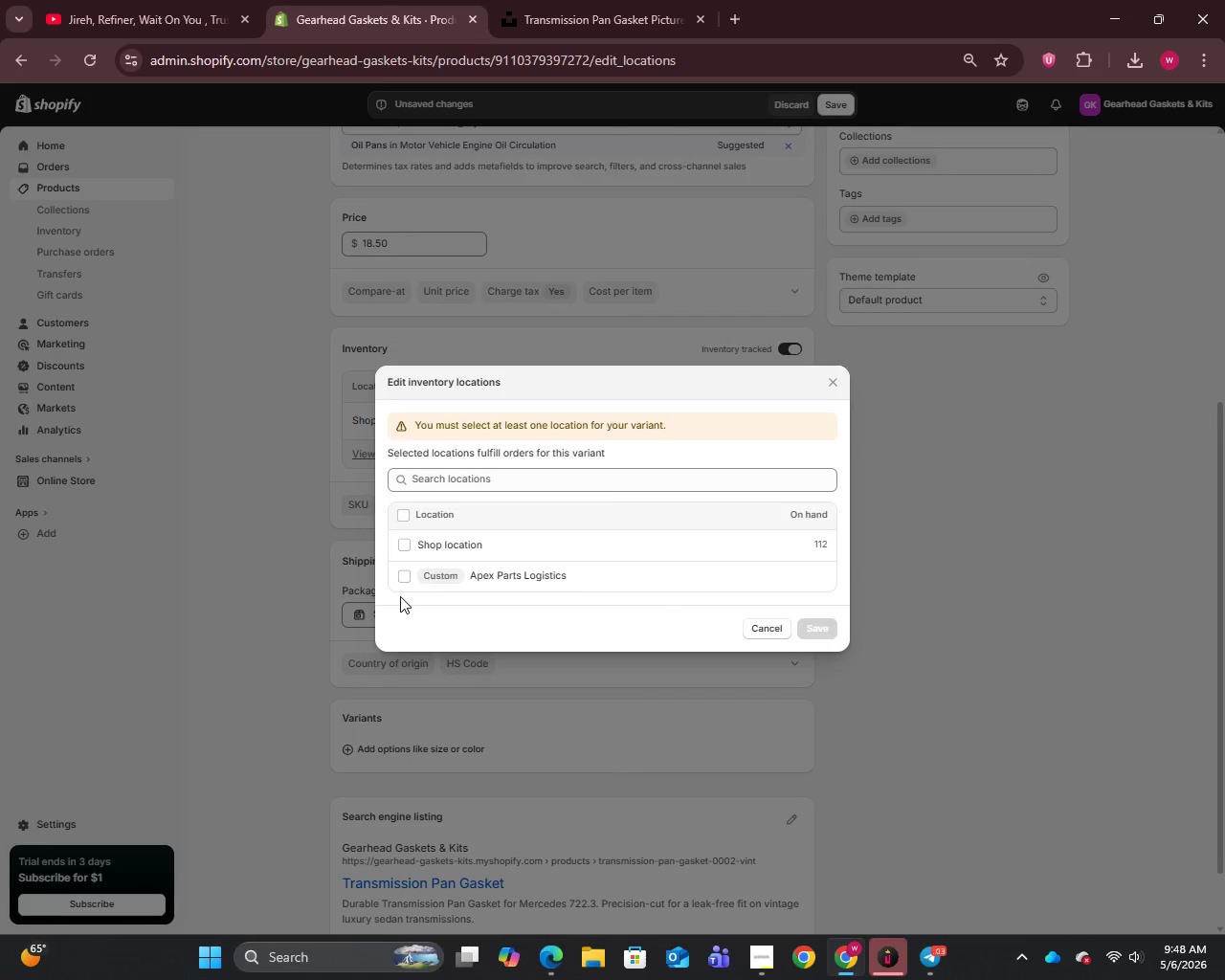 
left_click([404, 579])
 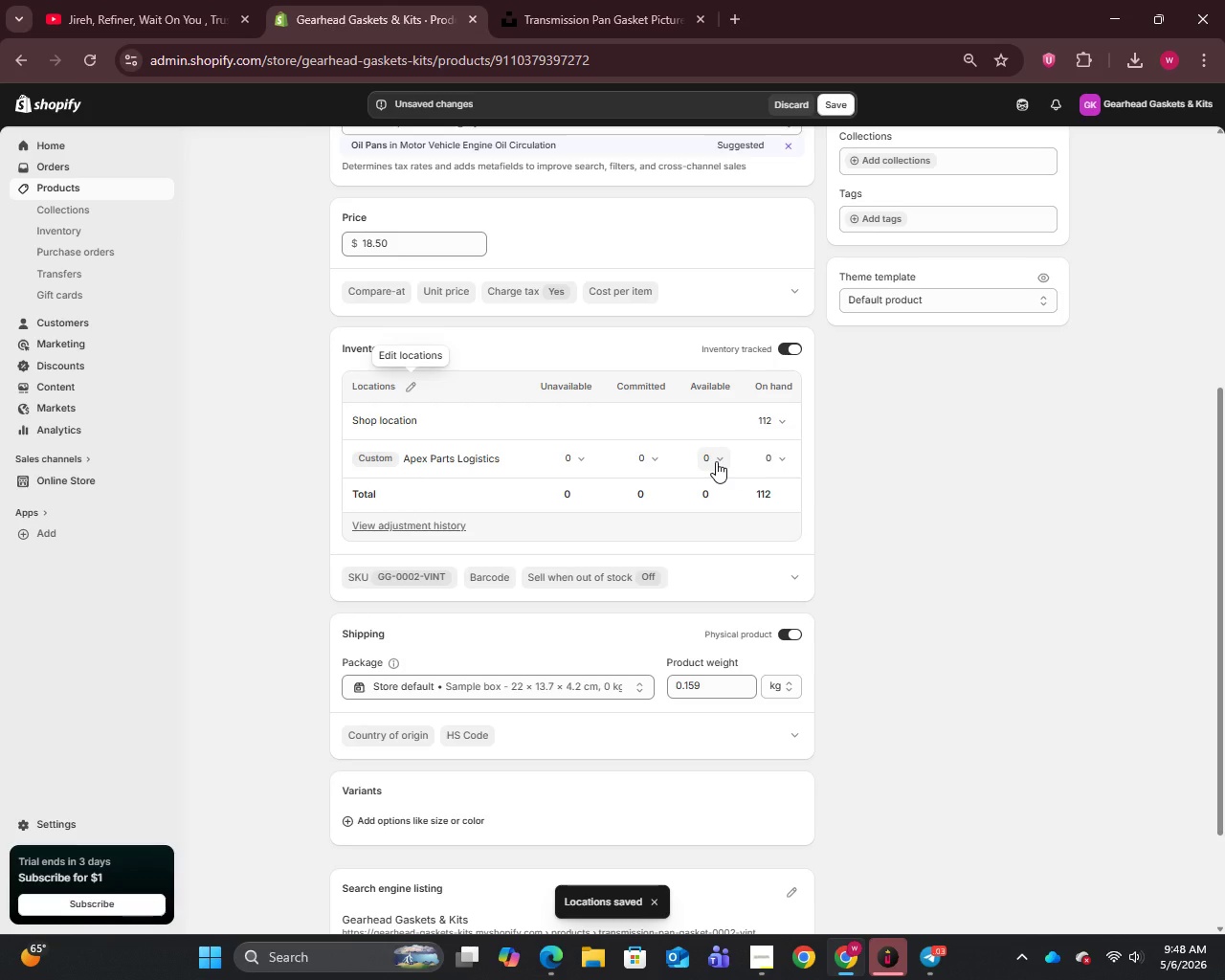 
wait(7.44)
 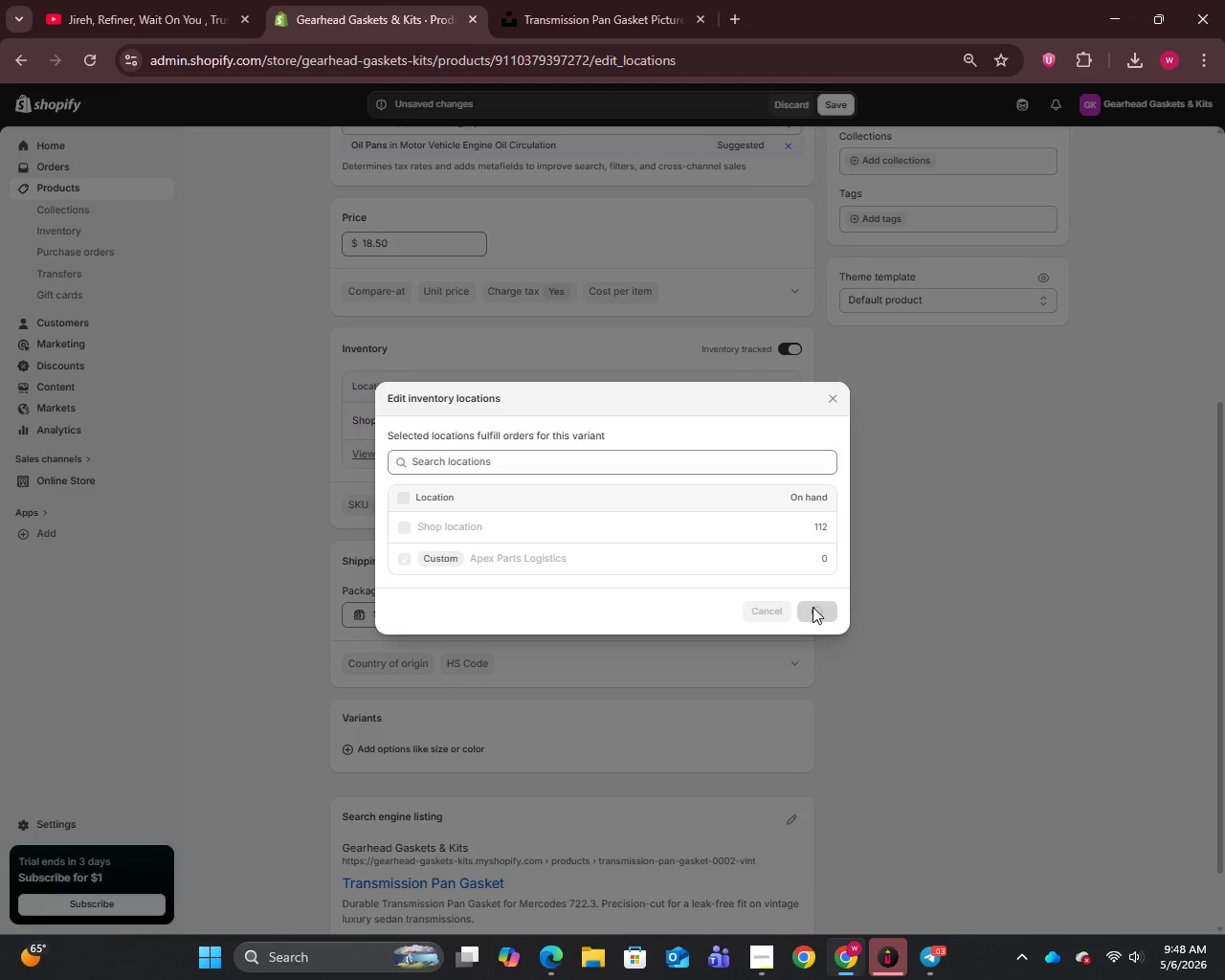 
left_click([716, 461])
 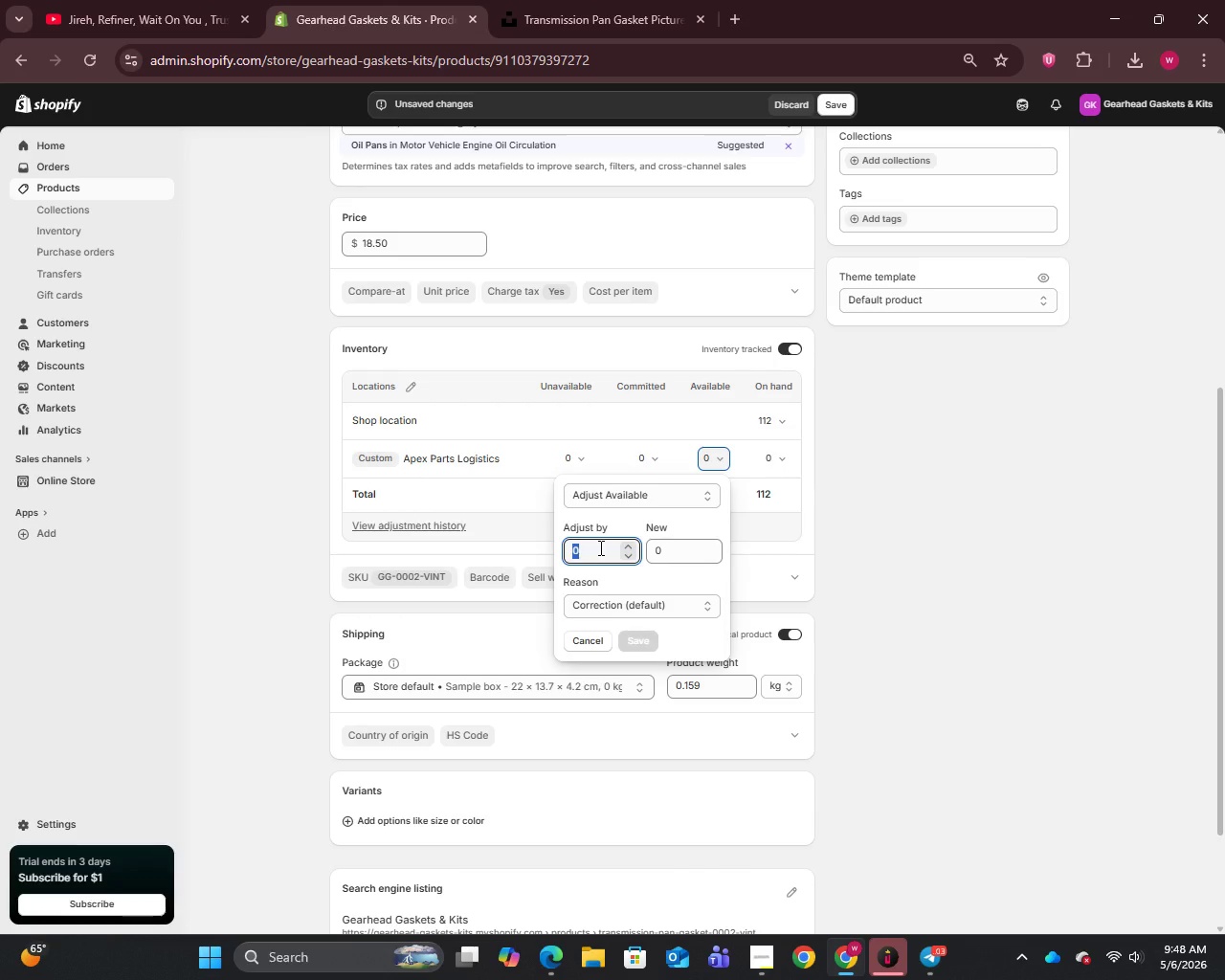 
type(112)
 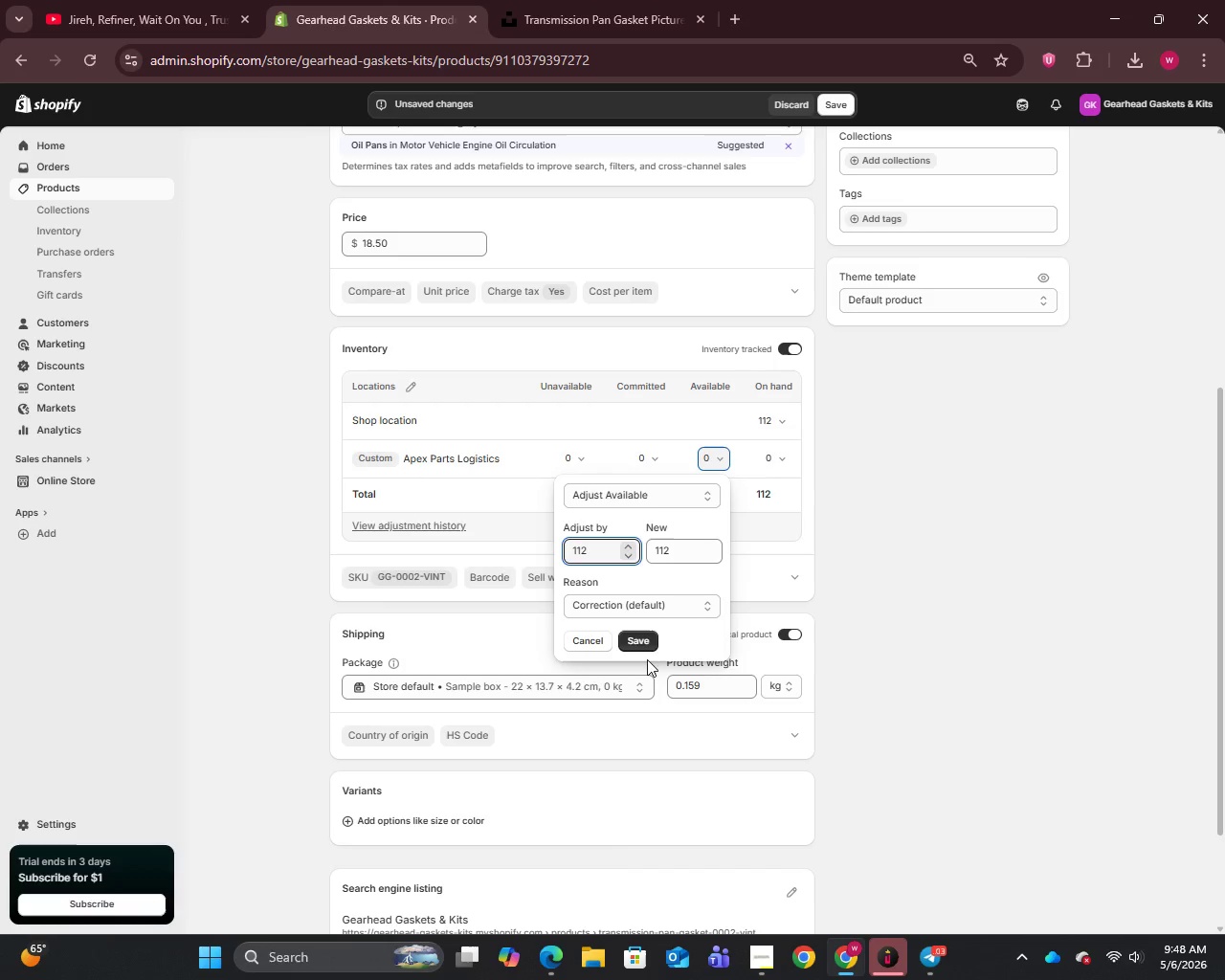 
left_click([639, 639])
 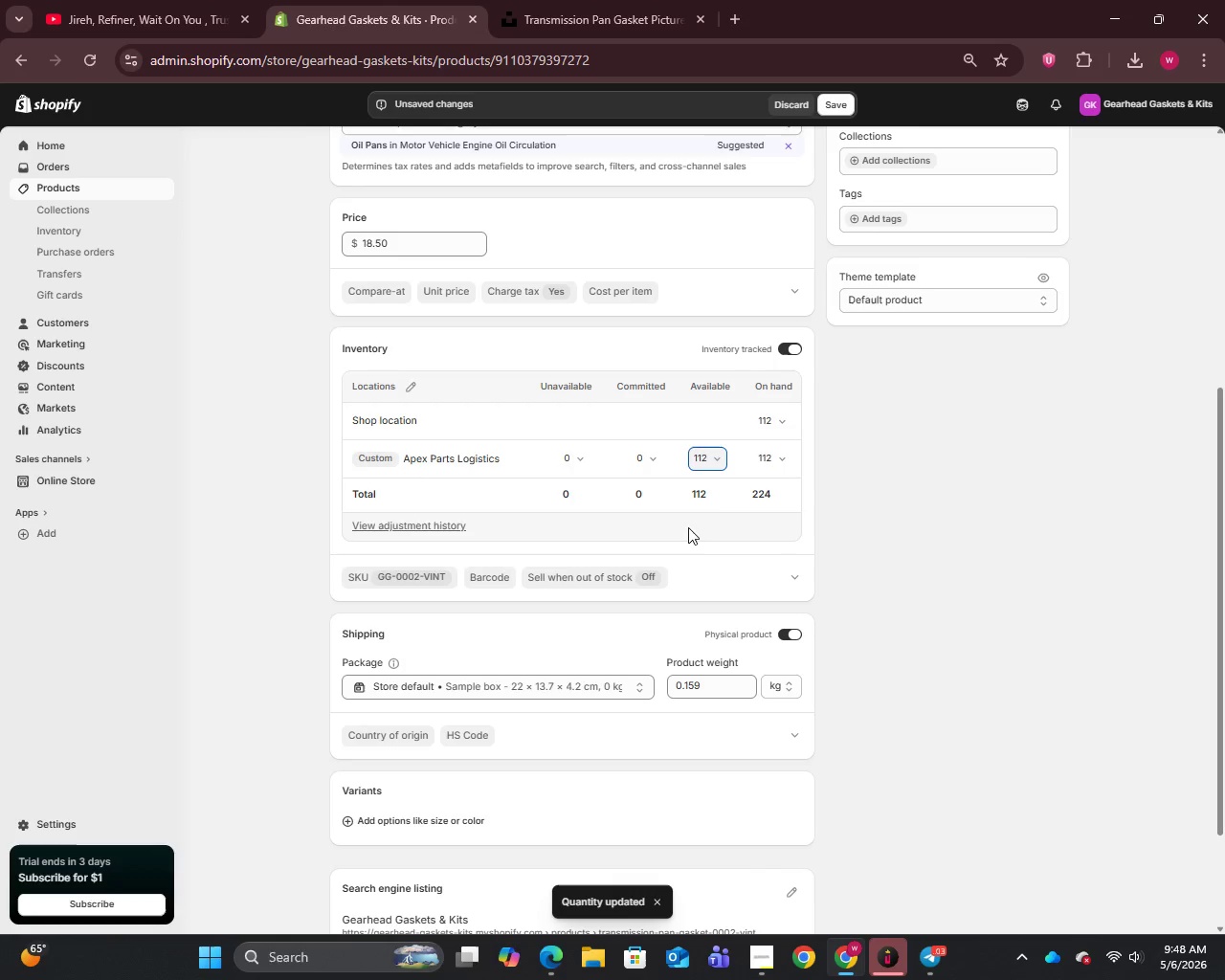 
left_click([737, 494])
 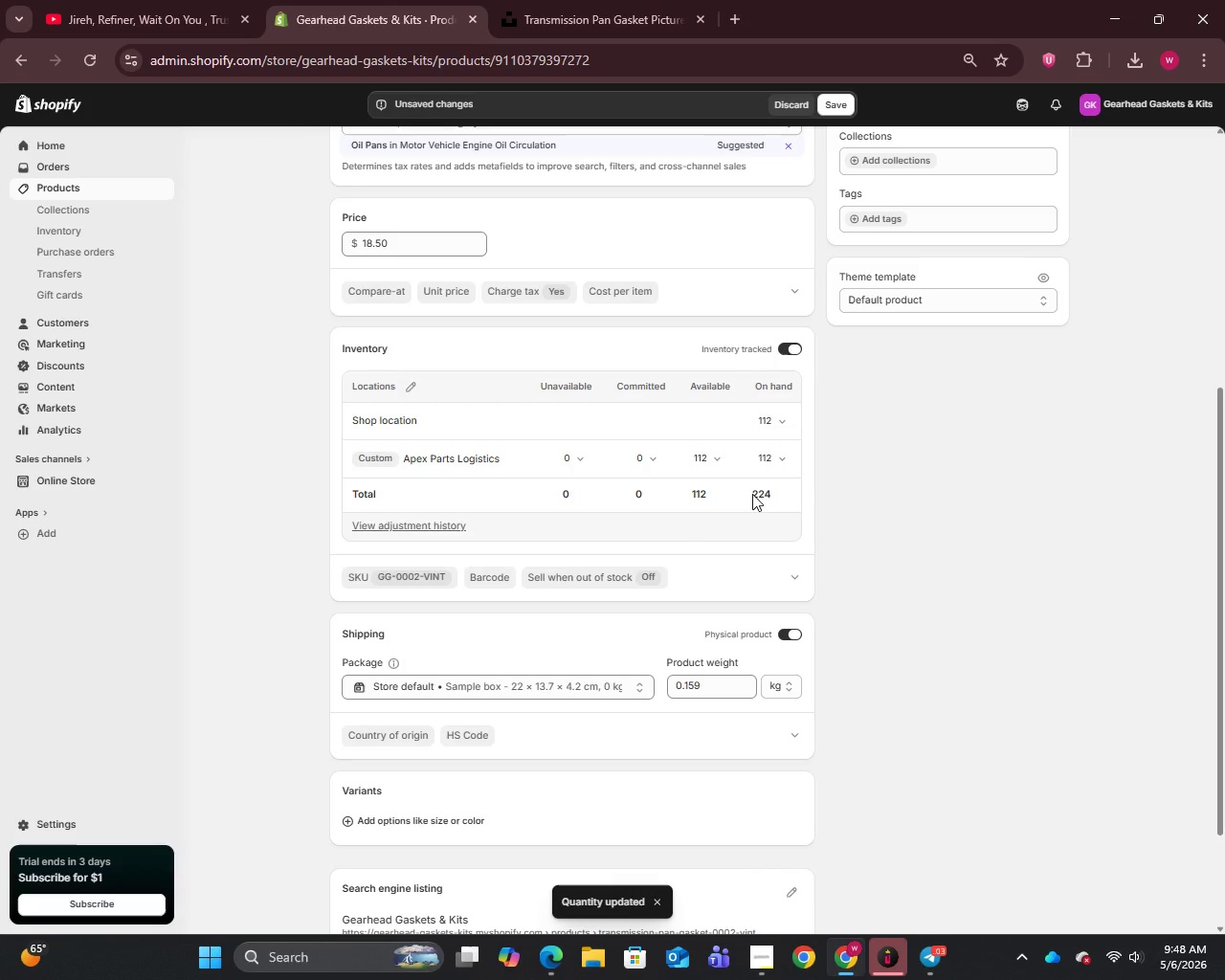 
left_click([752, 494])
 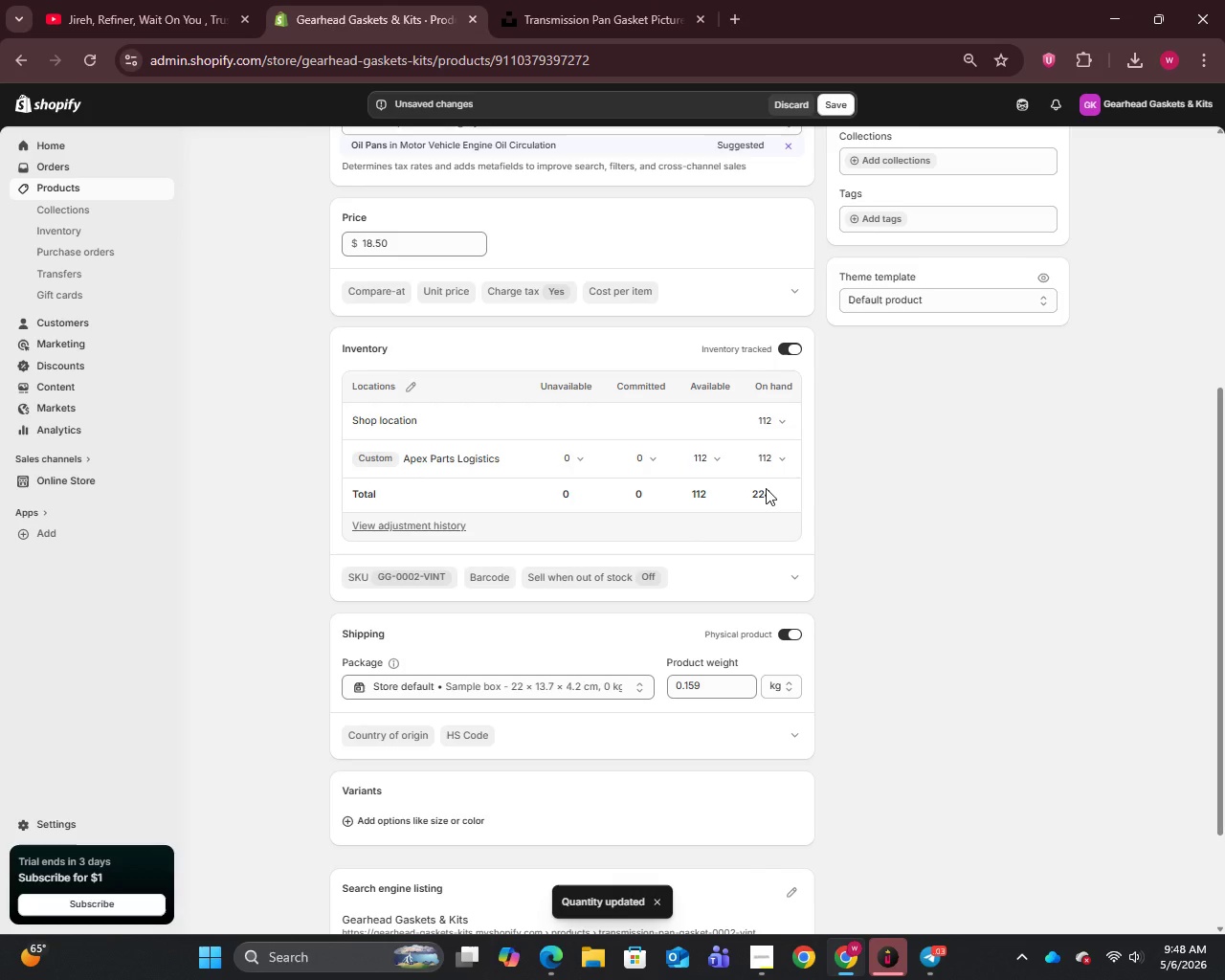 
left_click([766, 488])
 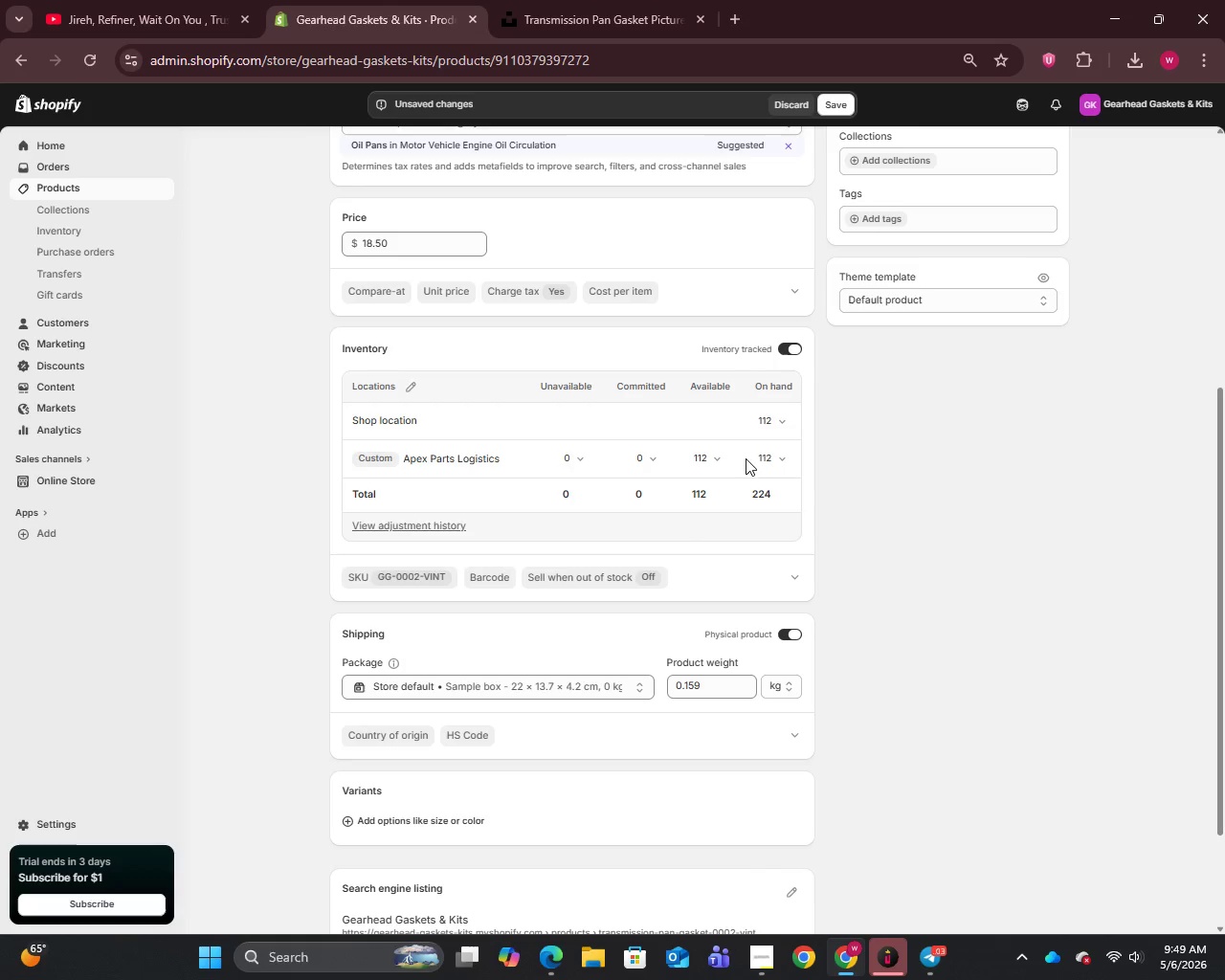 
left_click([783, 457])
 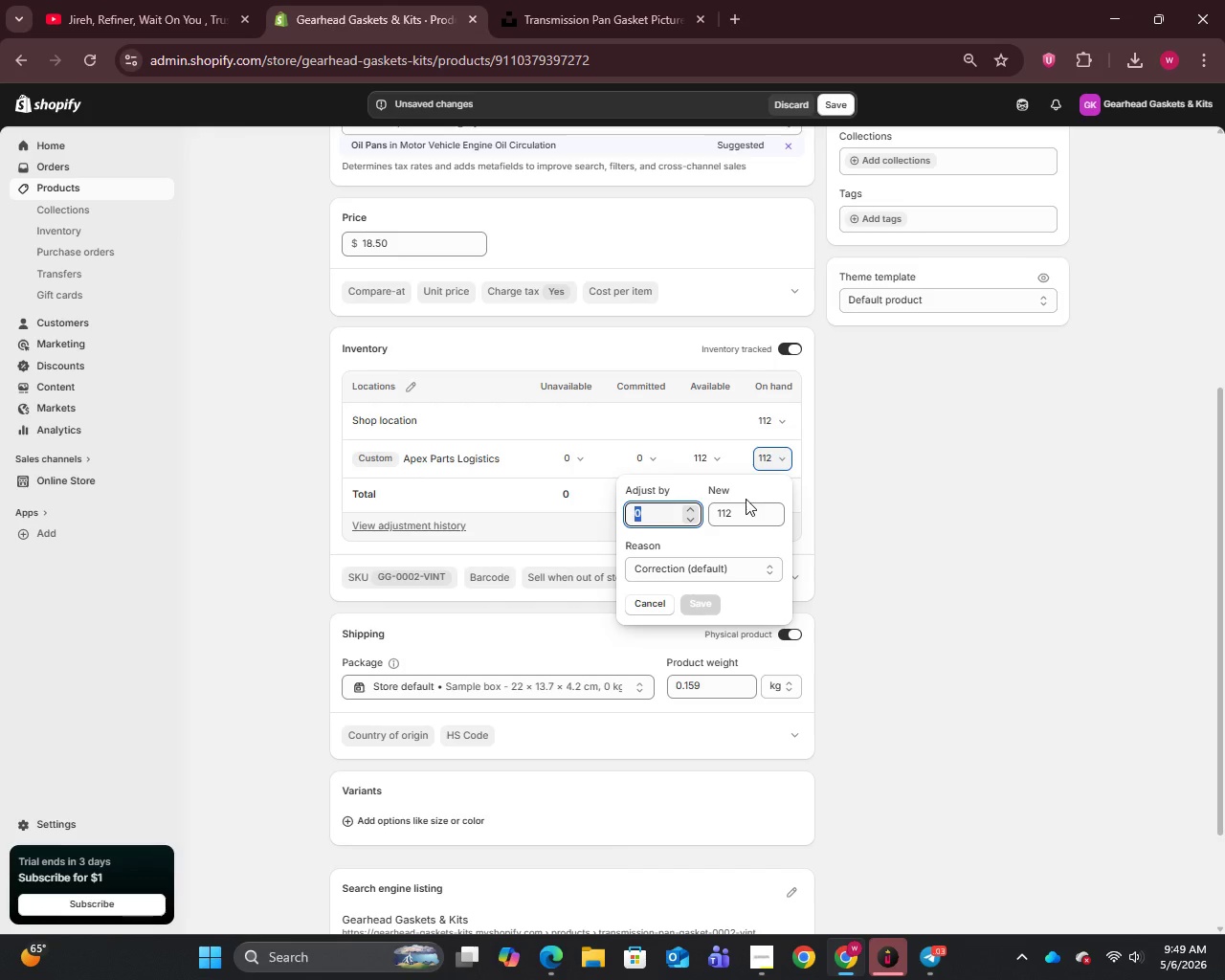 
left_click([746, 508])
 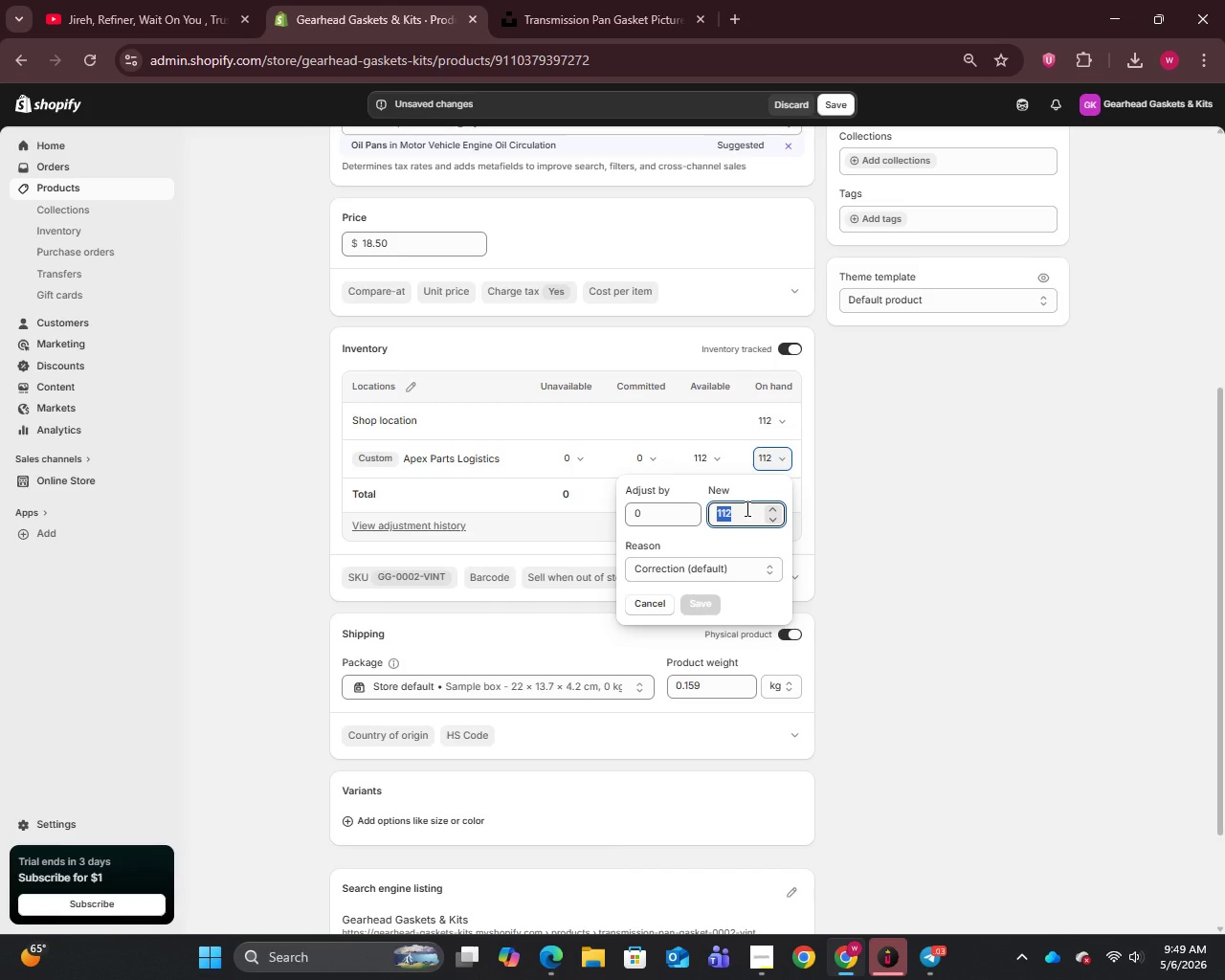 
key(0)
 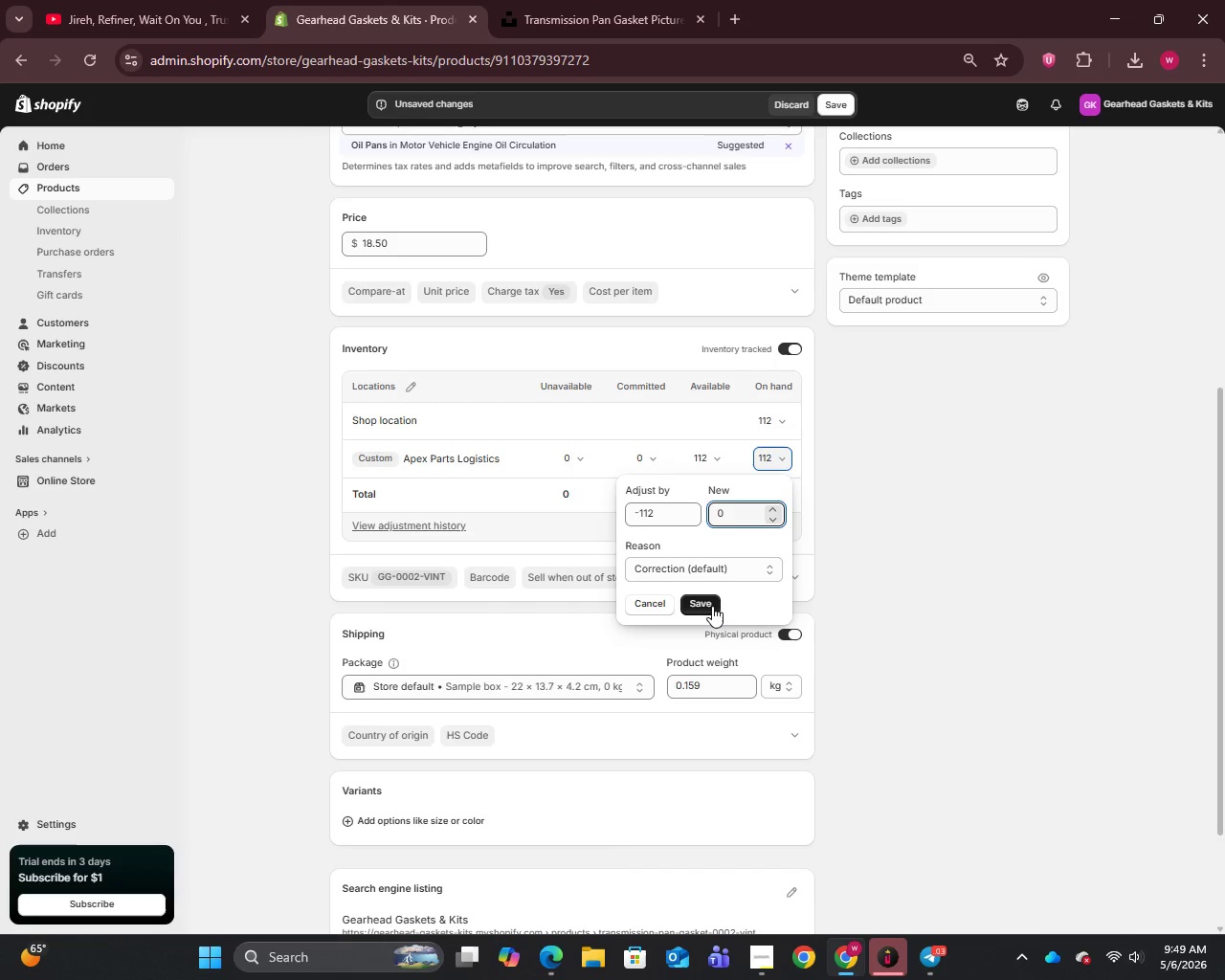 
left_click([711, 606])
 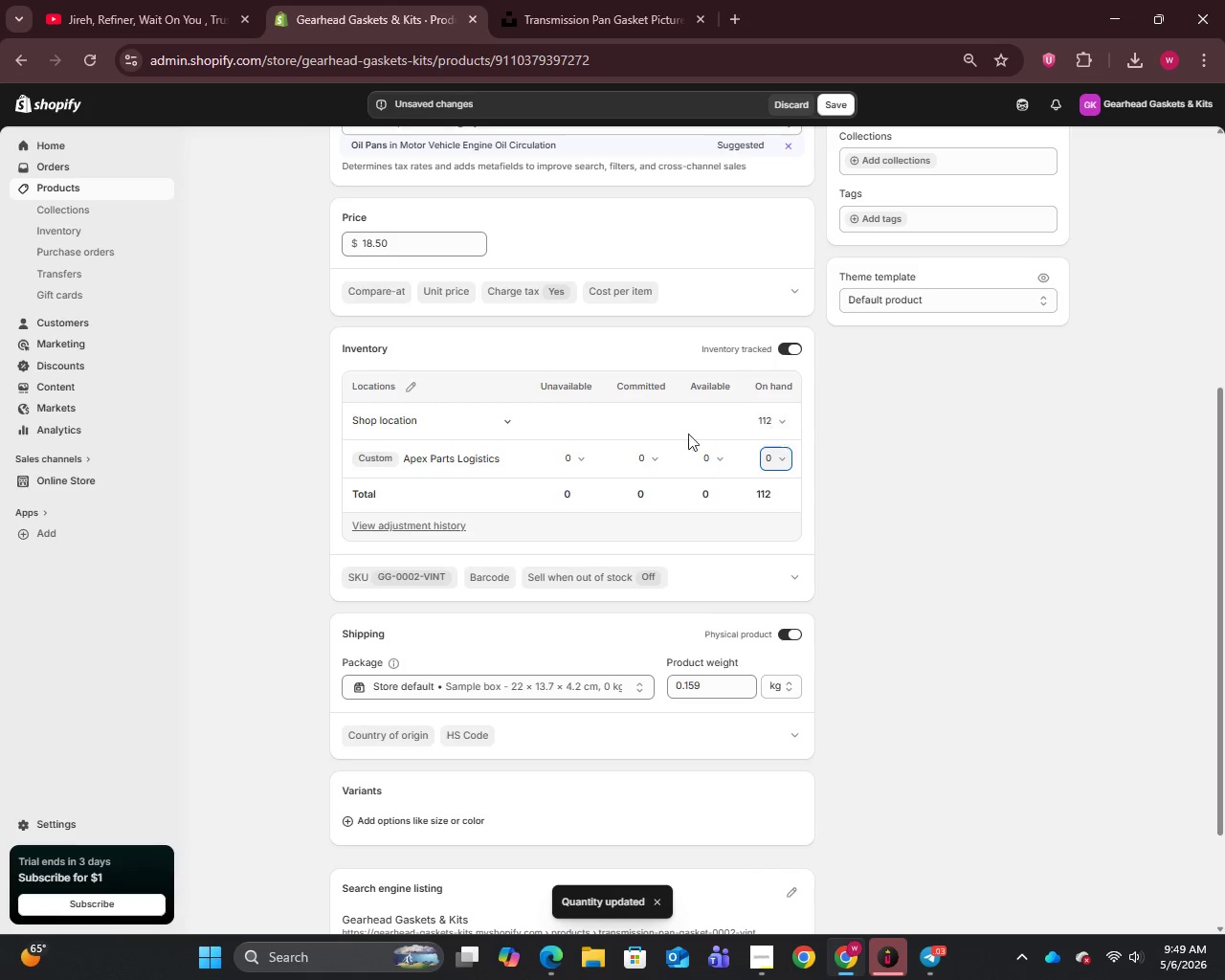 
wait(6.56)
 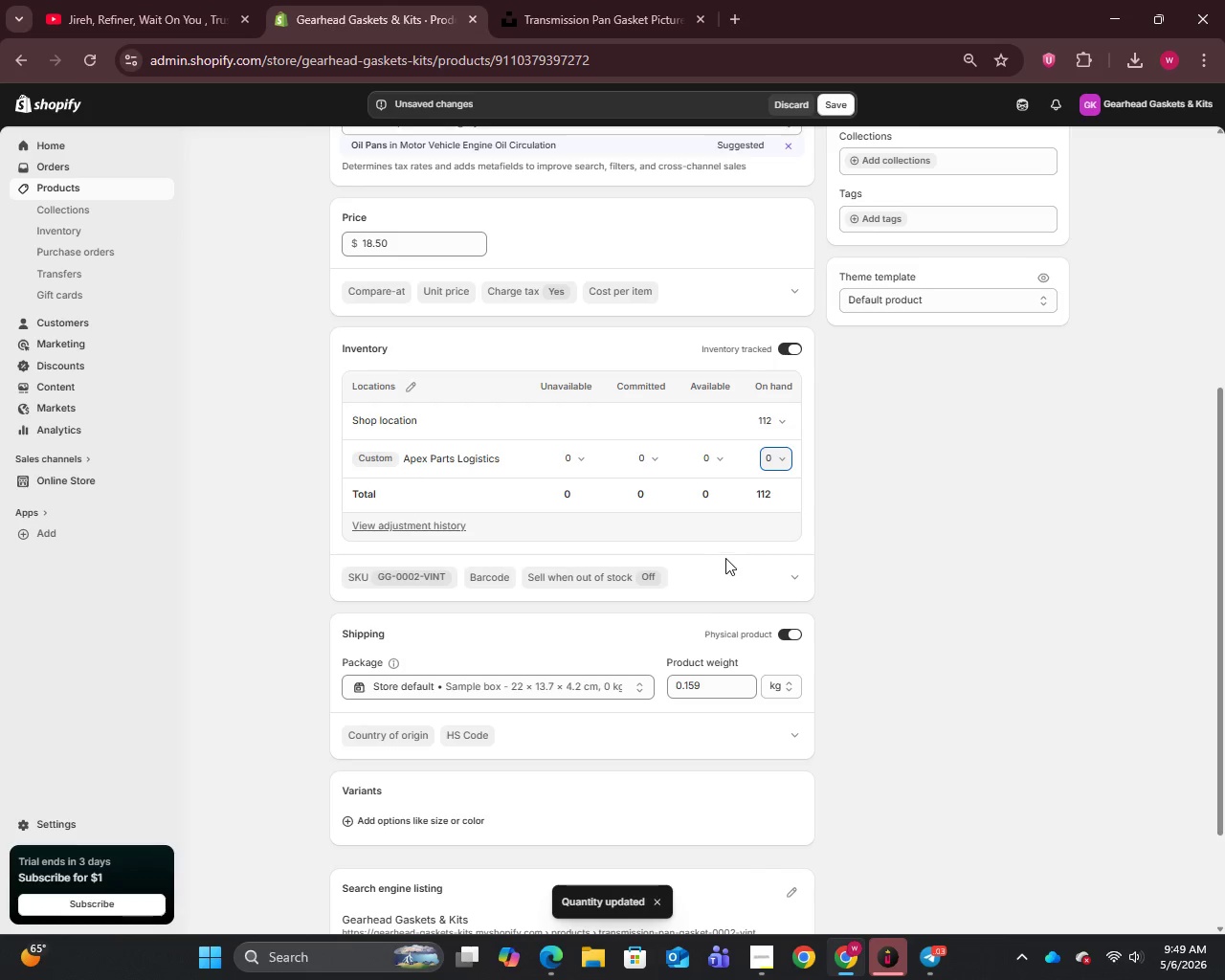 
left_click([510, 426])
 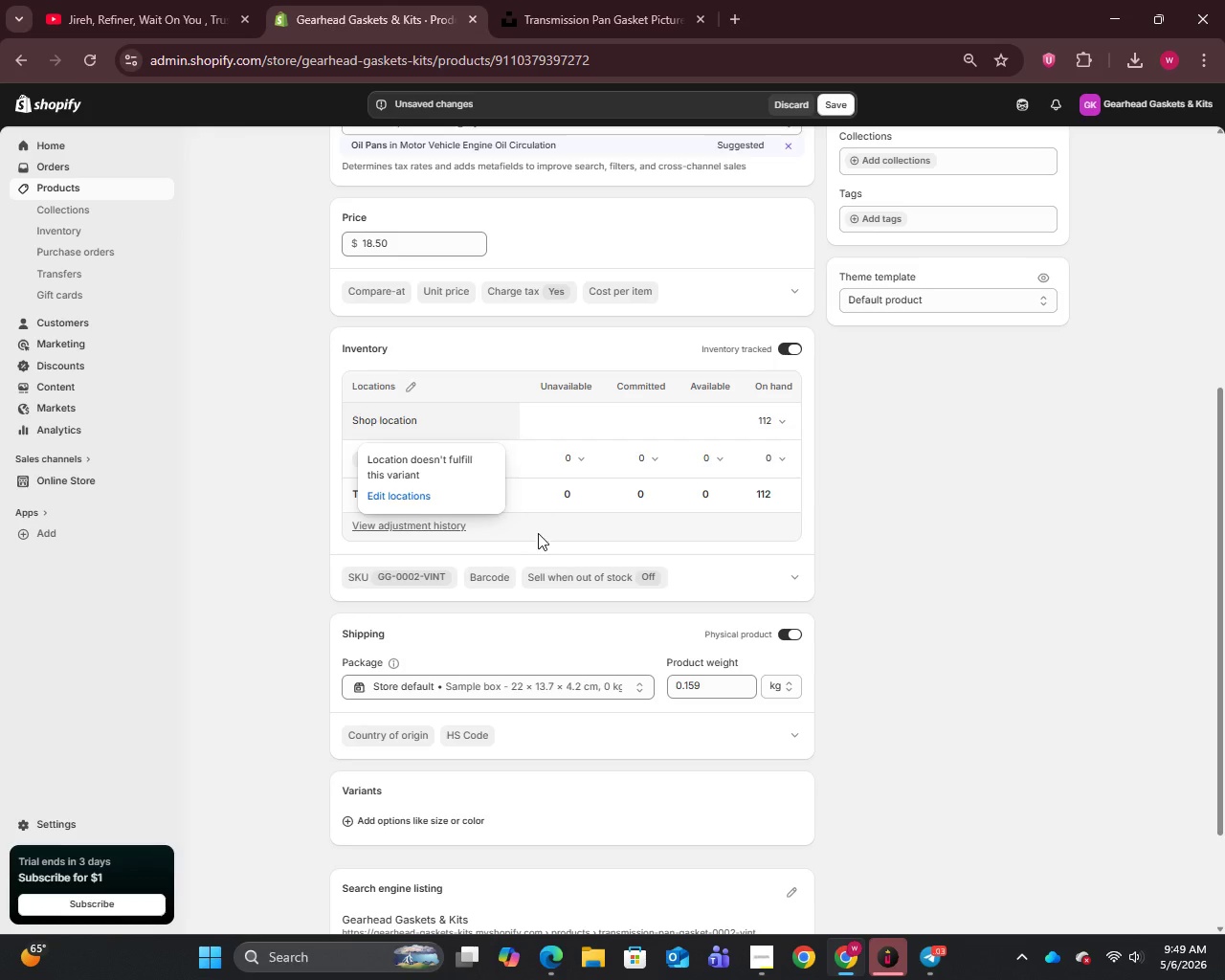 
left_click([540, 518])
 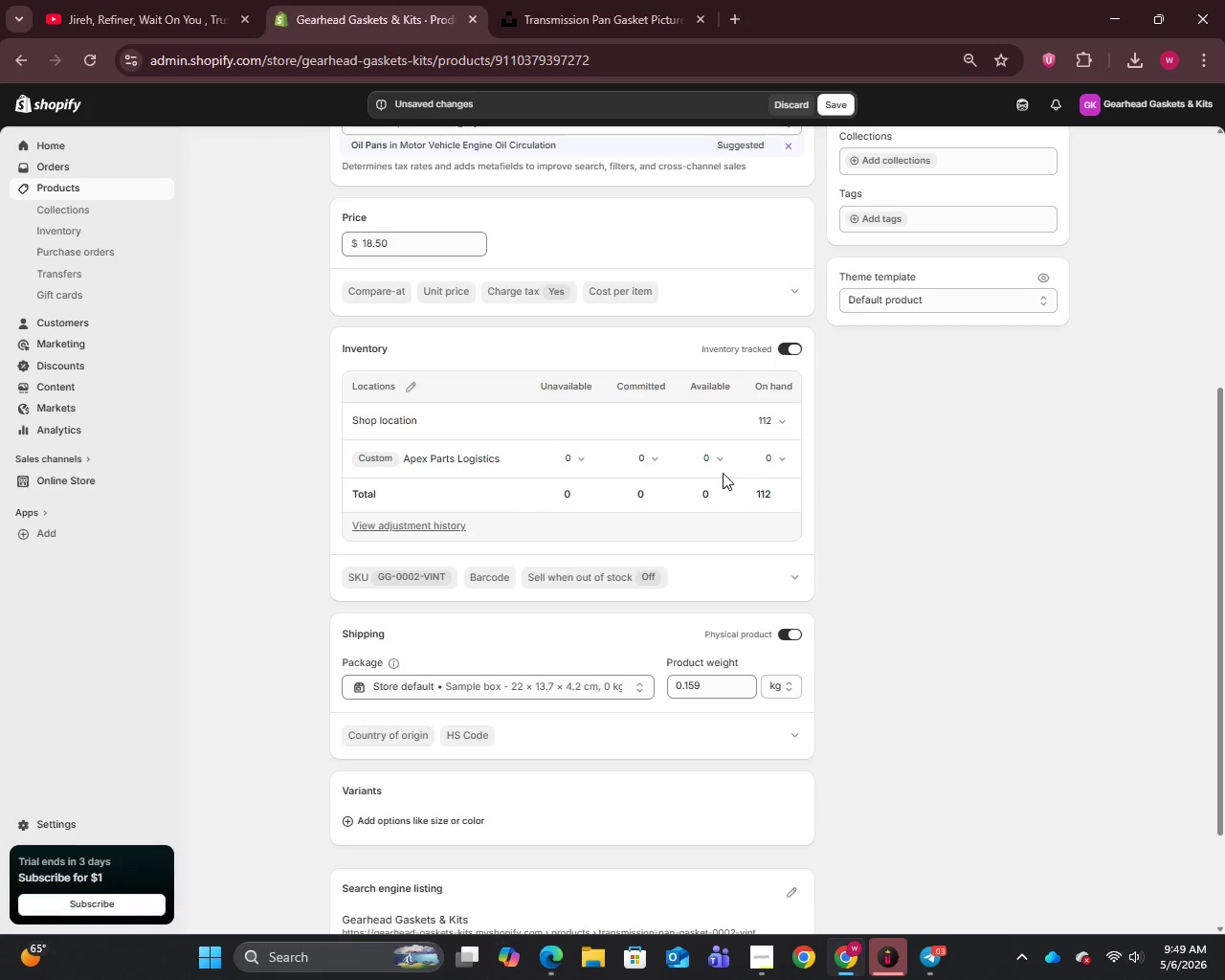 
left_click([718, 459])
 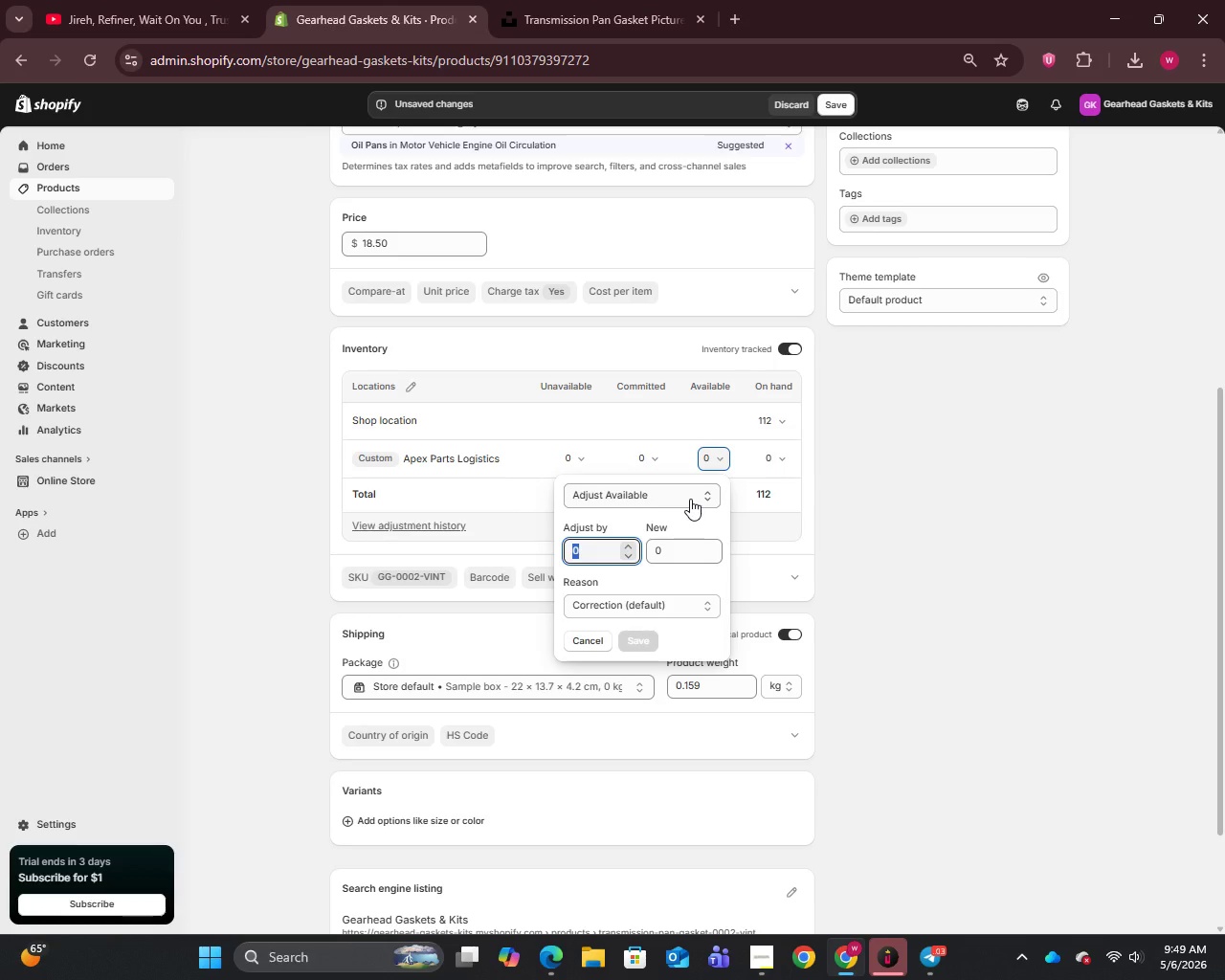 
type(112)
 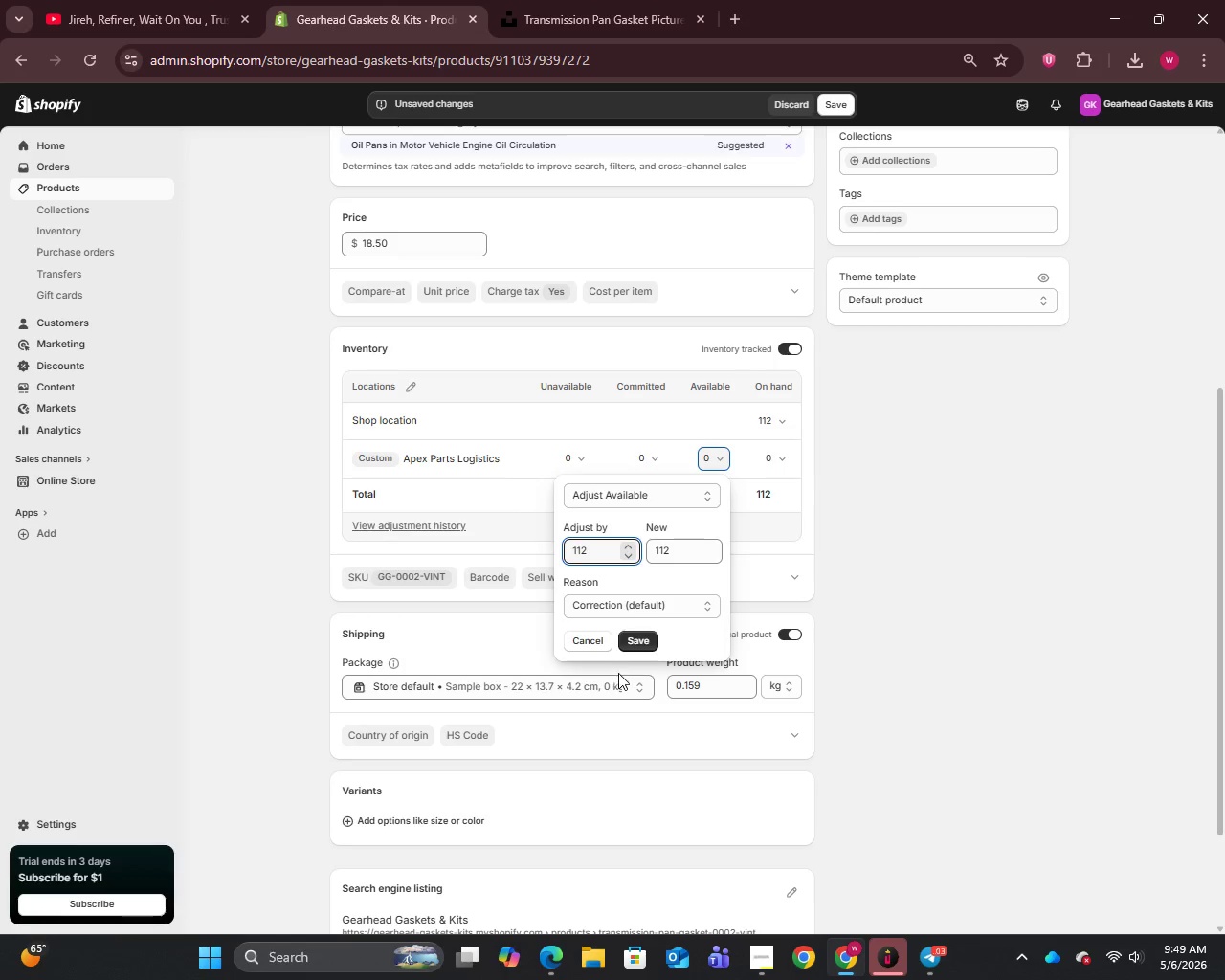 
left_click([634, 649])
 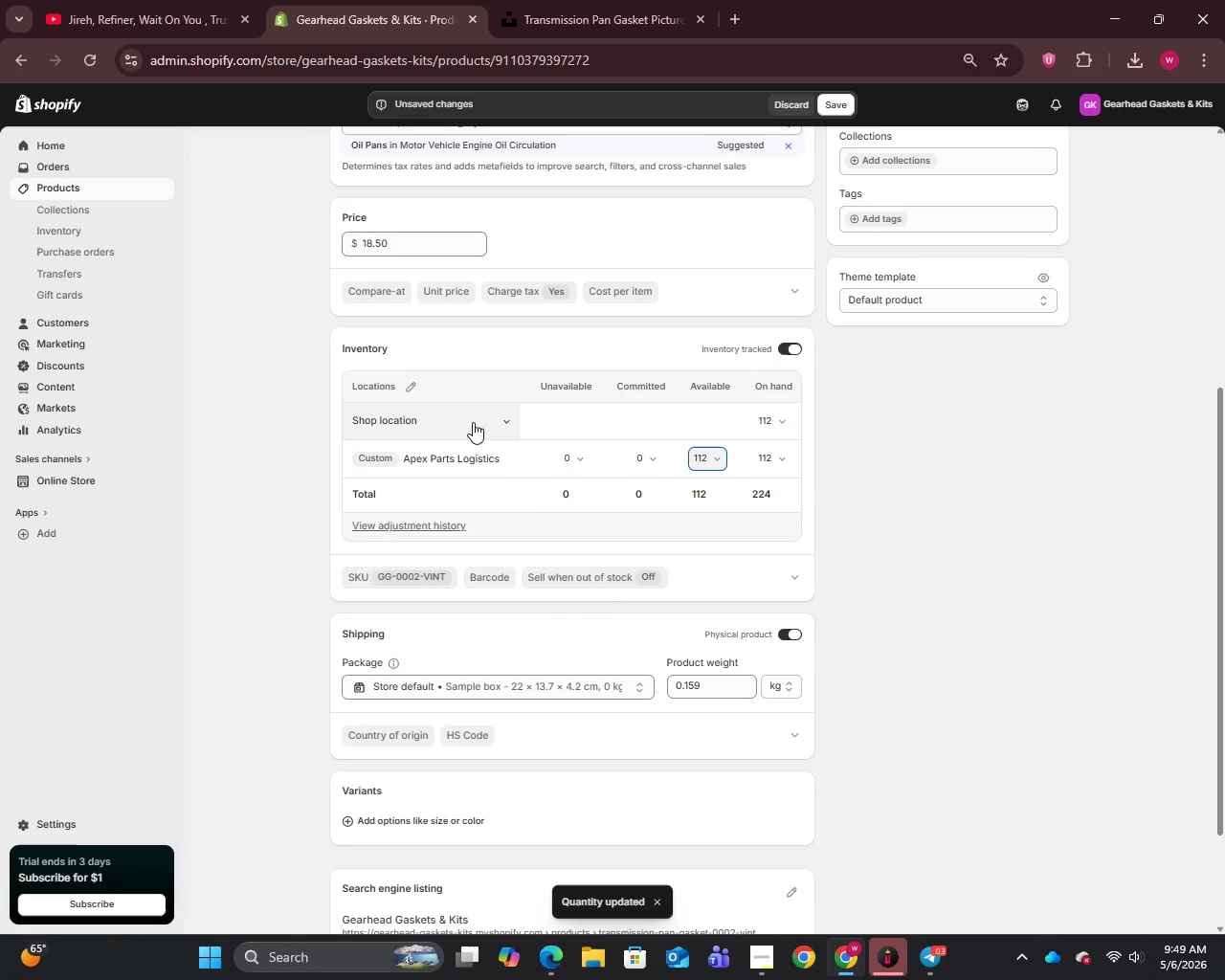 
left_click([434, 452])
 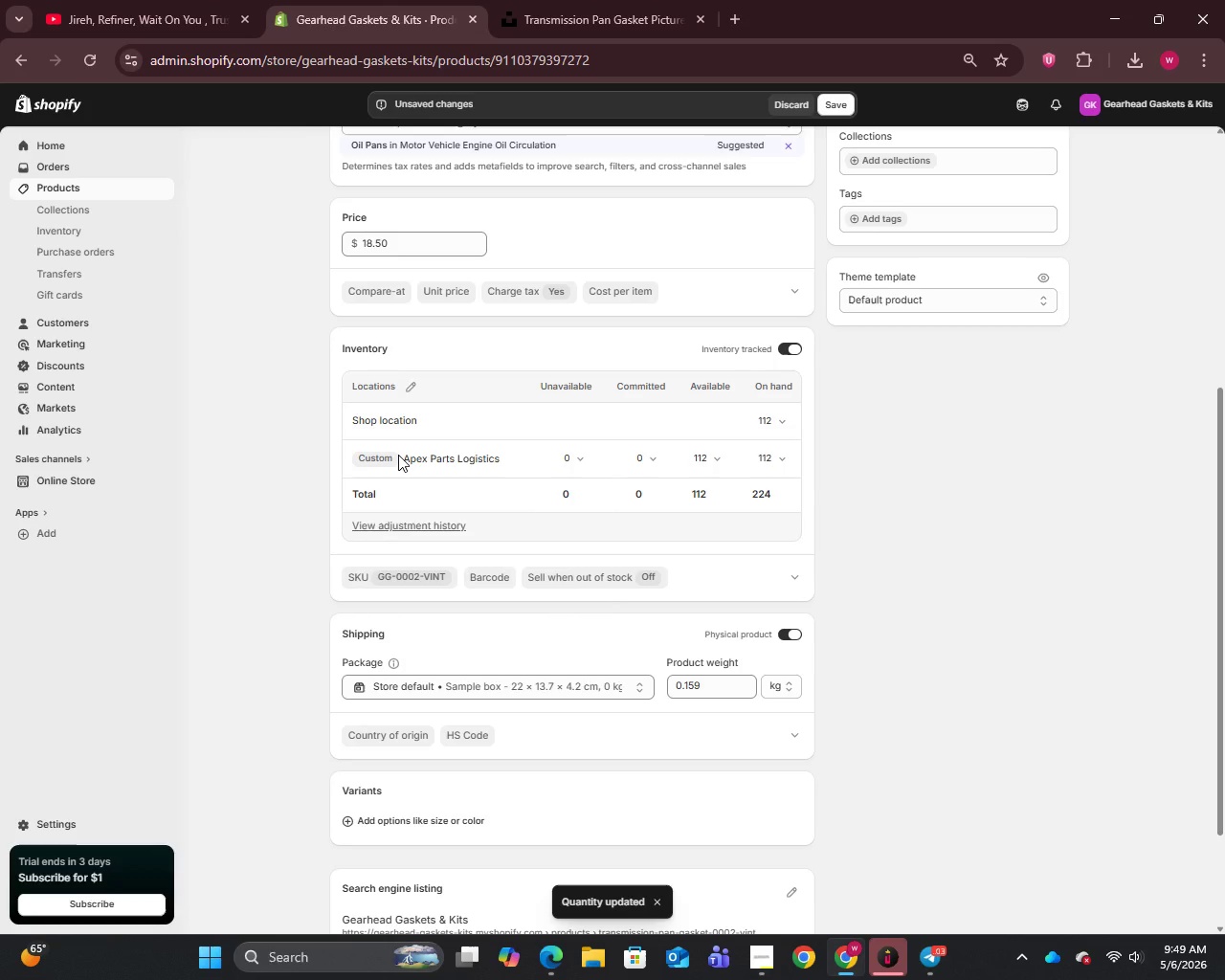 
left_click([398, 455])
 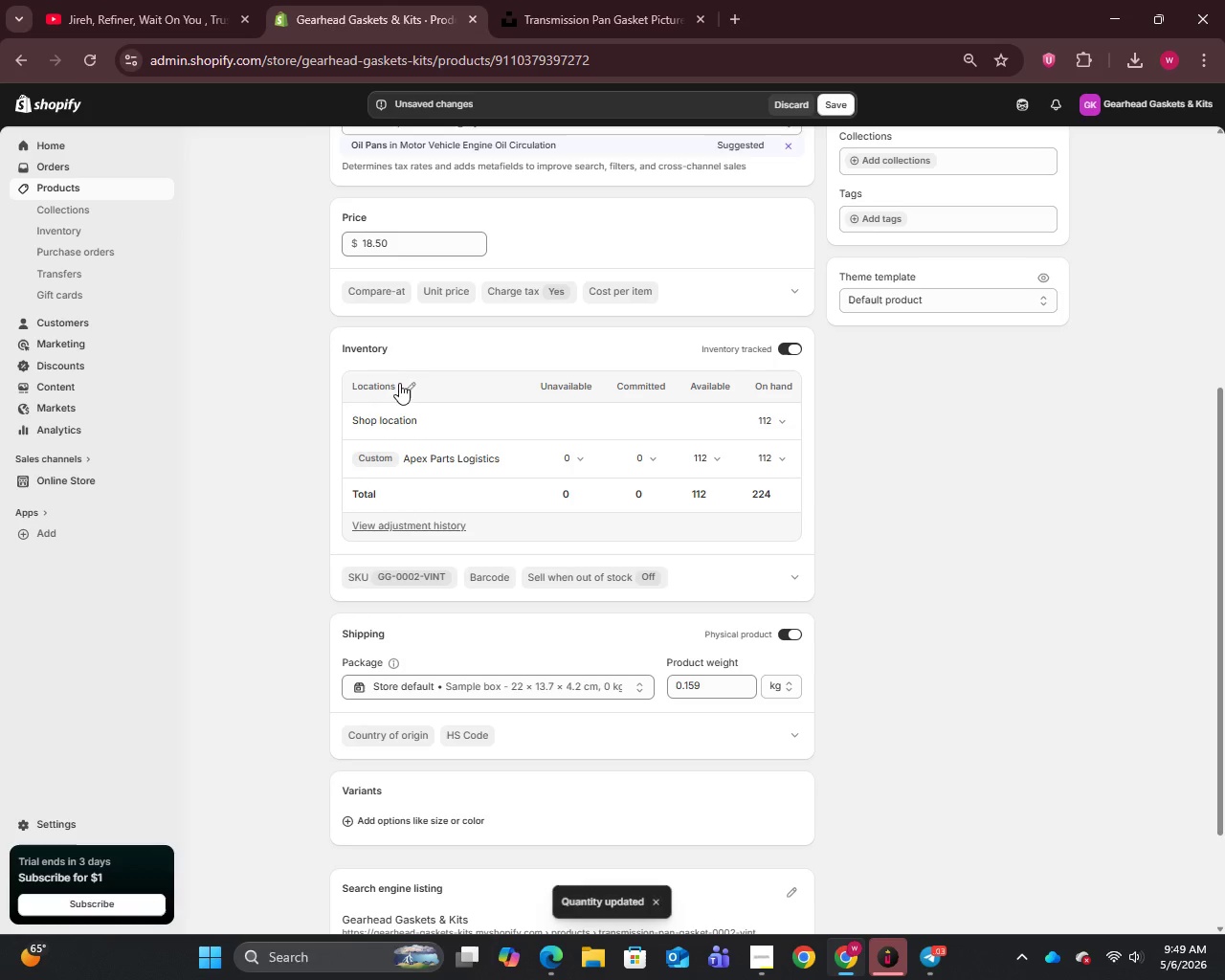 
left_click([410, 393])
 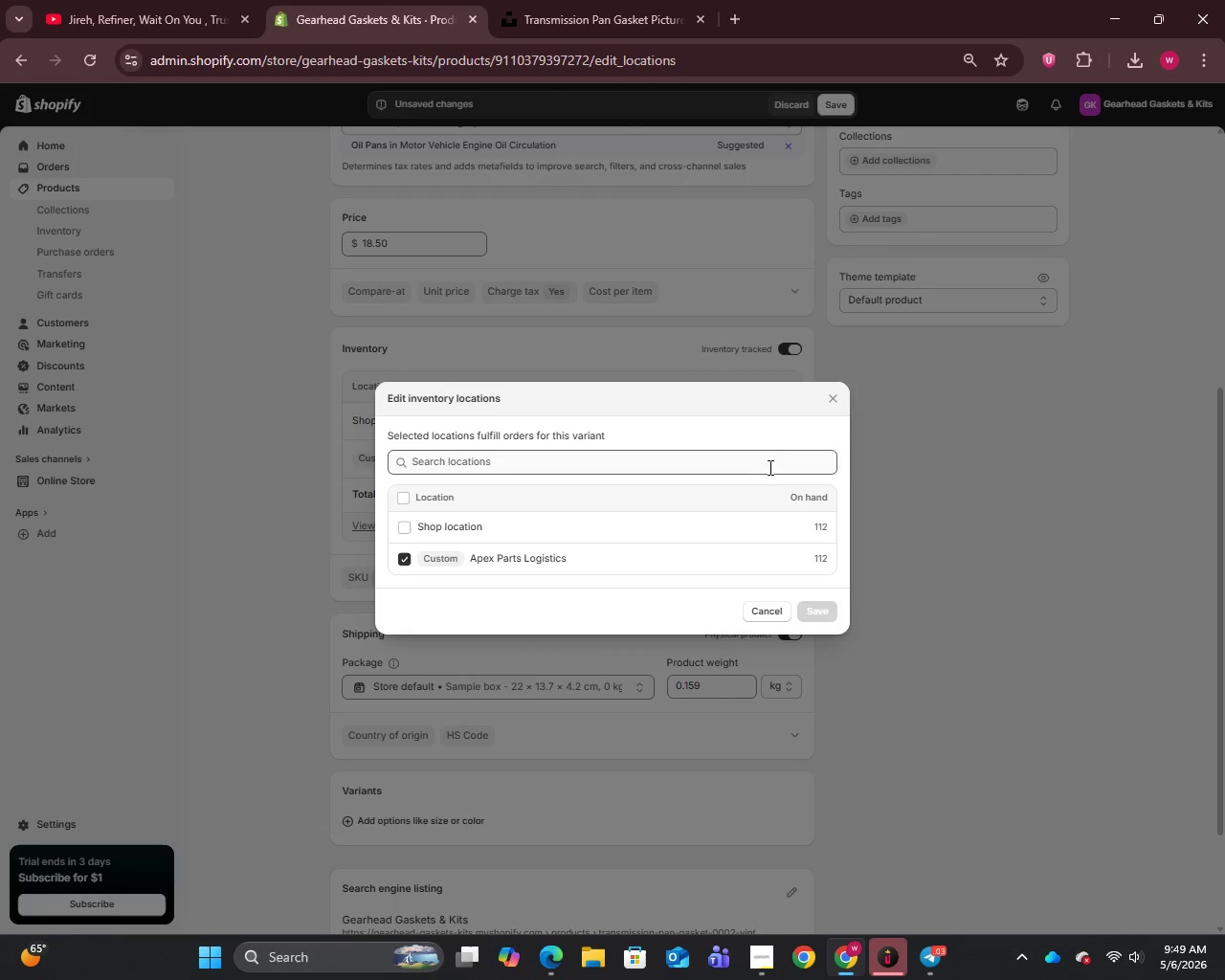 
wait(7.53)
 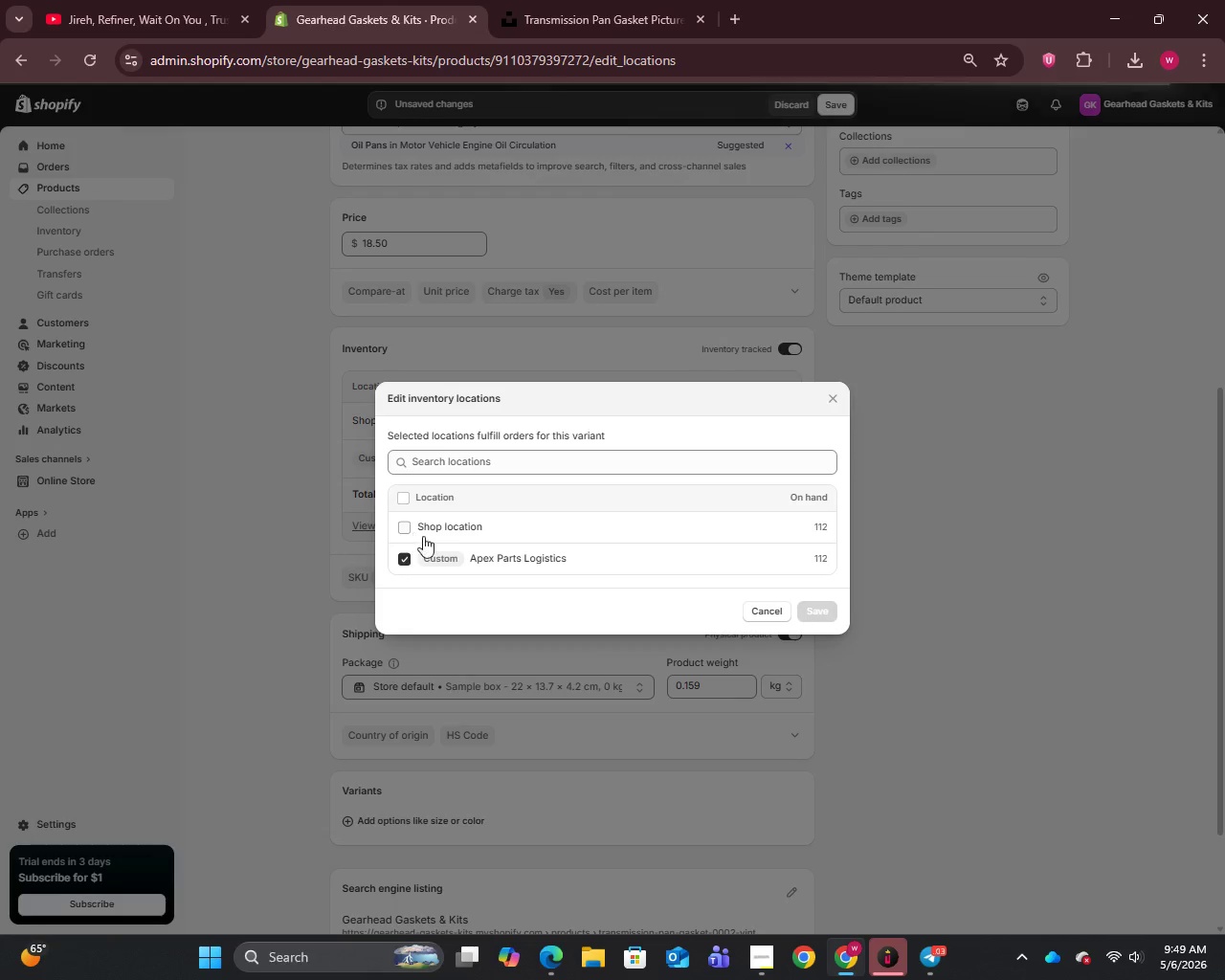 
left_click([831, 404])
 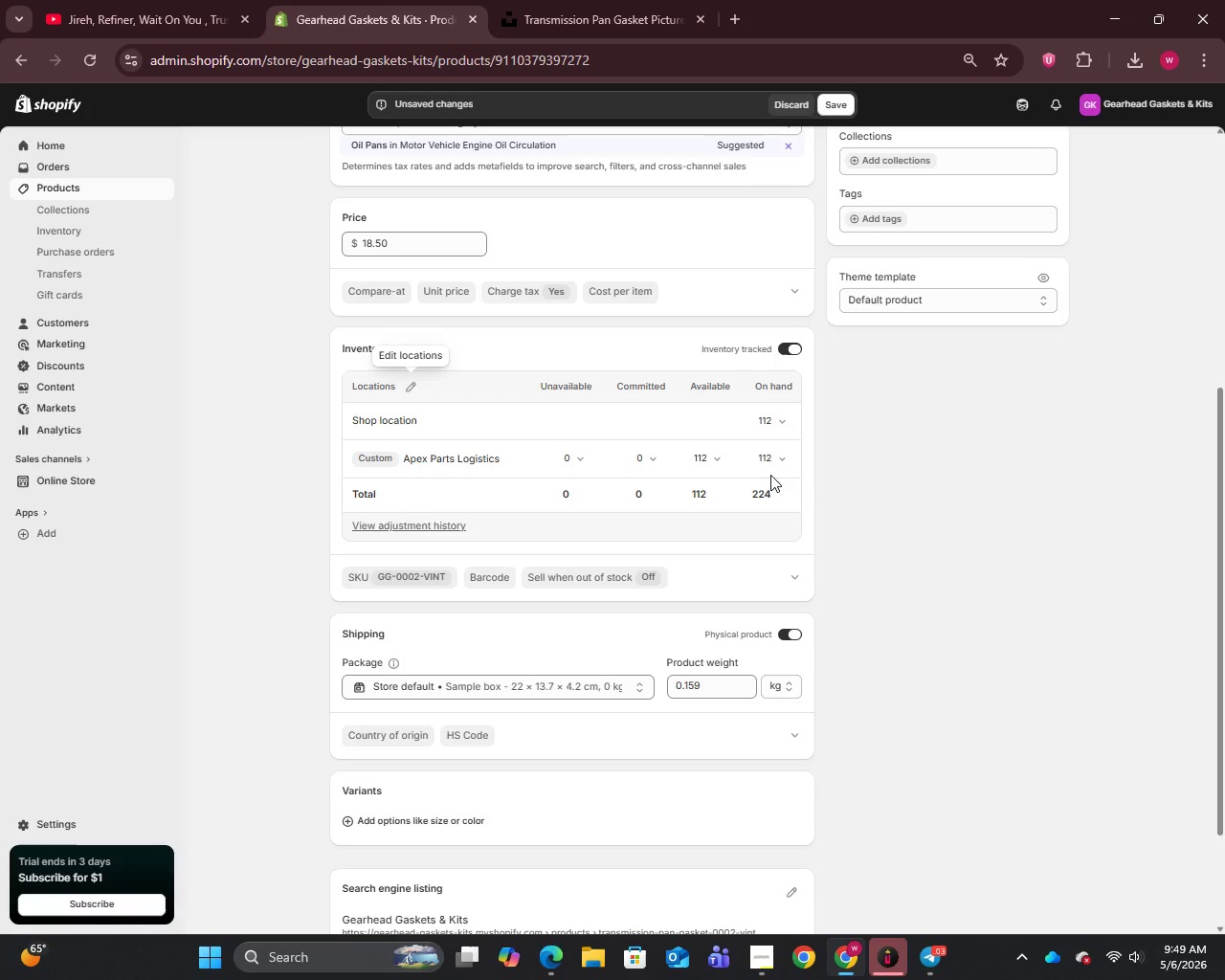 
wait(13.52)
 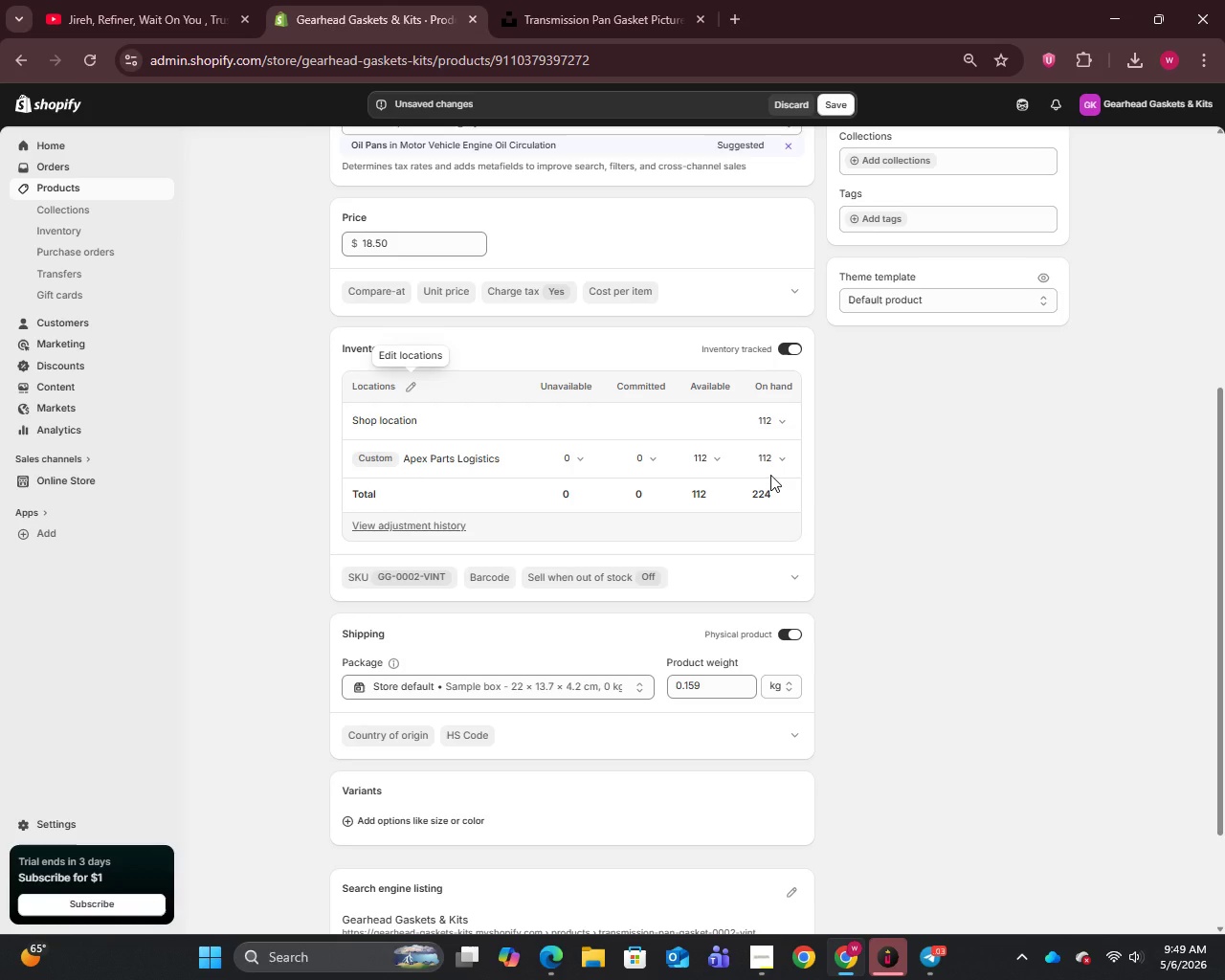 
left_click([778, 426])
 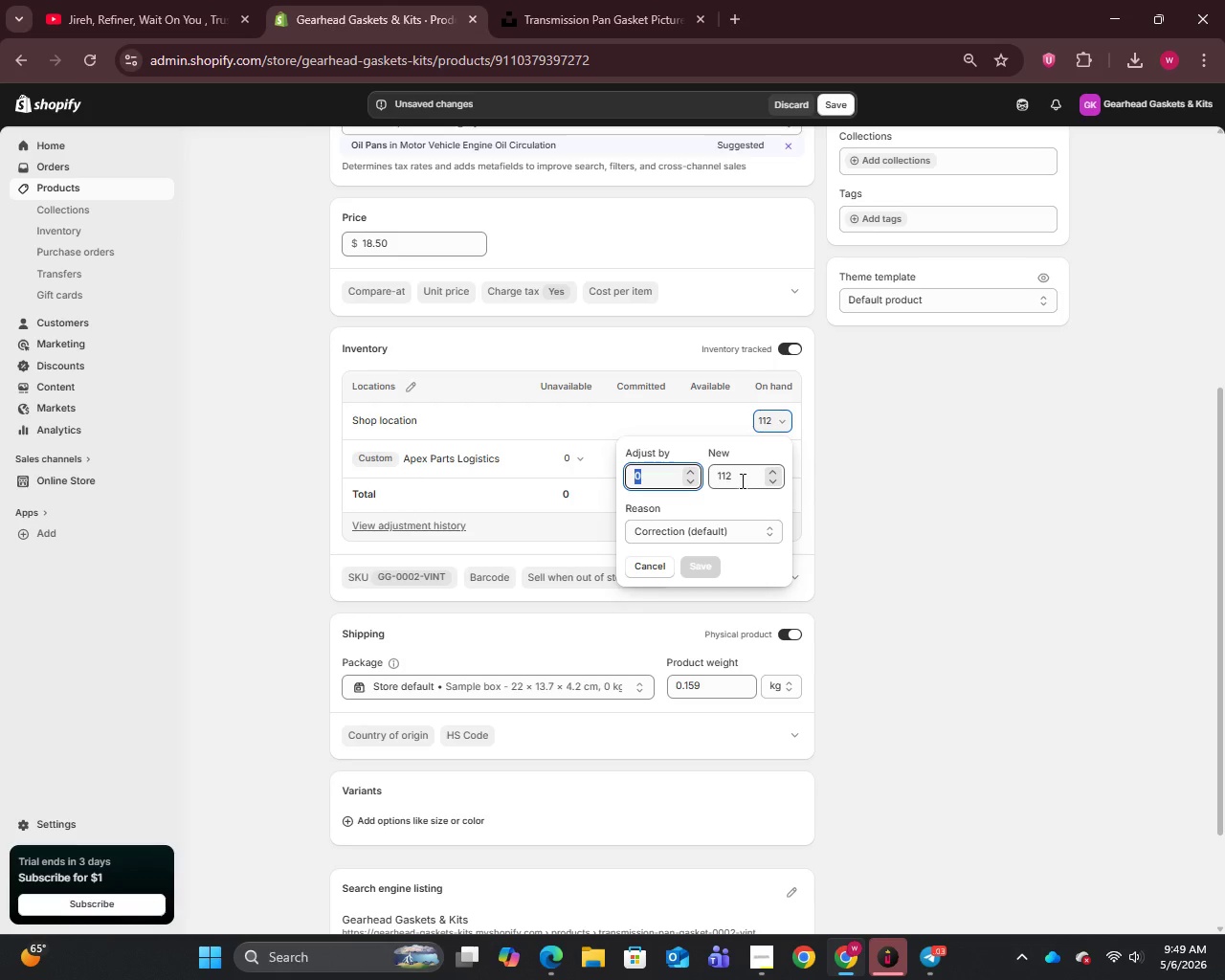 
left_click([741, 480])
 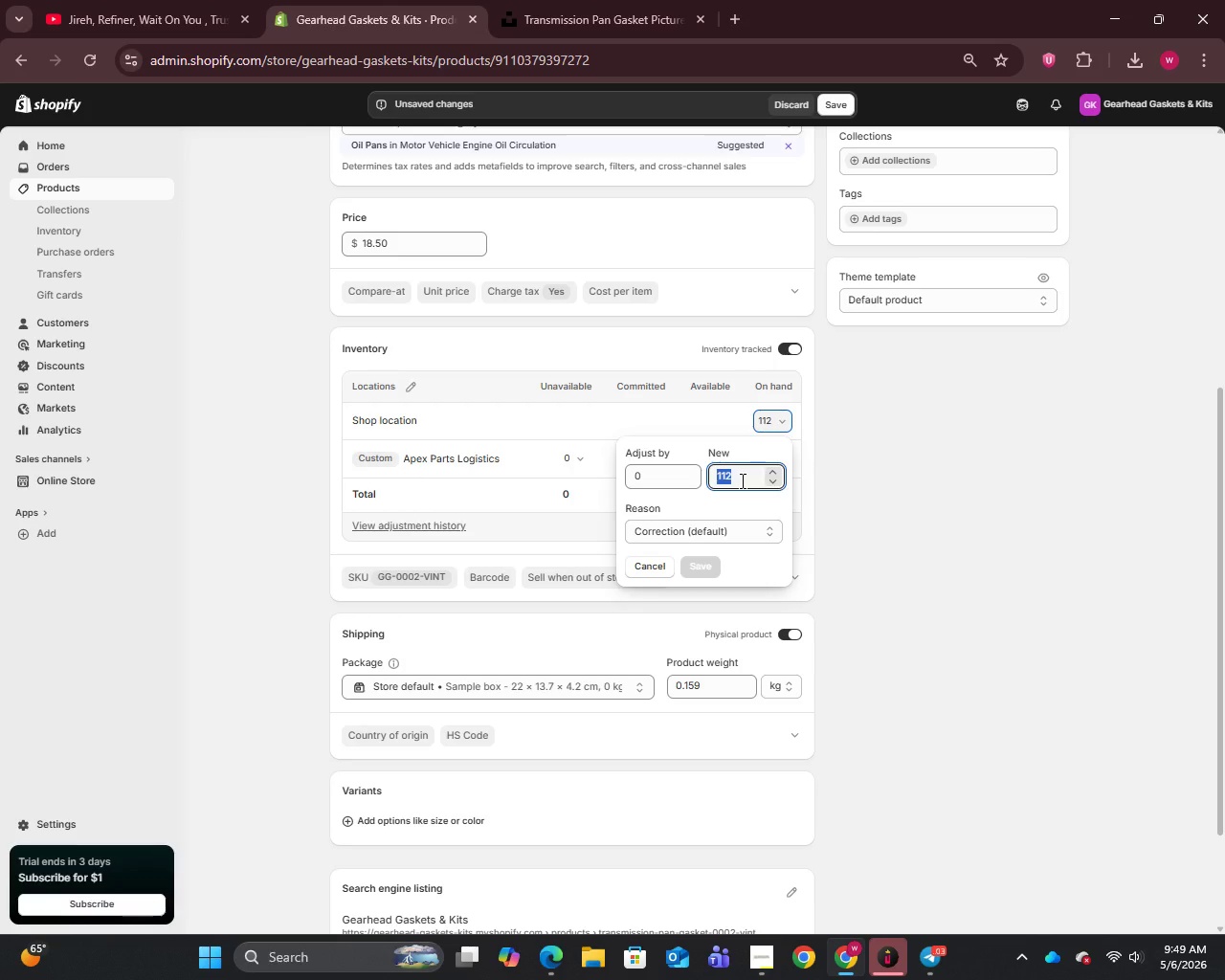 
key(0)
 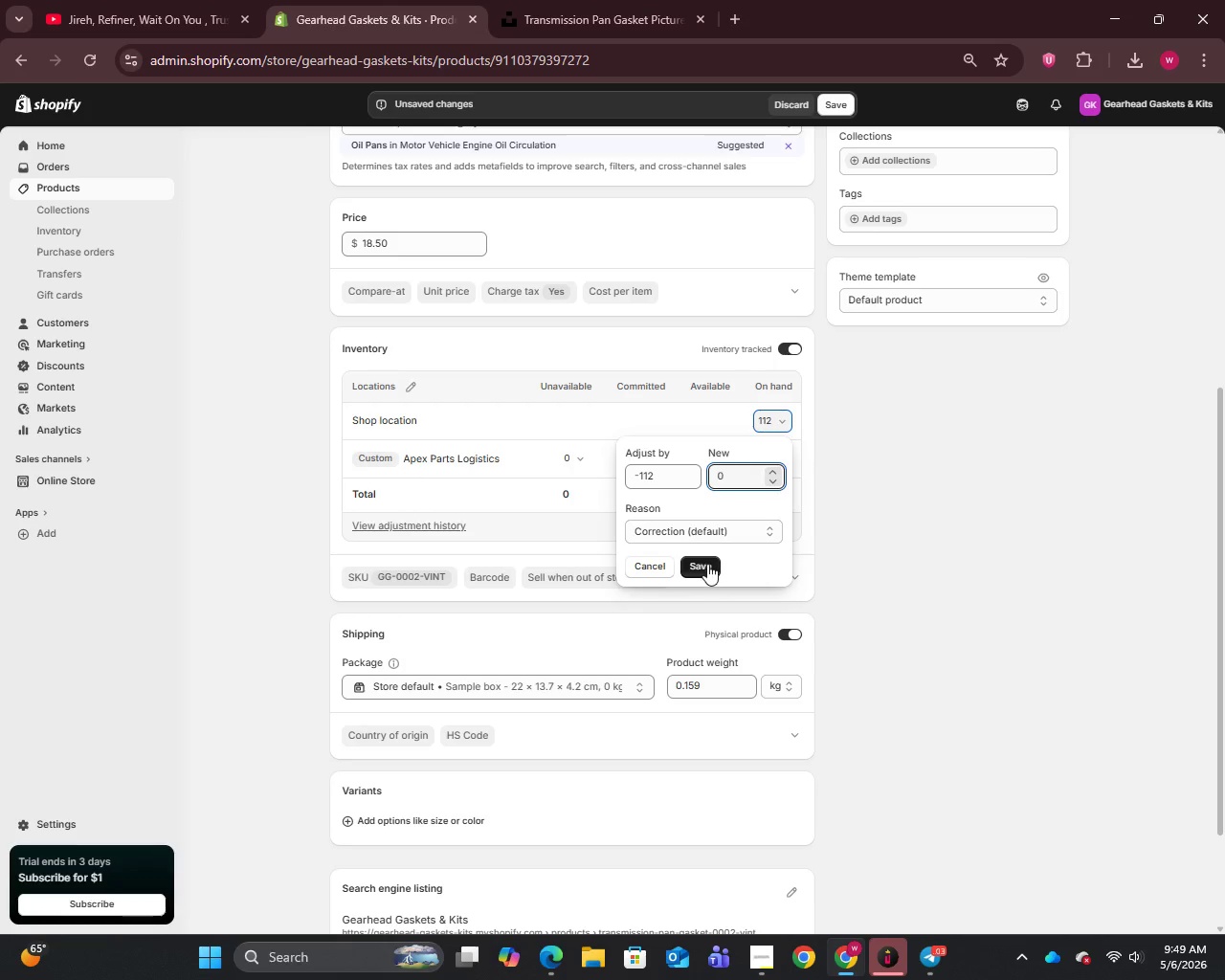 
left_click([706, 564])
 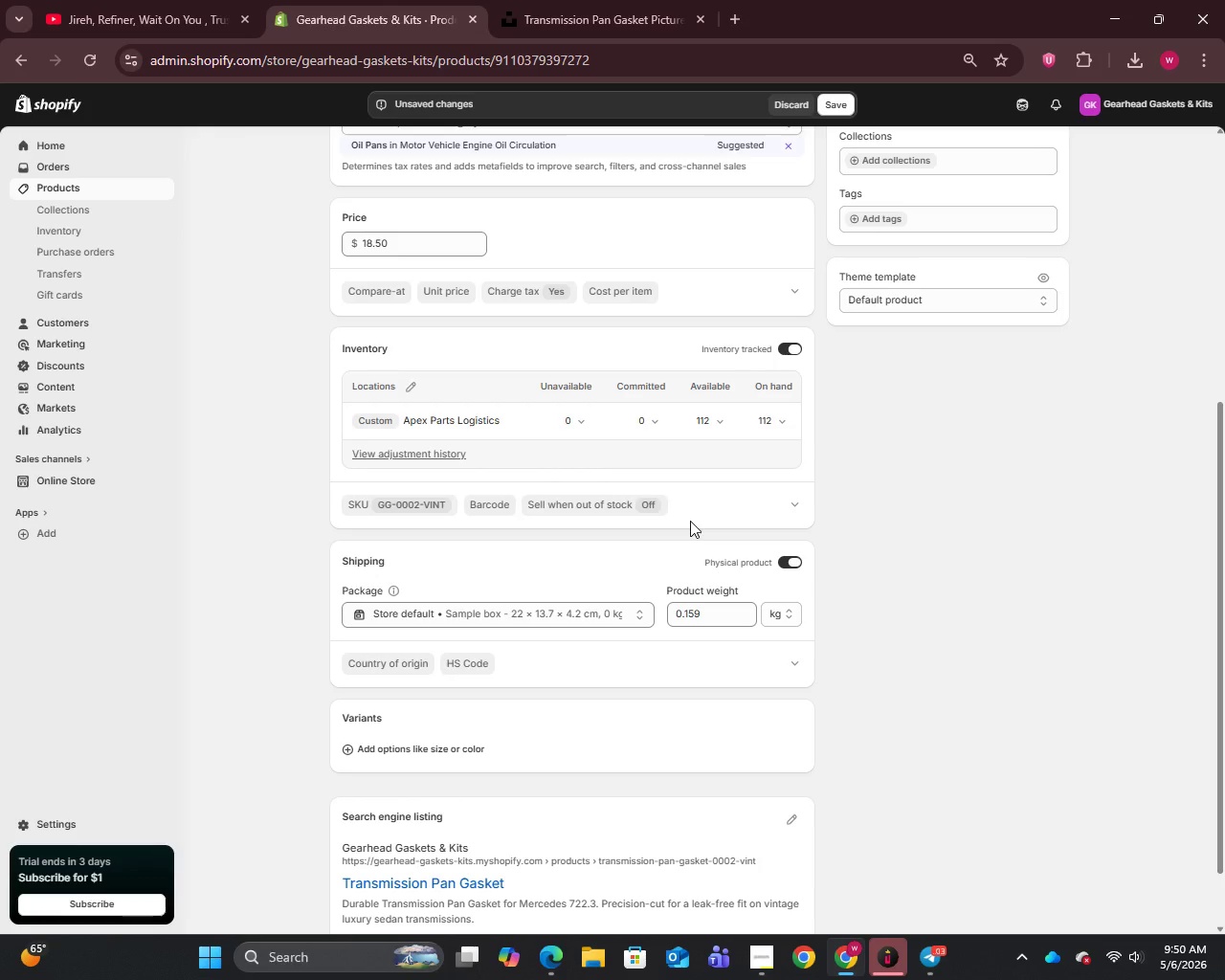 
wait(18.39)
 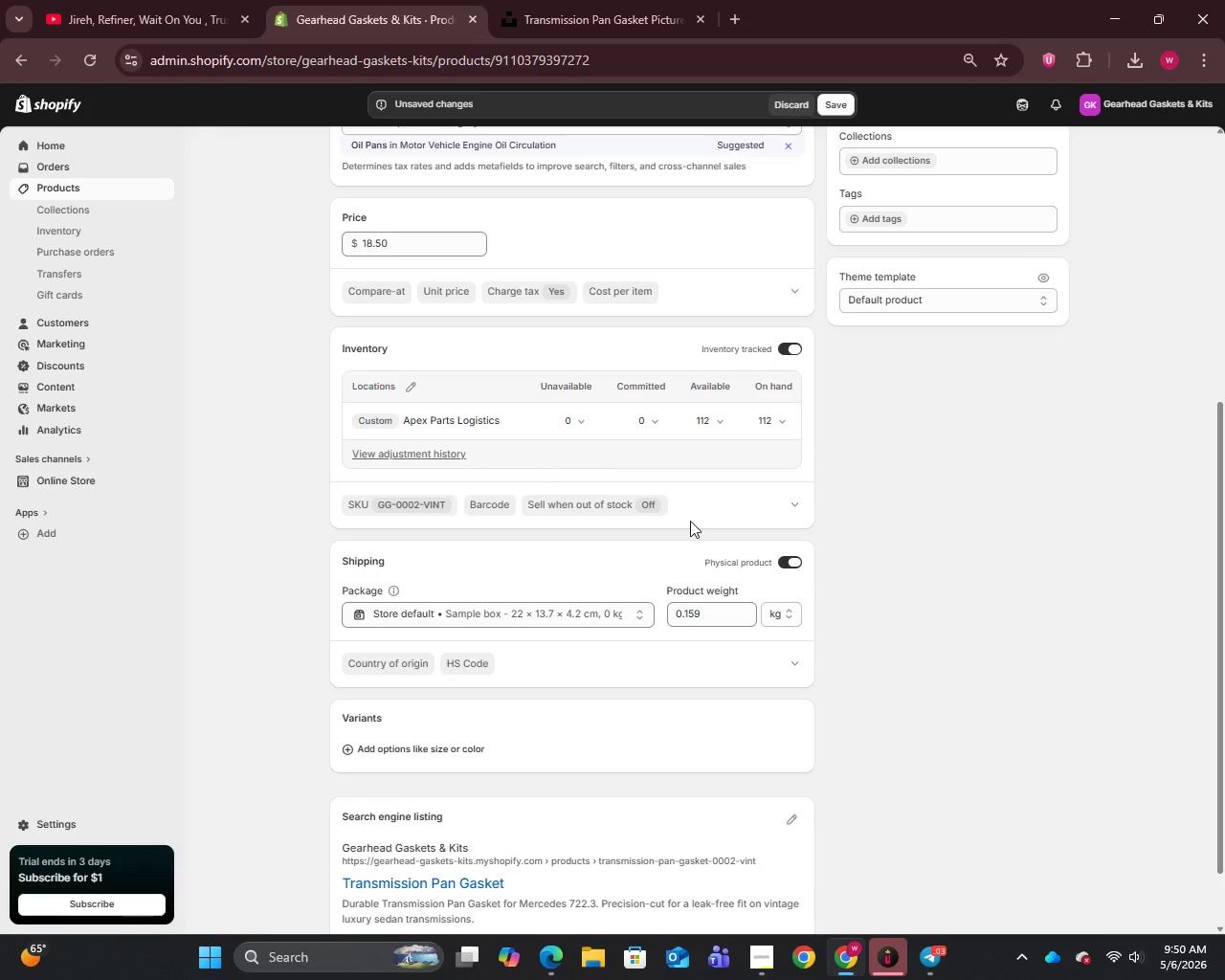 
left_click([840, 105])
 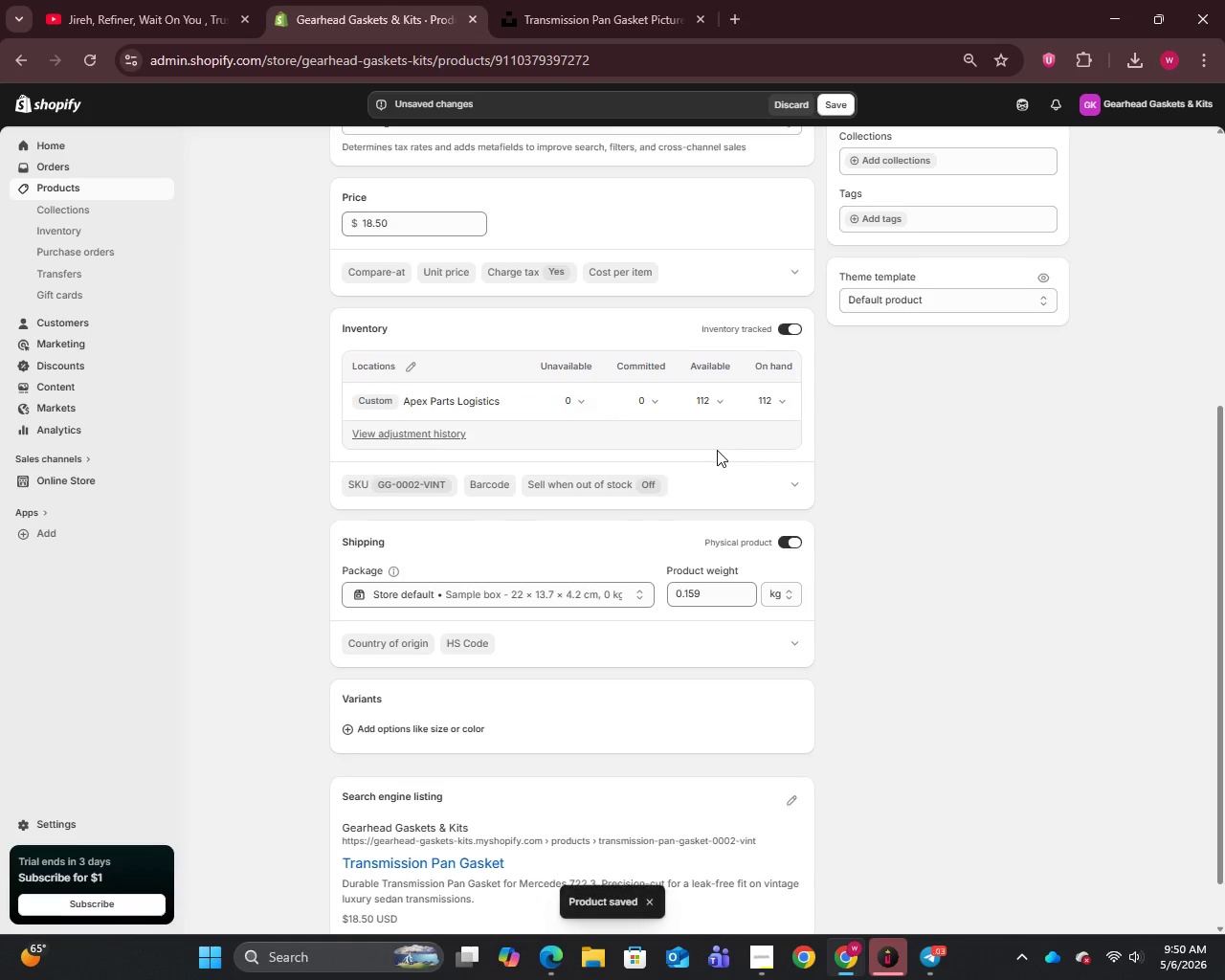 
wait(5.67)
 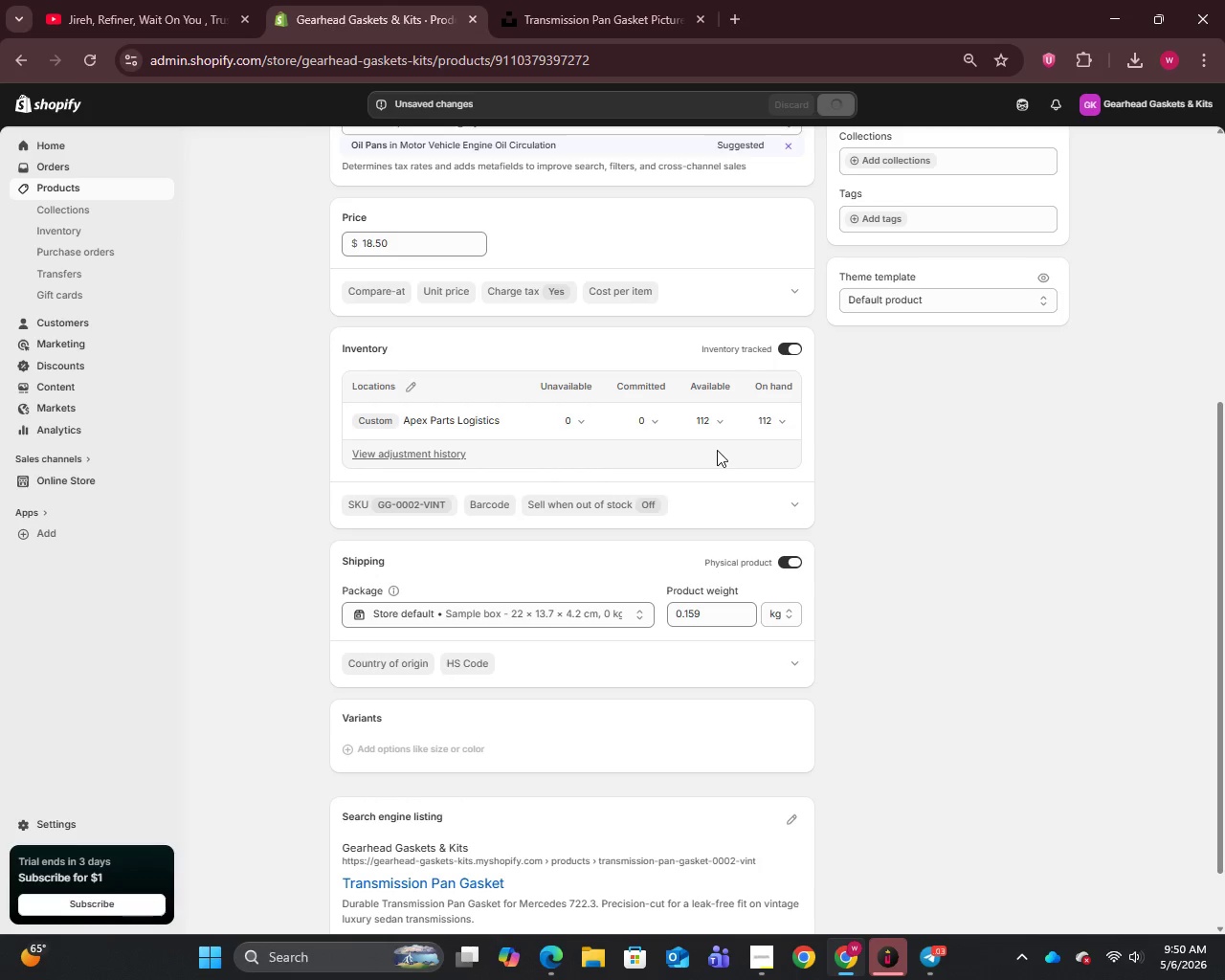 
scroll: coordinate [705, 644], scroll_direction: up, amount: 7.0
 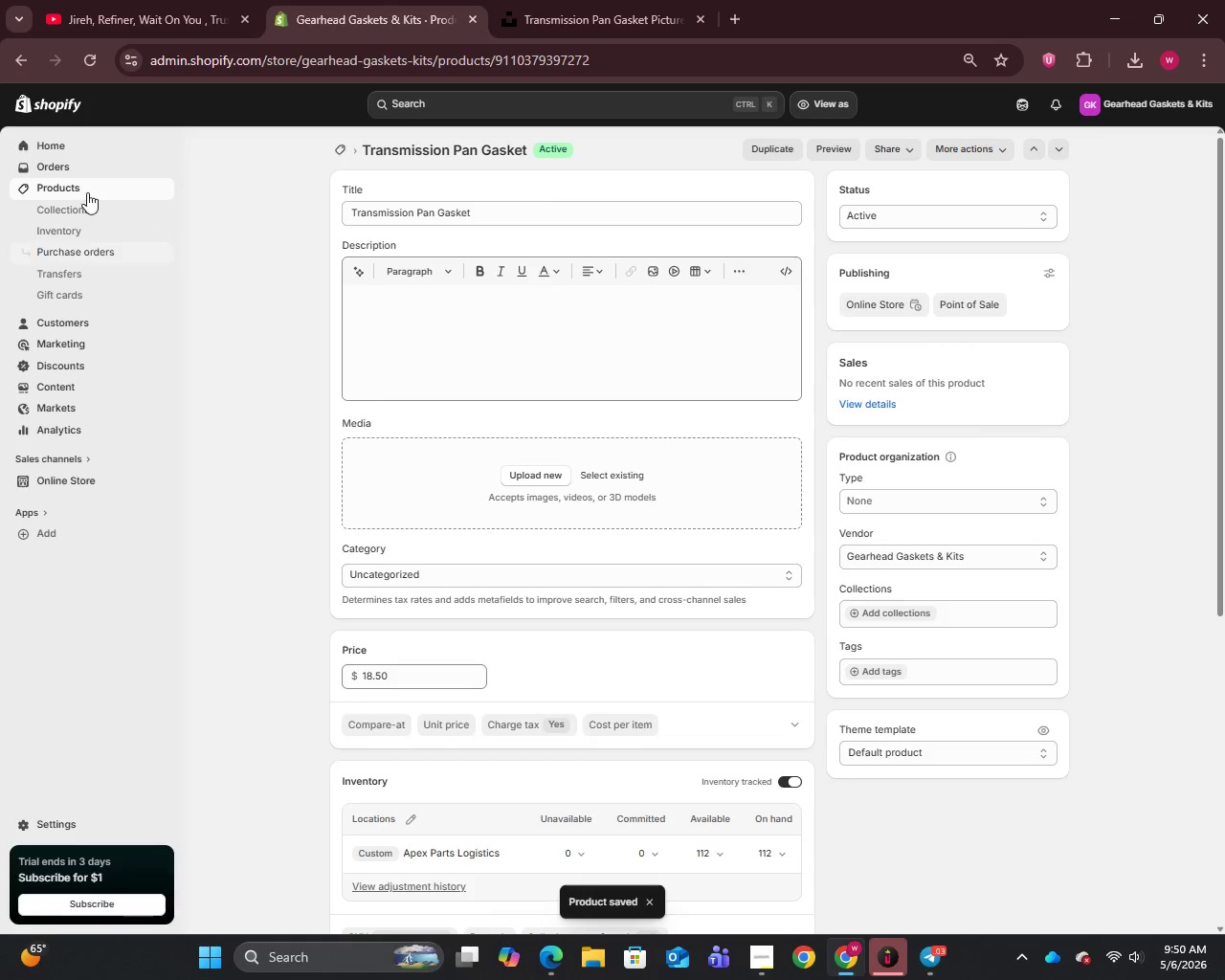 
left_click([60, 189])
 